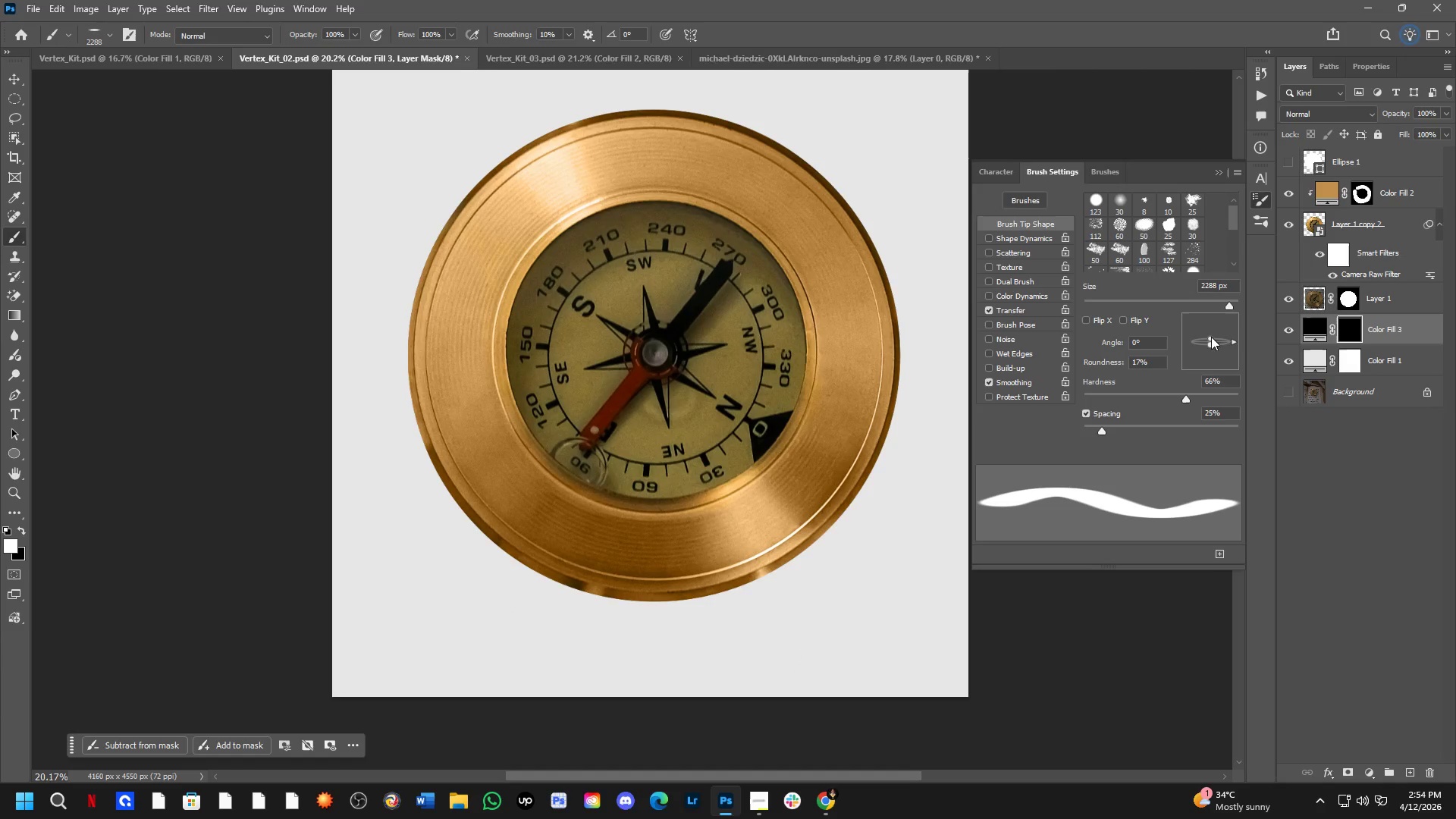 
left_click_drag(start_coordinate=[1210, 337], to_coordinate=[1209, 341])
 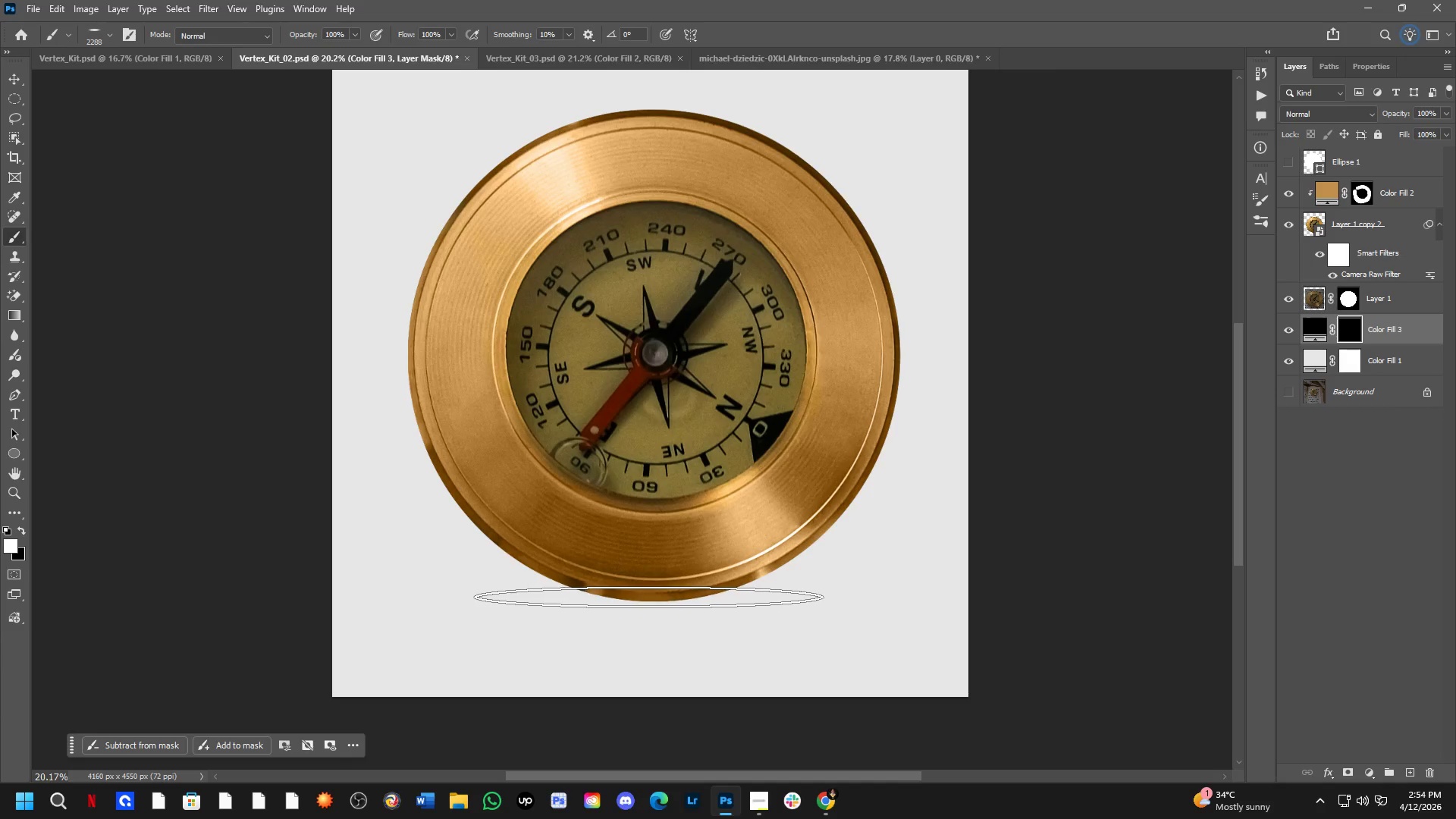 
key(Control+Z)
 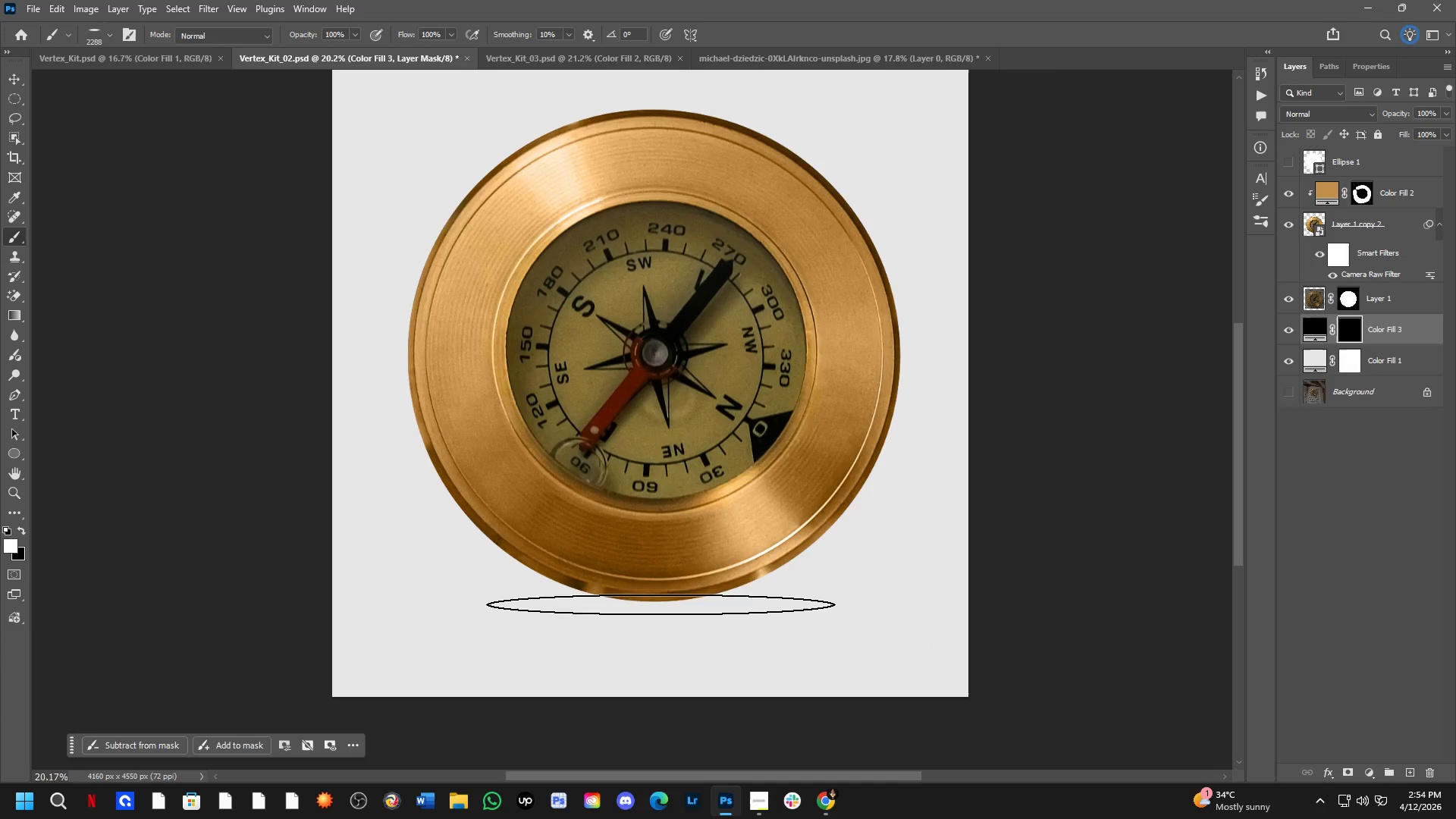 
hold_key(key=AltLeft, duration=0.78)
 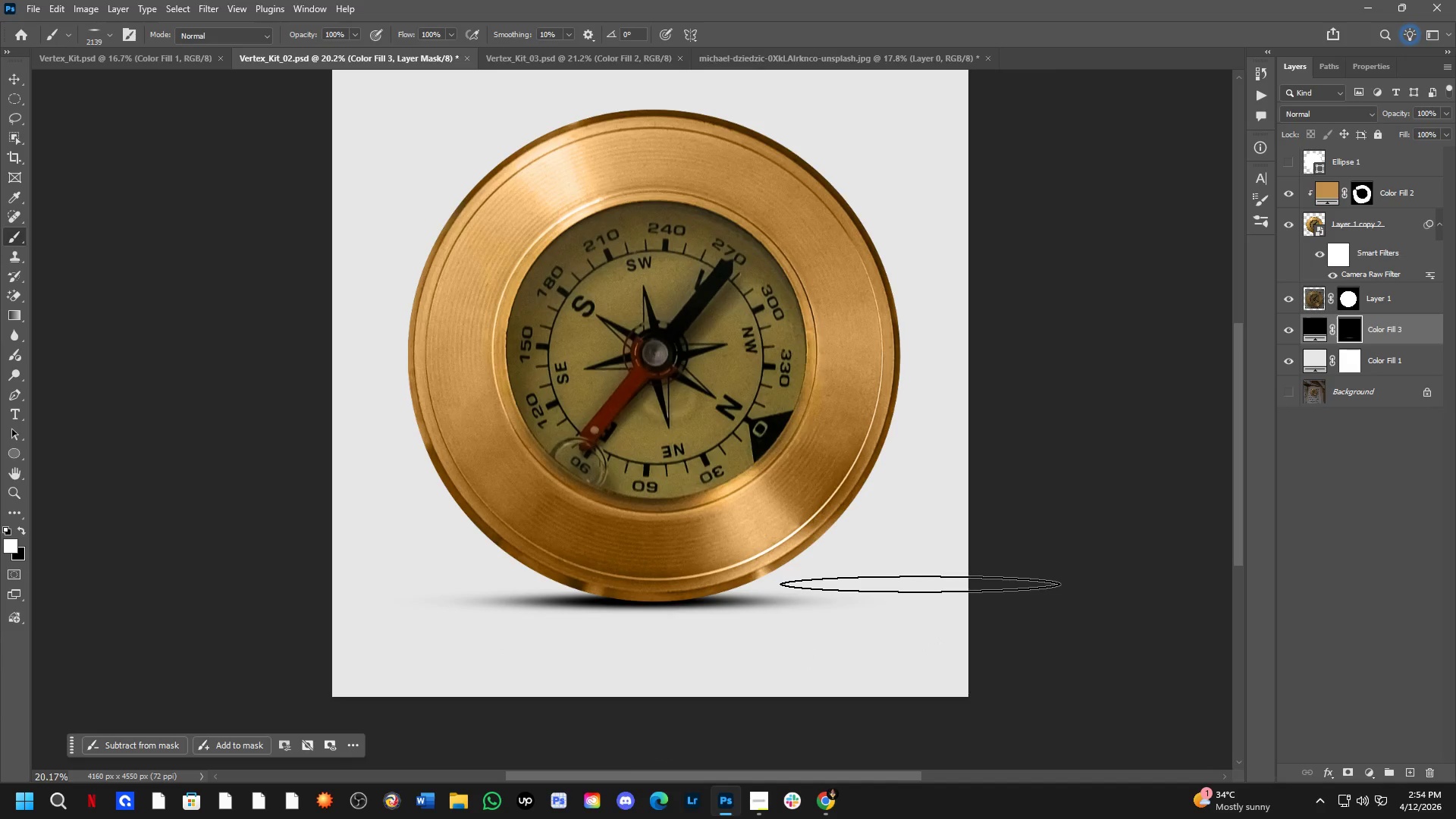 
key(Control+ControlLeft)
 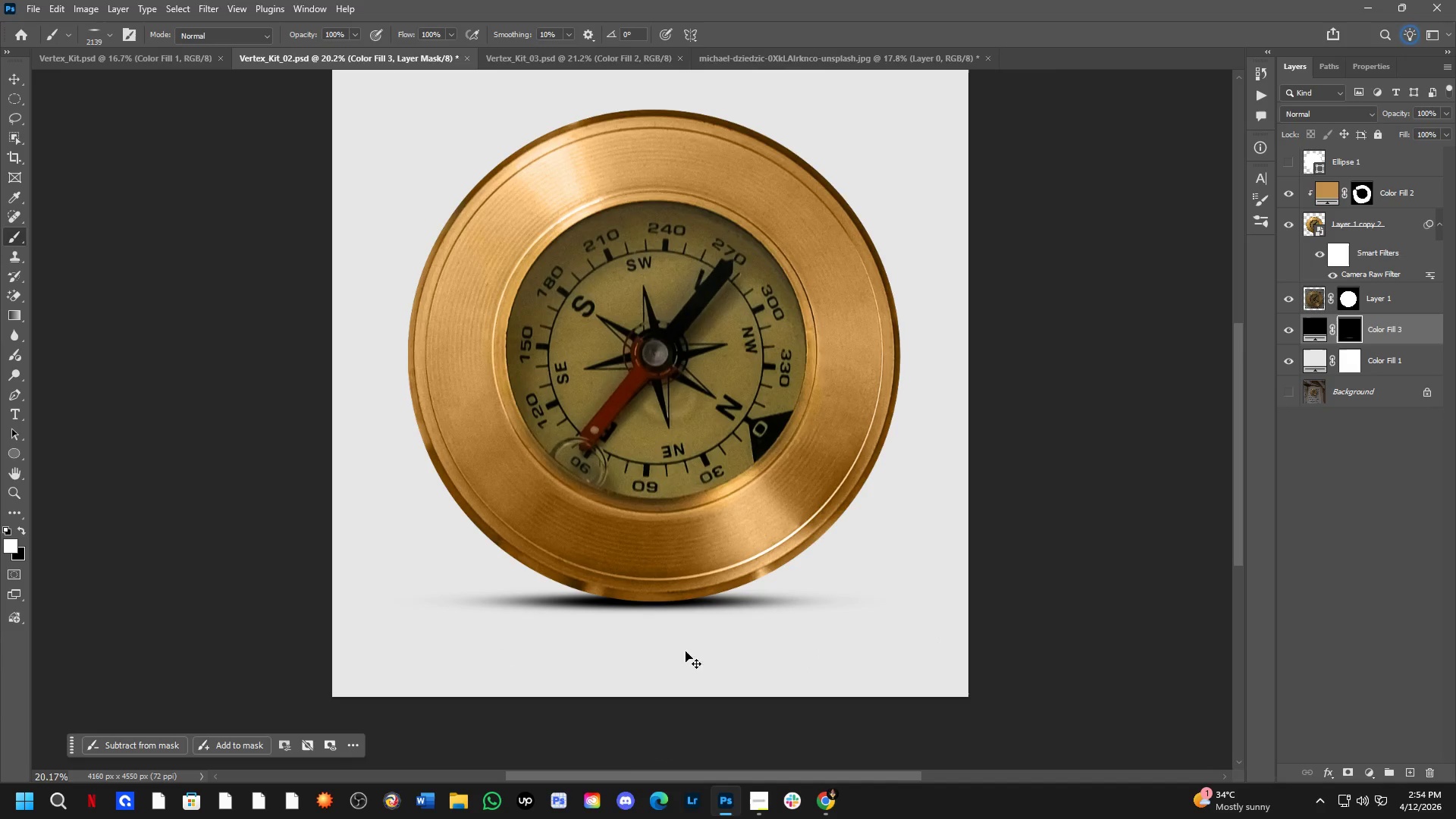 
key(Control+Z)
 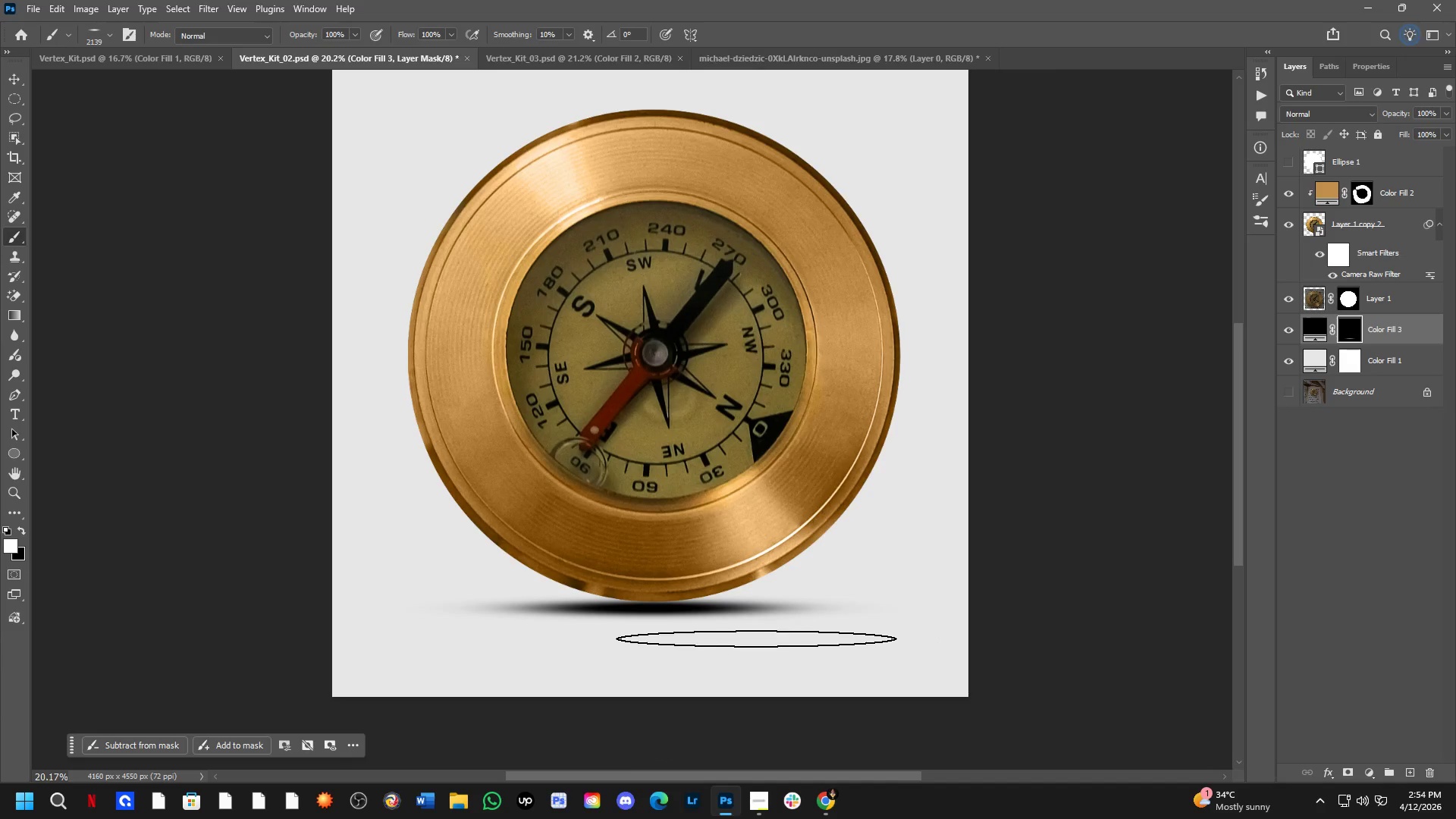 
key(Control+ControlLeft)
 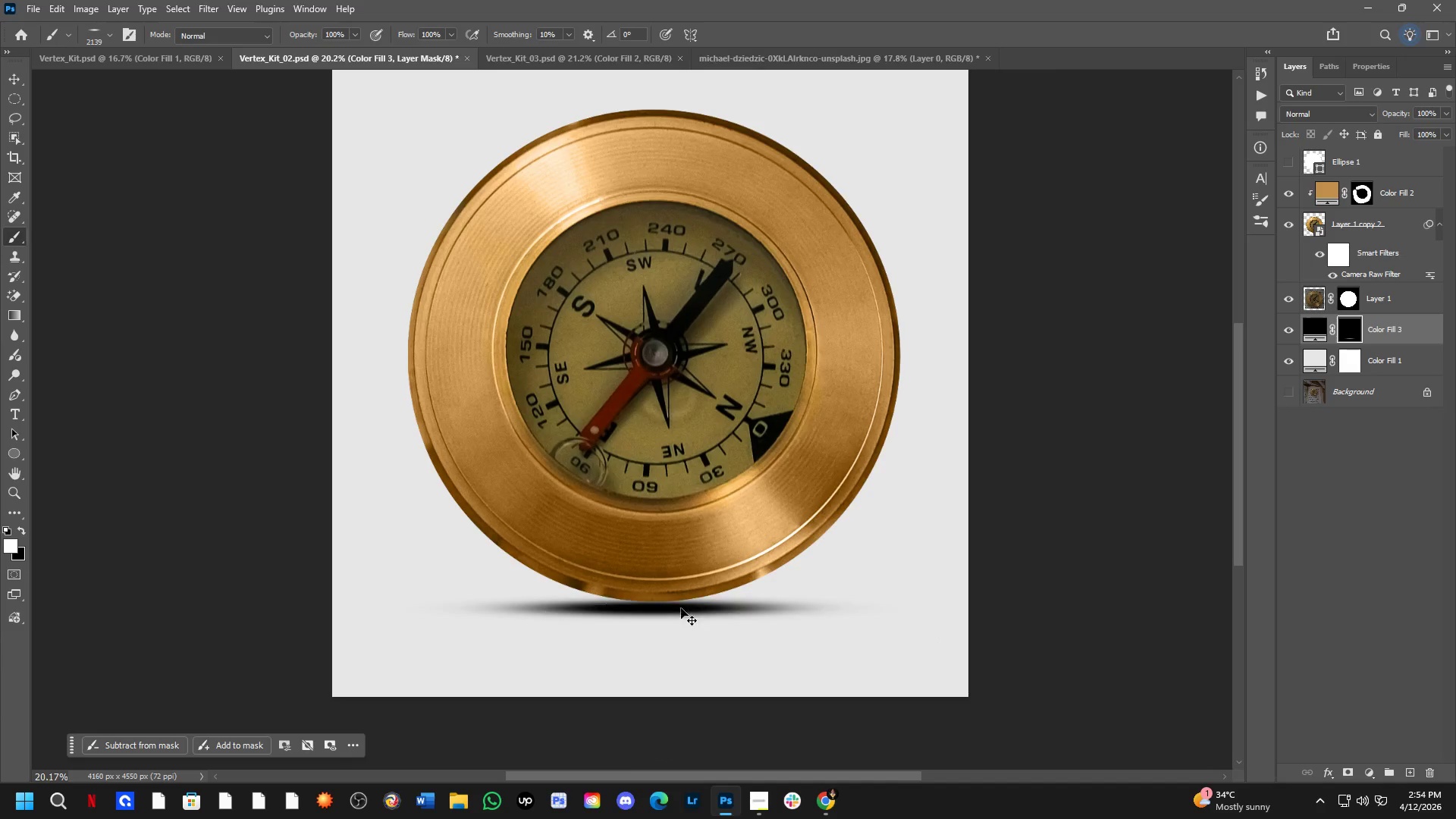 
key(Control+Z)
 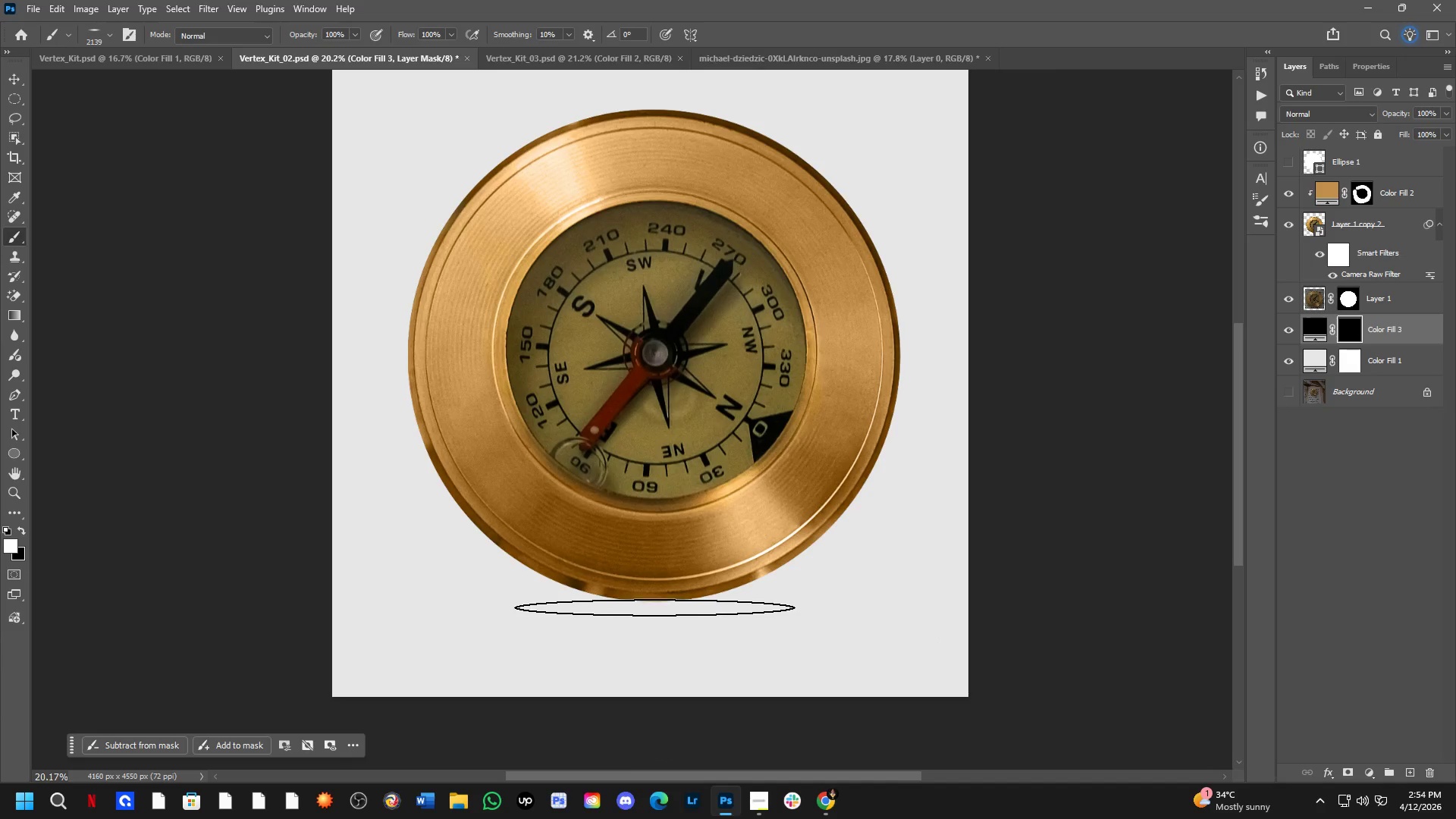 
left_click([654, 607])
 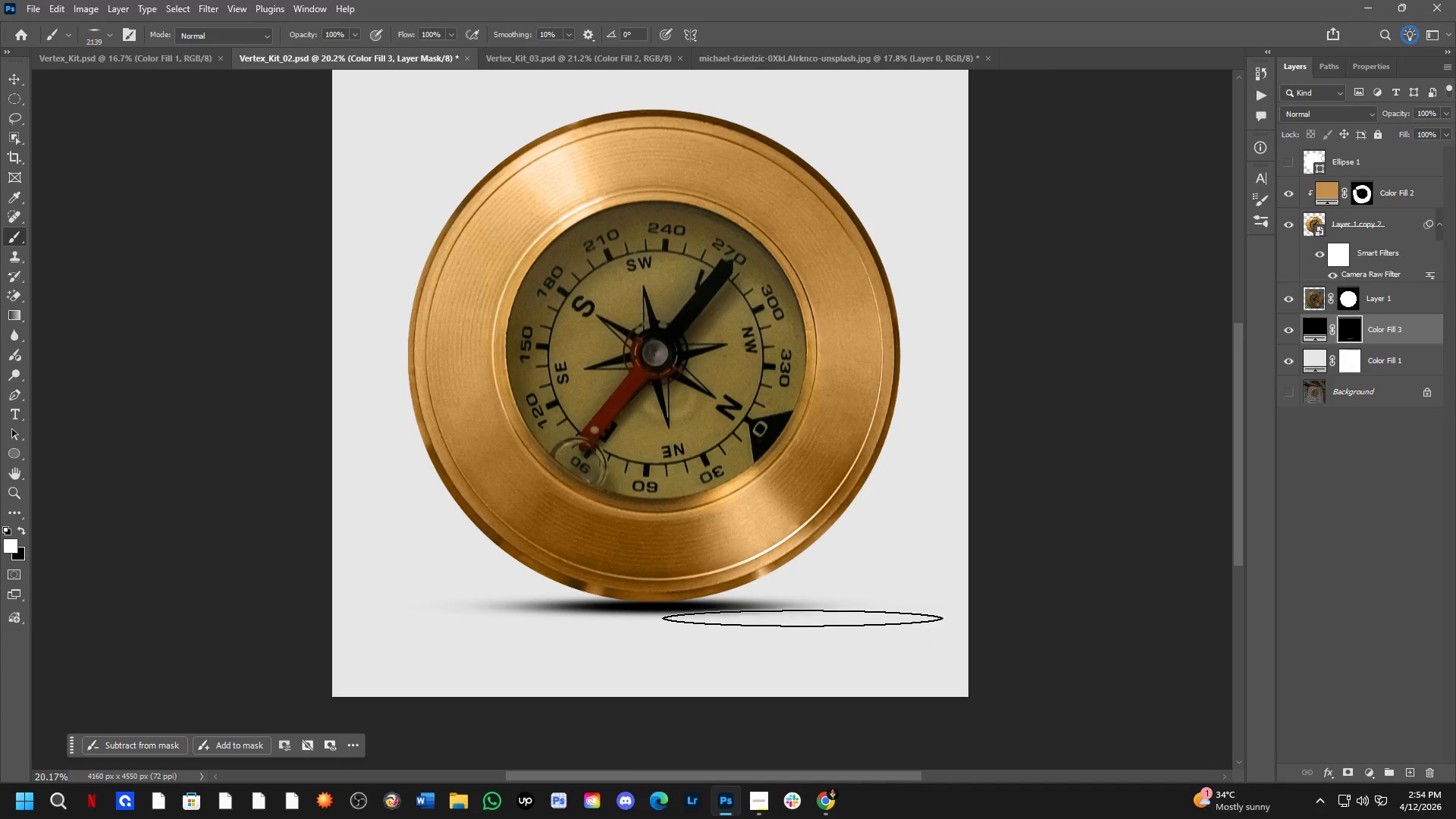 
key(Control+ControlLeft)
 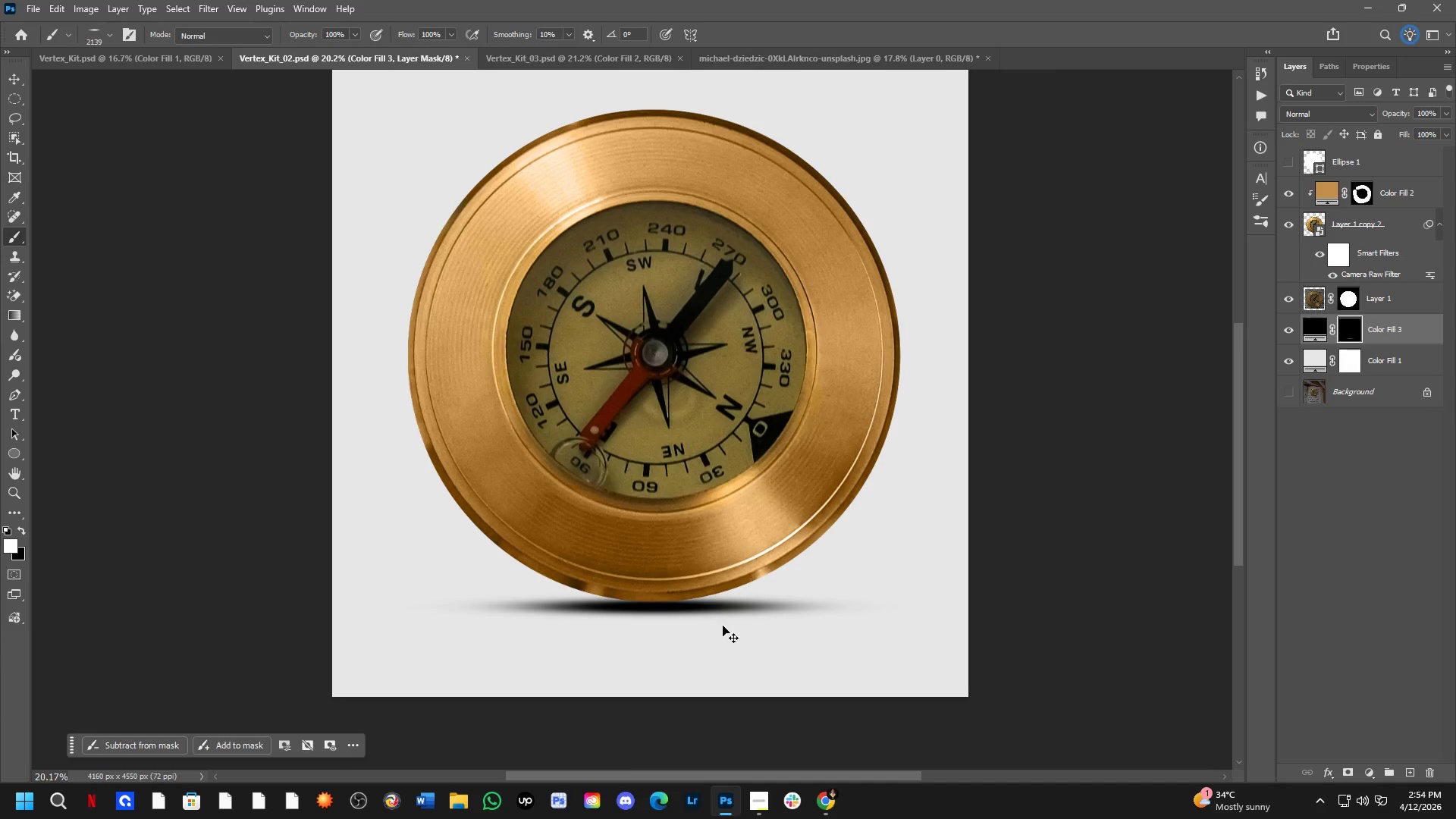 
key(Control+Z)
 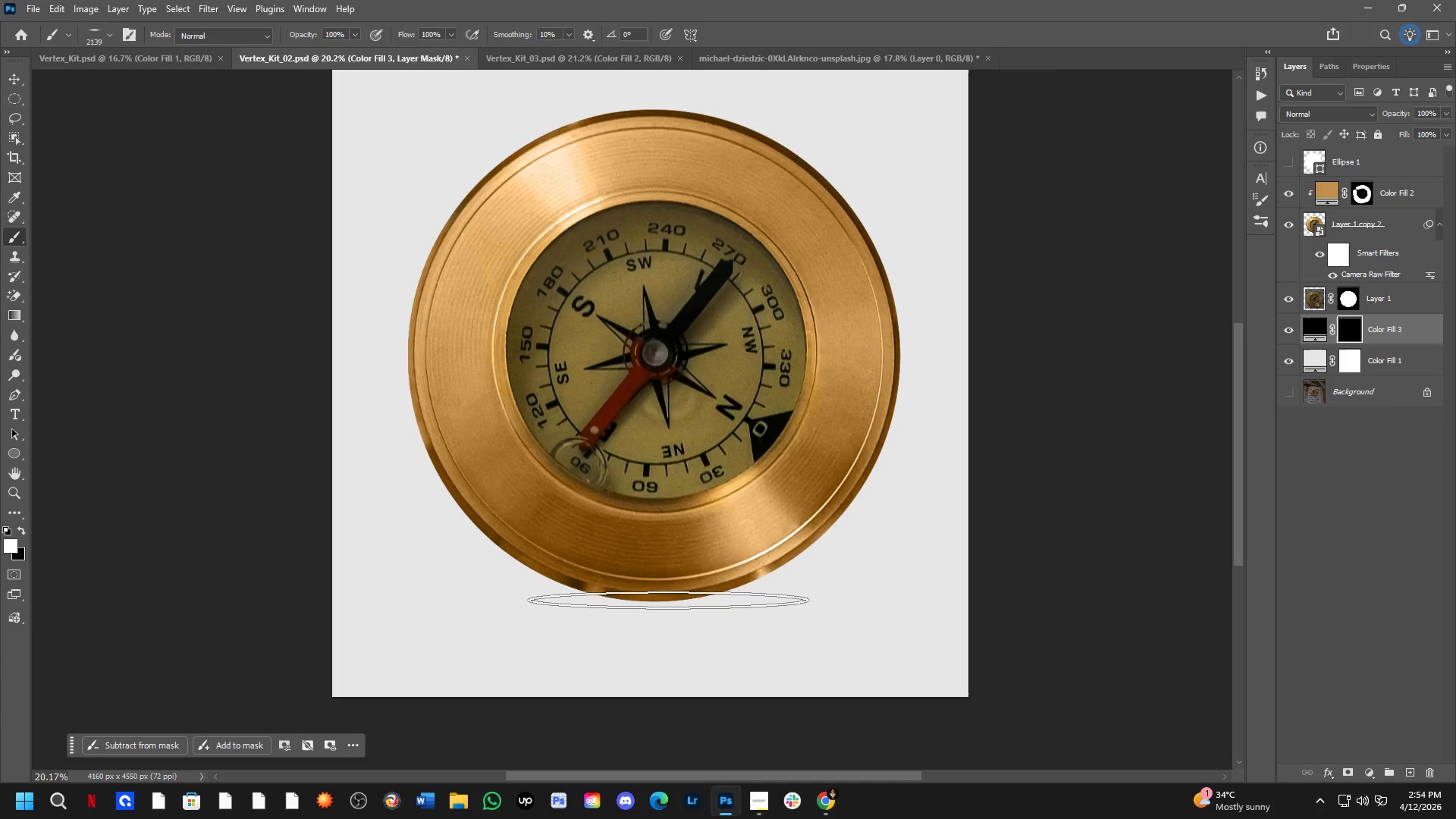 
left_click([667, 601])
 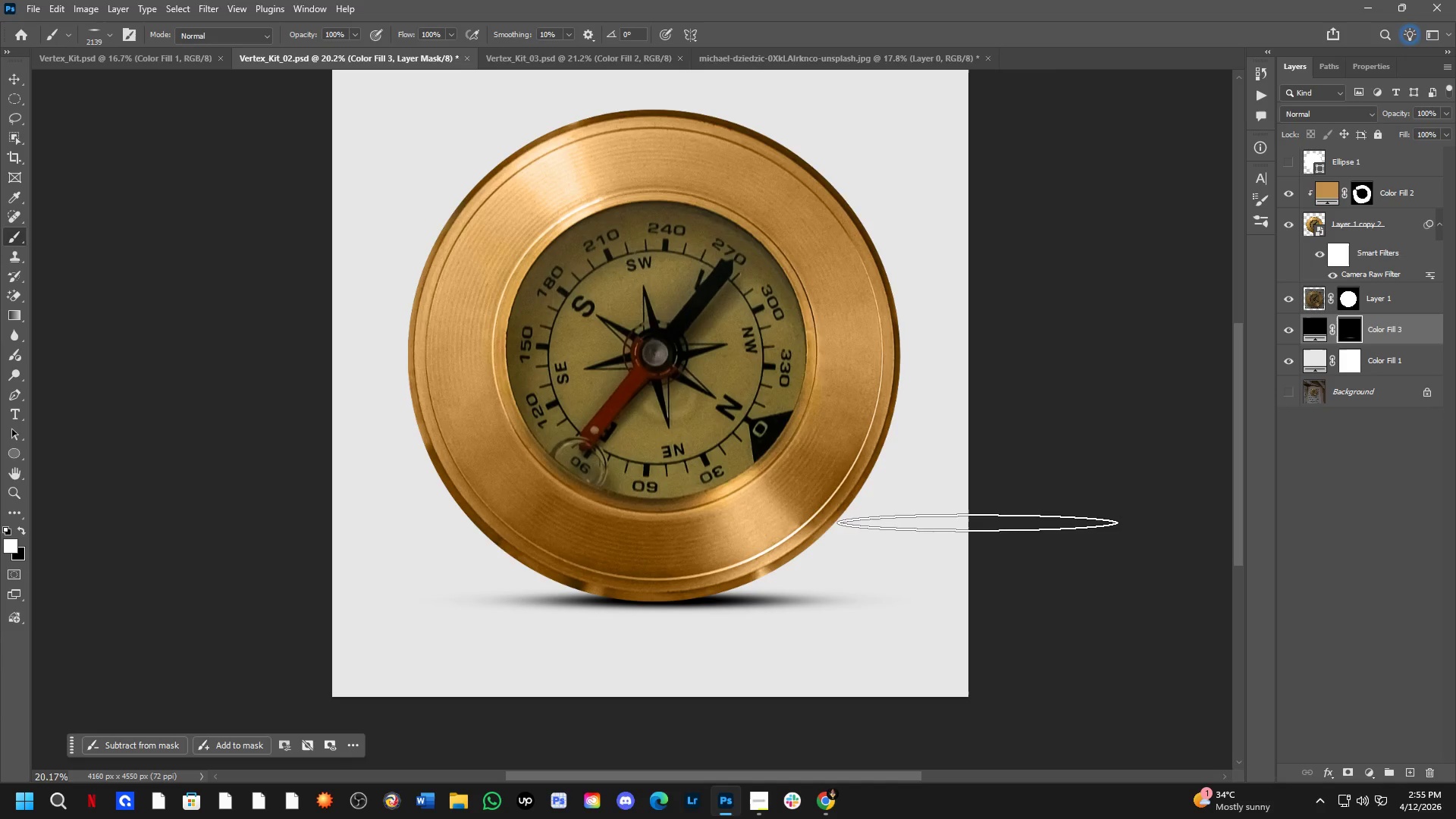 
scroll: coordinate [795, 522], scroll_direction: down, amount: 4.0
 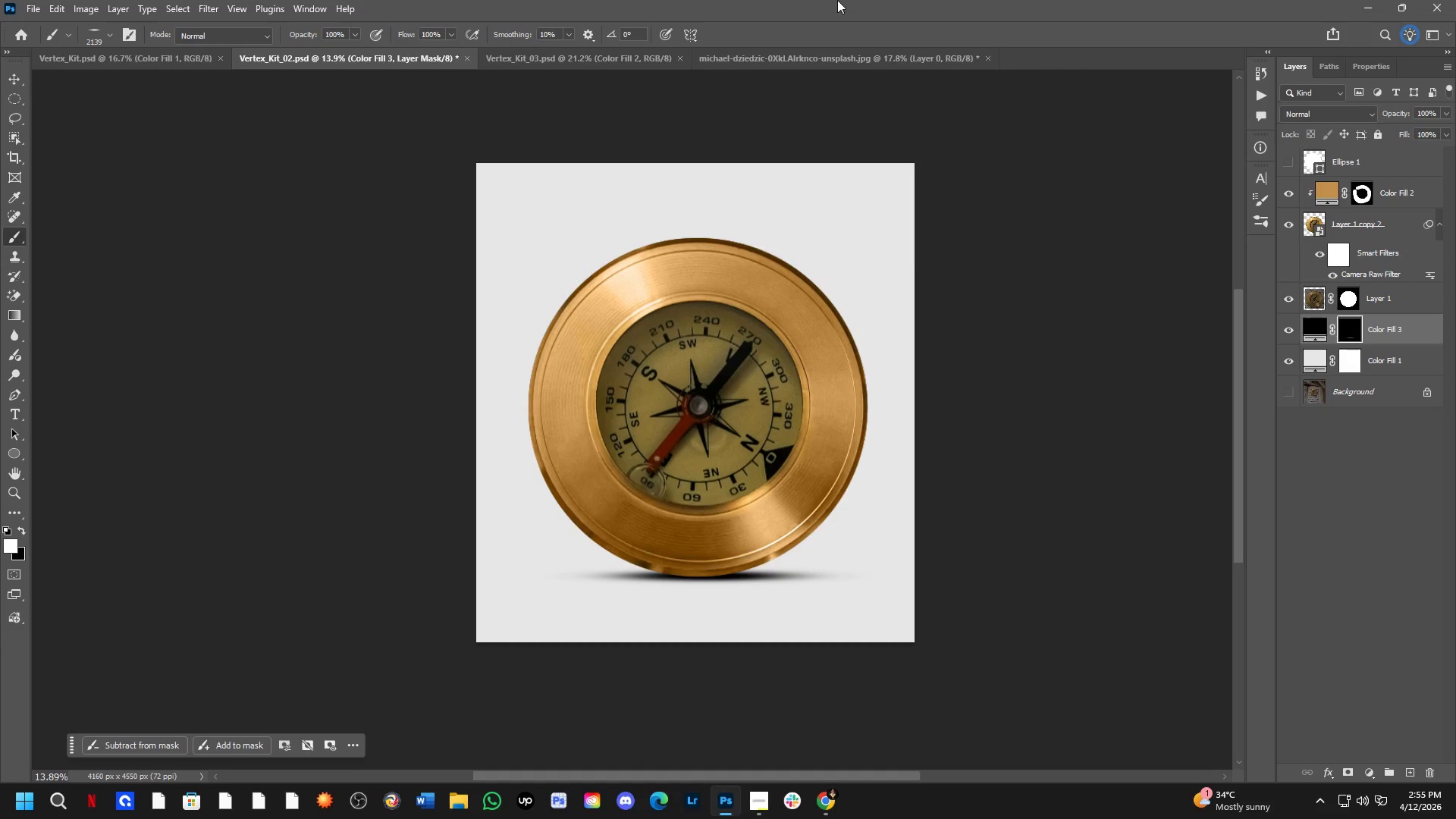 
hold_key(key=ControlLeft, duration=1.5)
 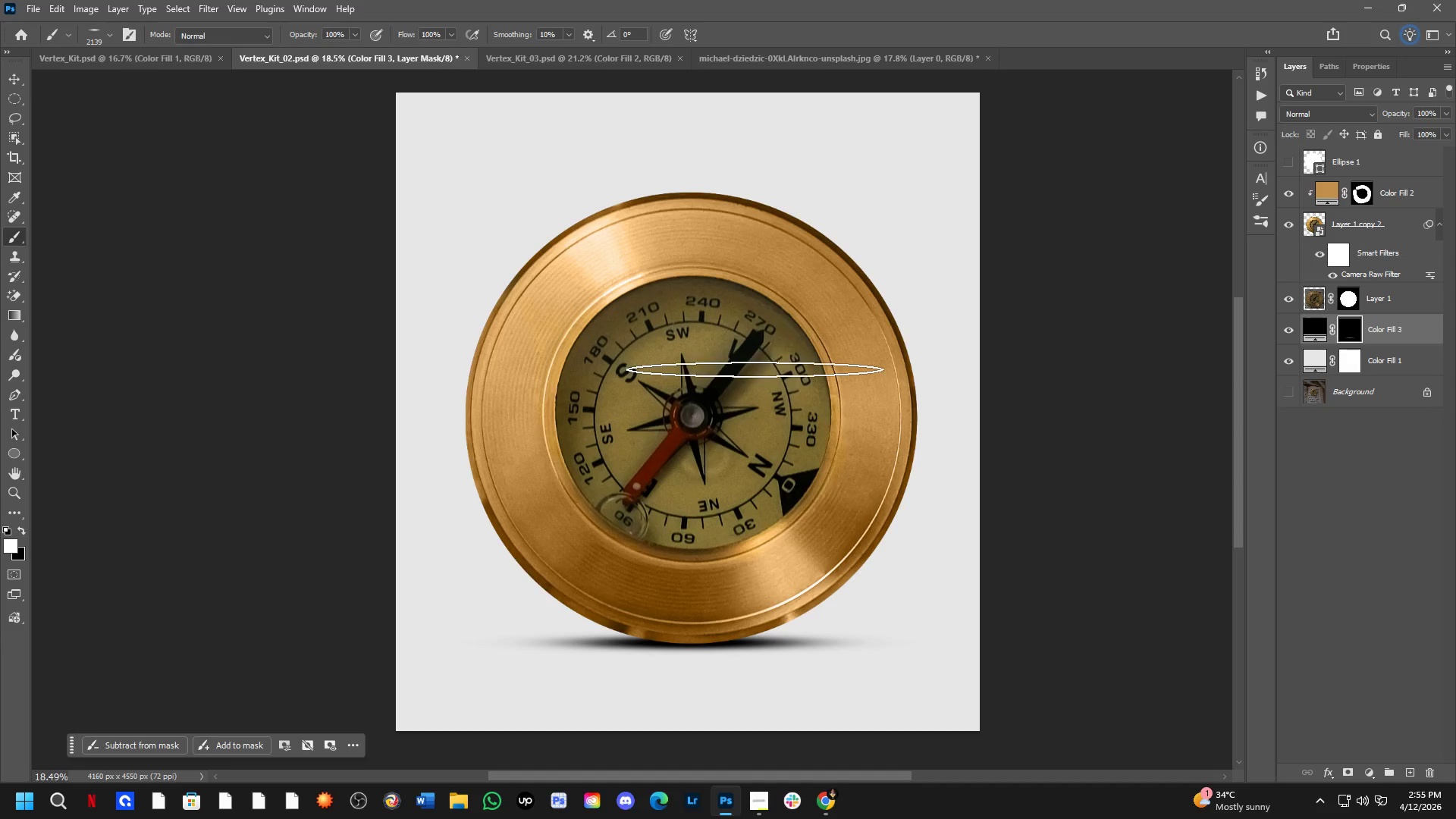 
scroll: coordinate [720, 374], scroll_direction: up, amount: 3.0
 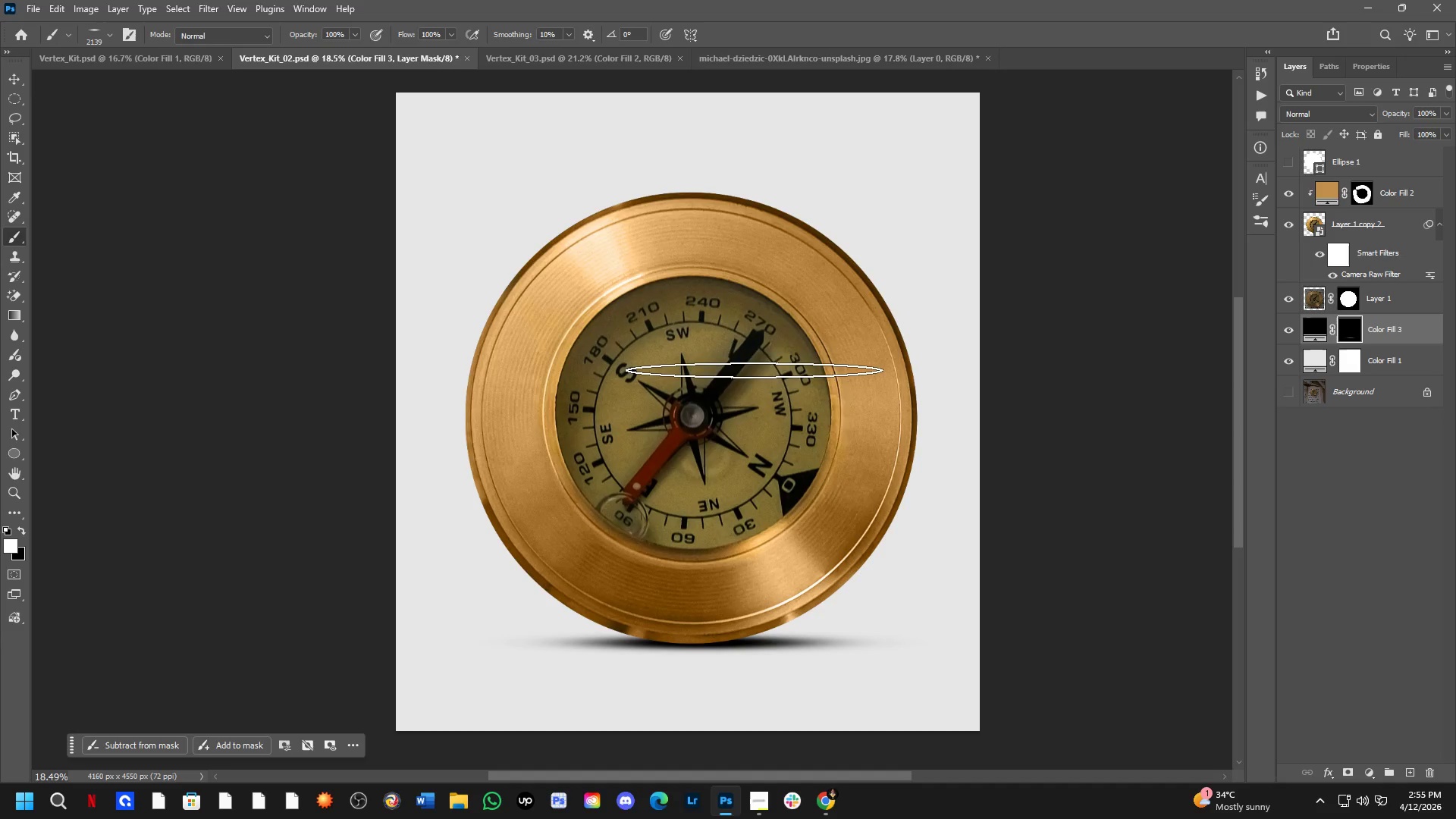 
hold_key(key=ArrowLeft, duration=1.05)
 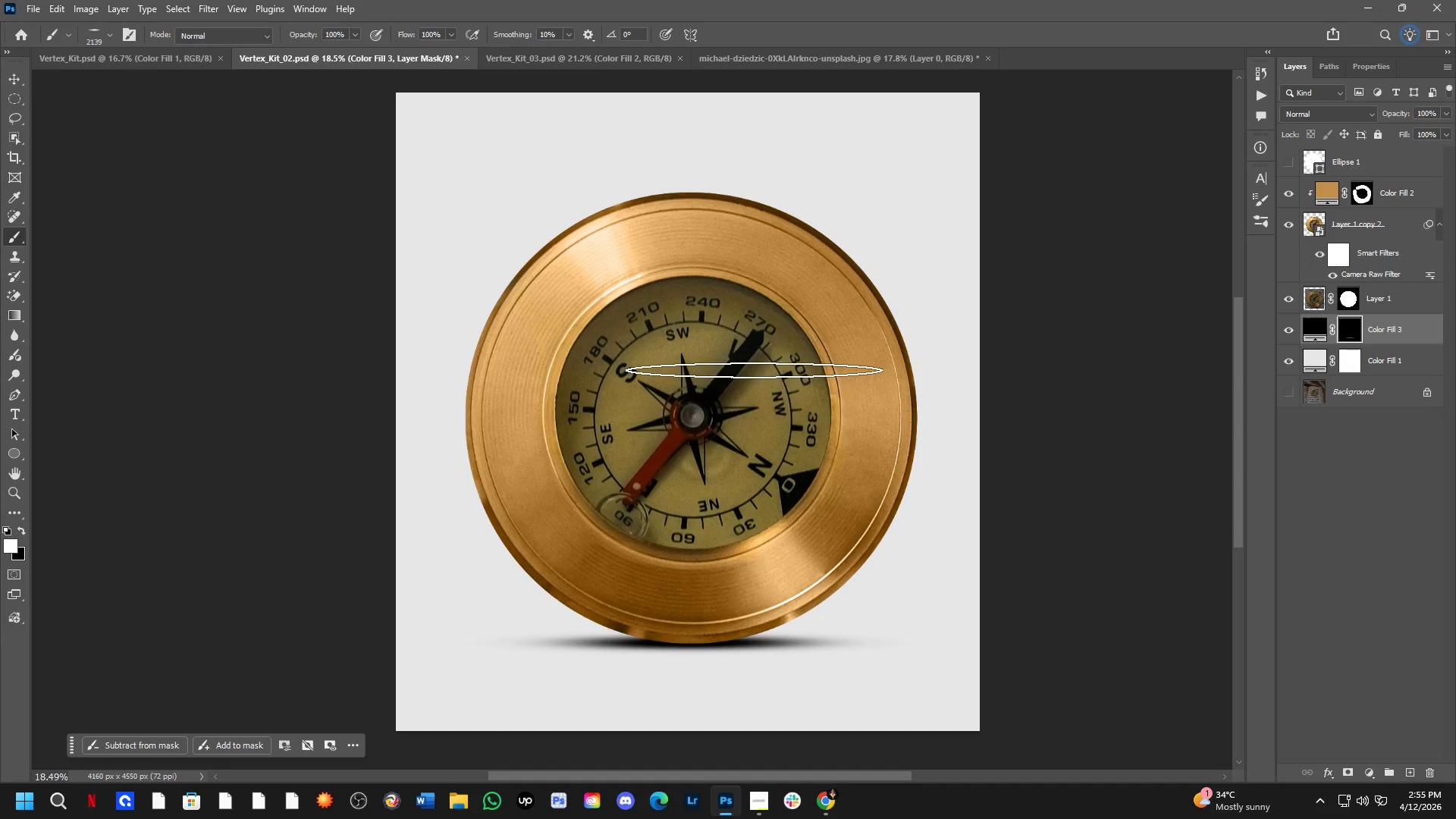 
key(Control+ControlLeft)
 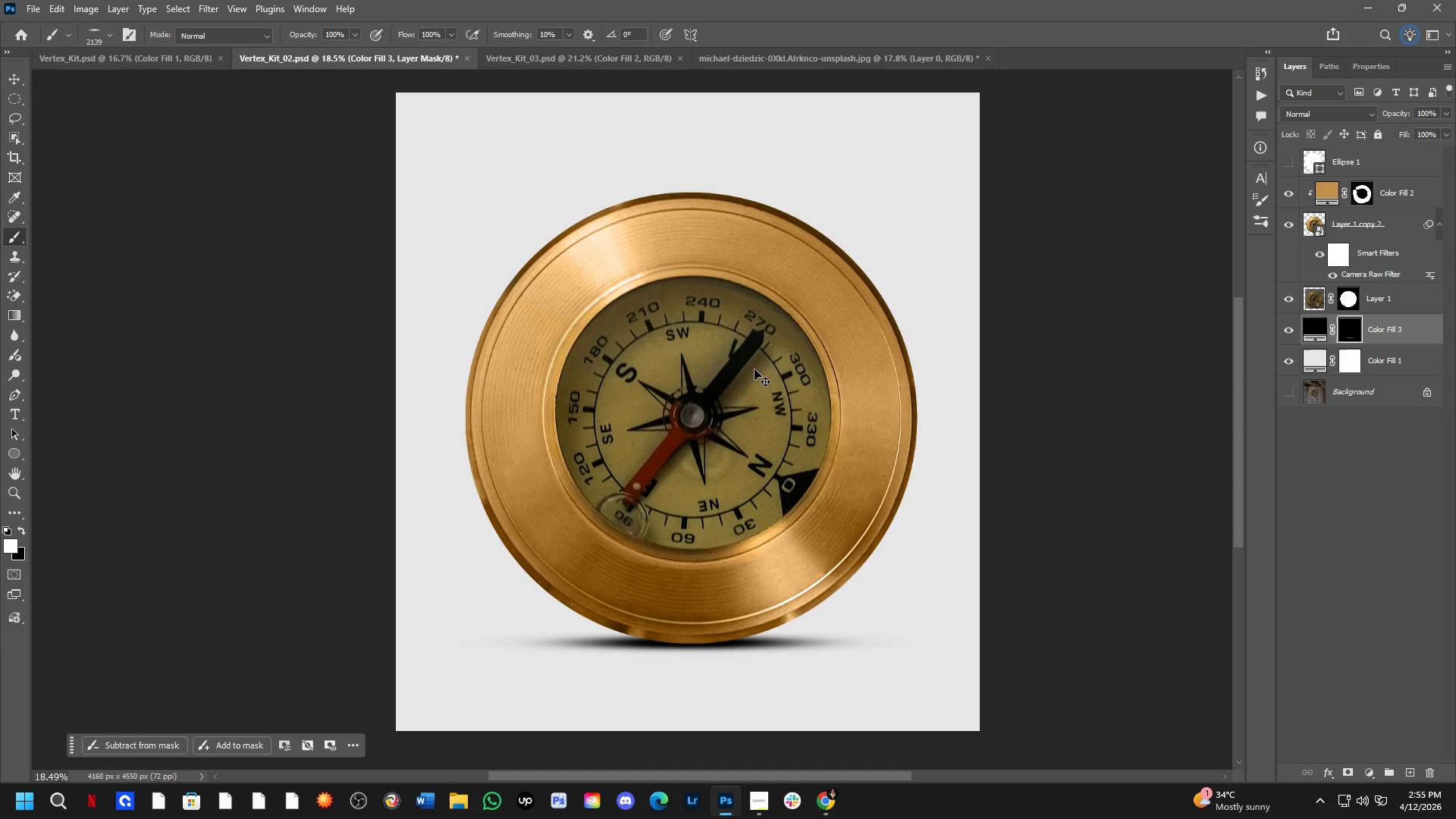 
key(Control+ArrowRight)
 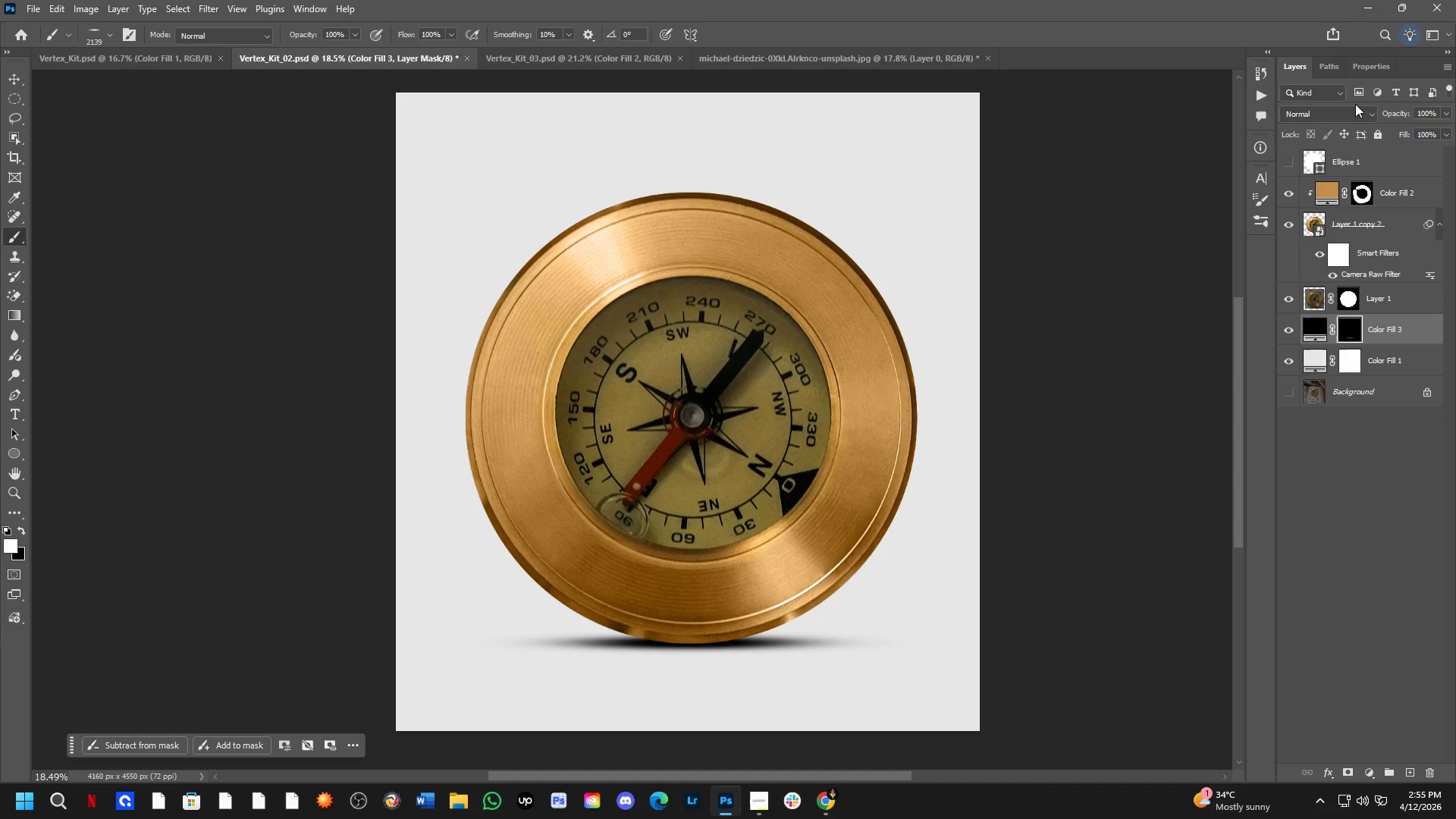 
left_click_drag(start_coordinate=[1392, 115], to_coordinate=[1378, 115])
 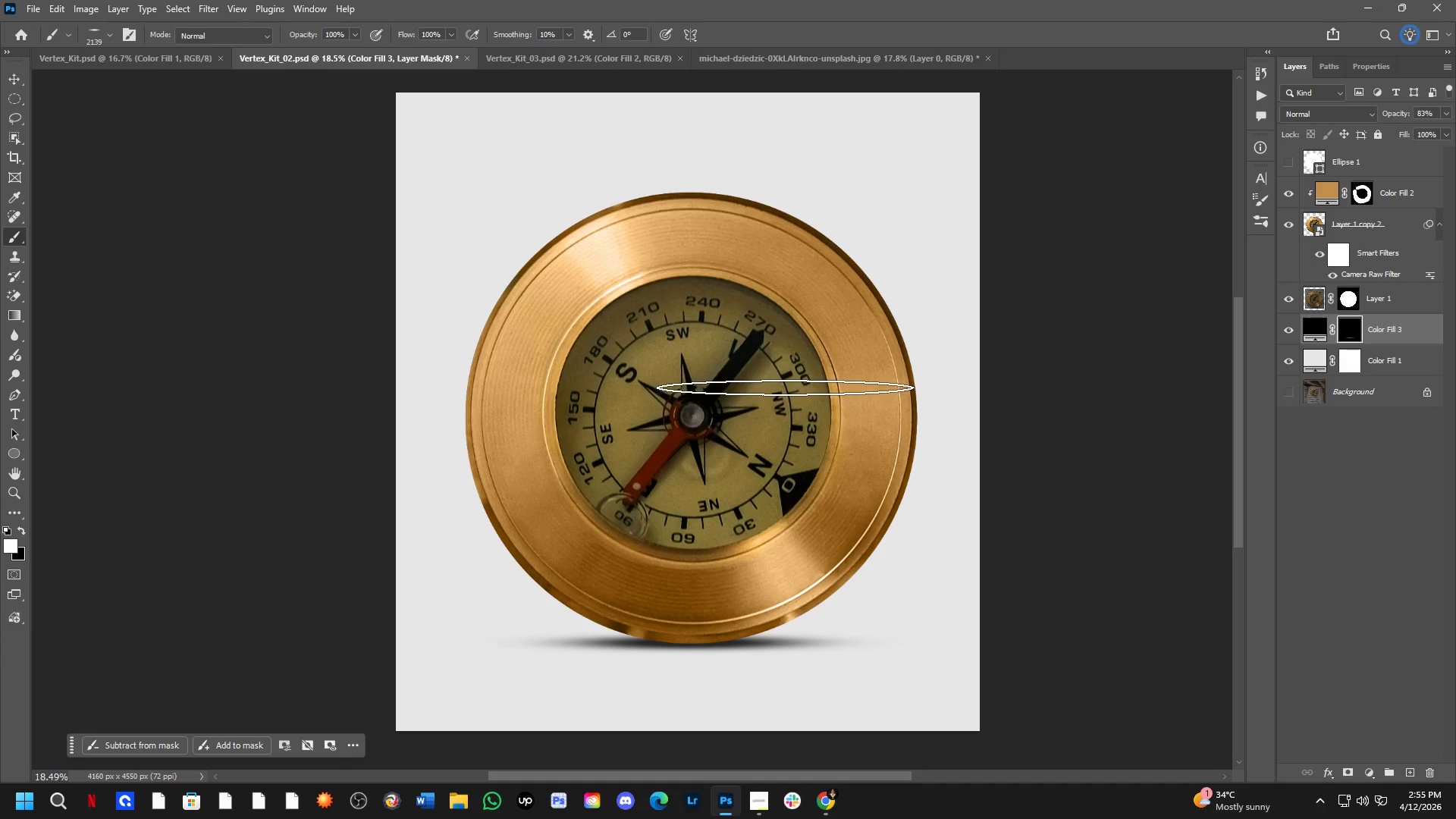 
key(Control+ControlLeft)
 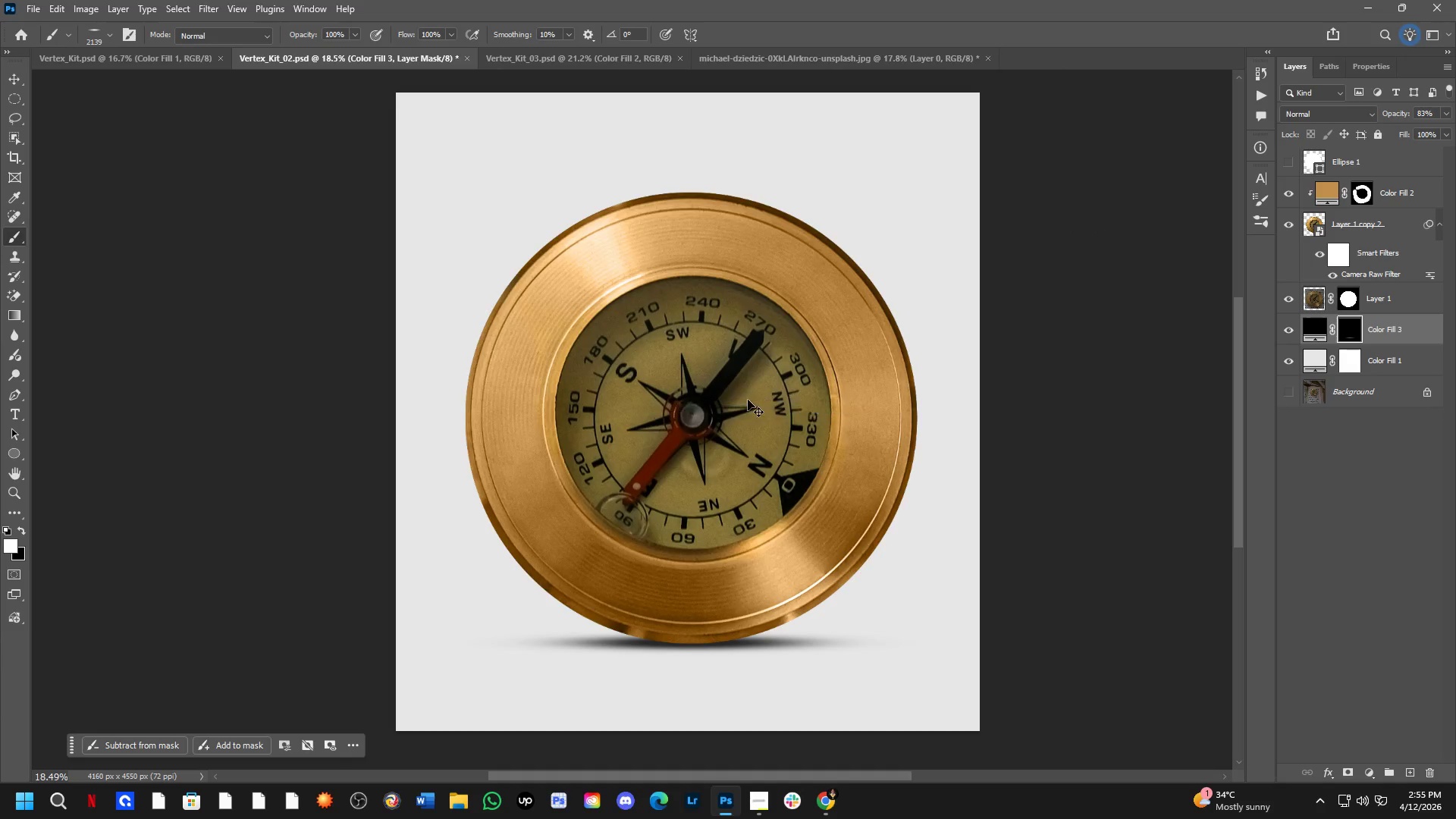 
key(Control+Tab)
 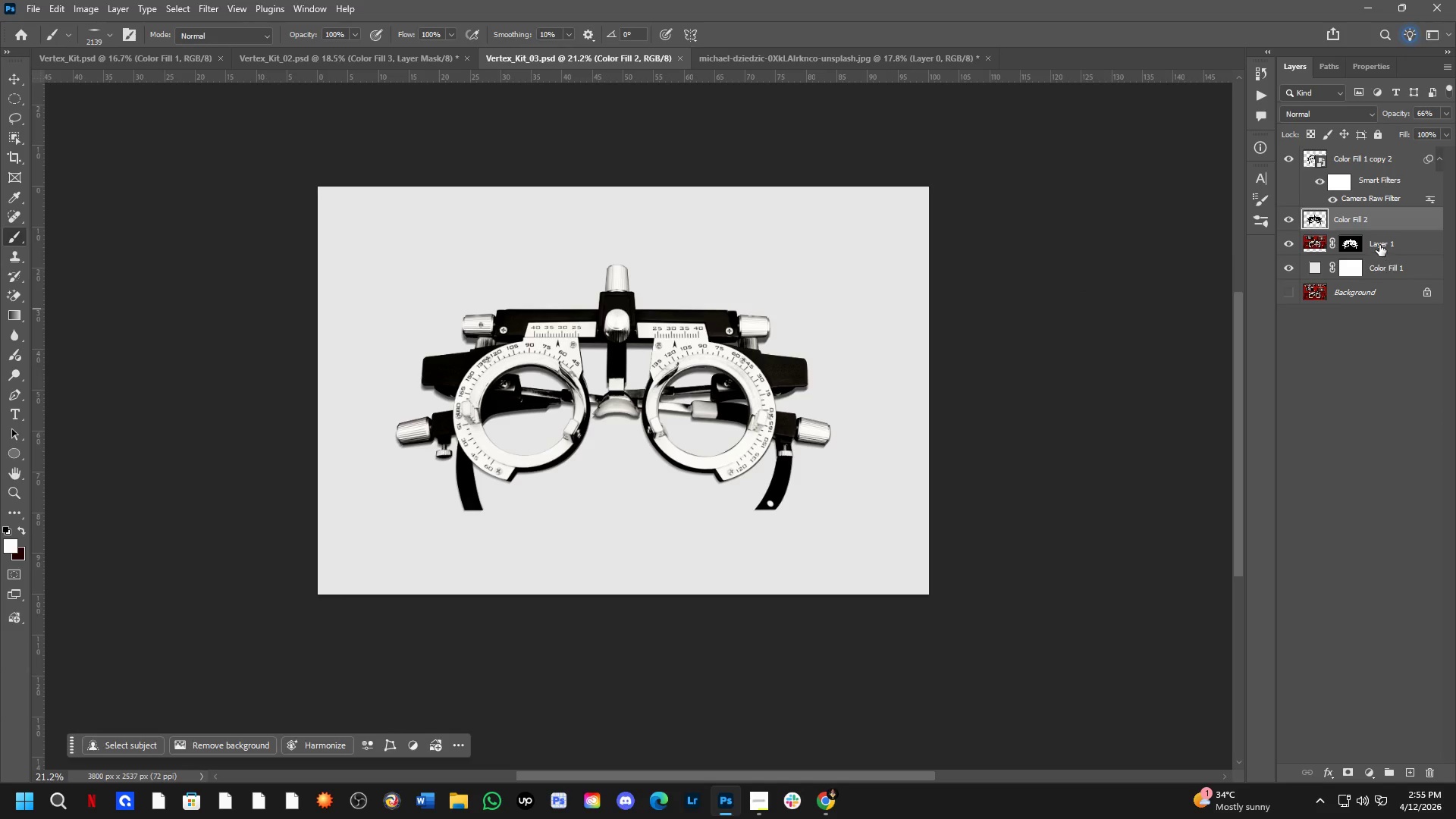 
left_click_drag(start_coordinate=[1392, 115], to_coordinate=[1401, 113])
 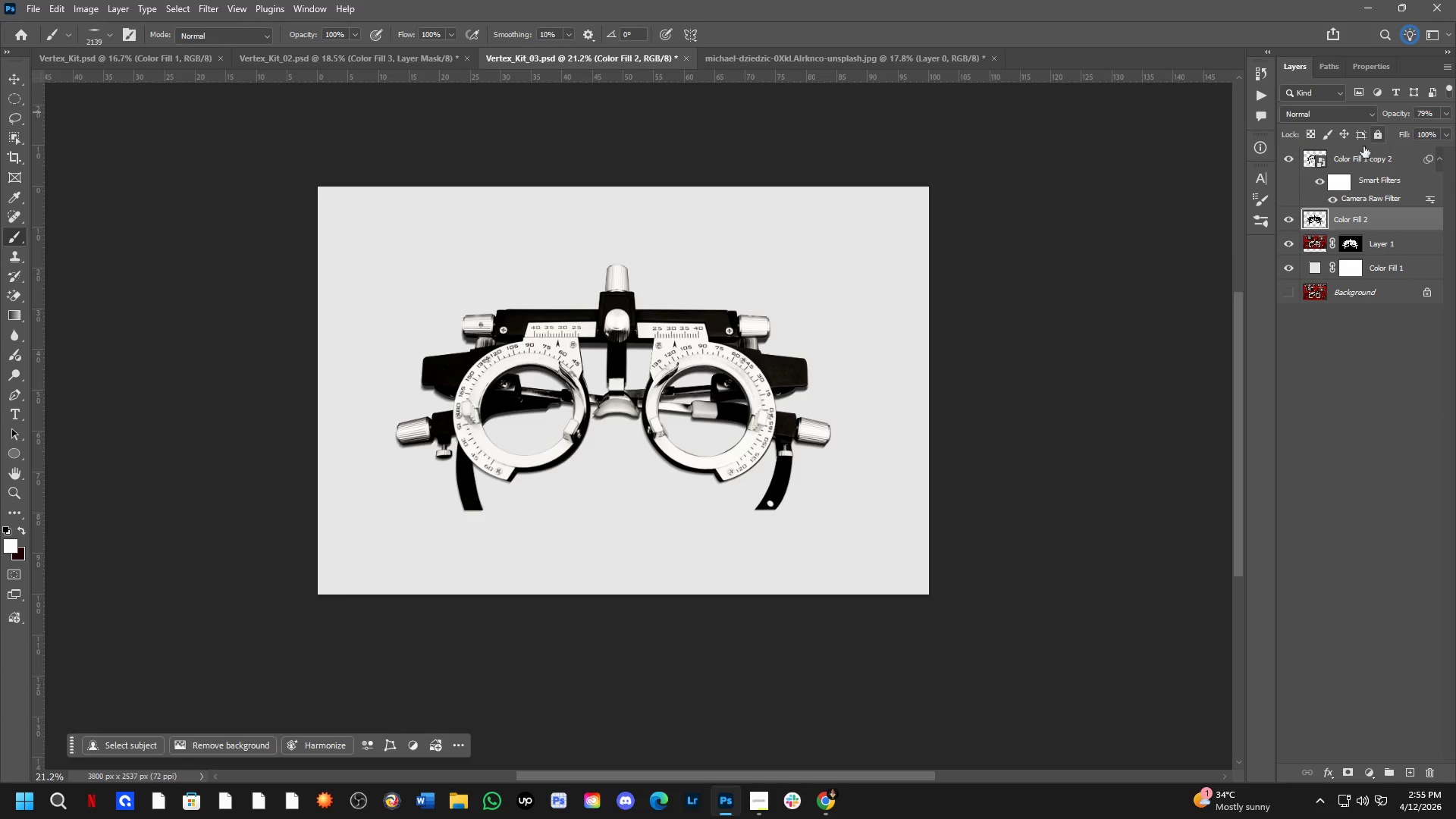 
key(Control+ControlLeft)
 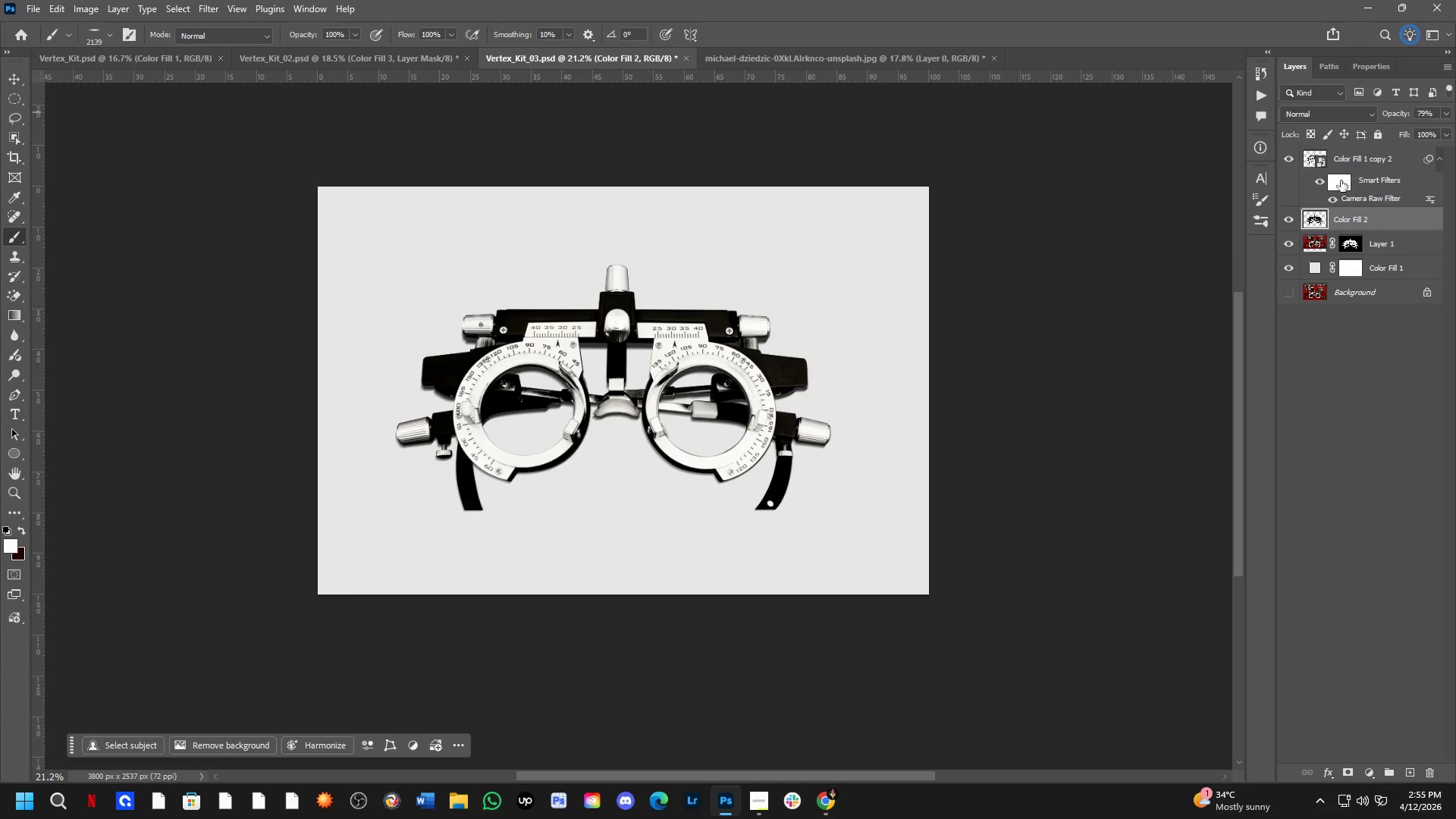 
key(Control+Tab)
 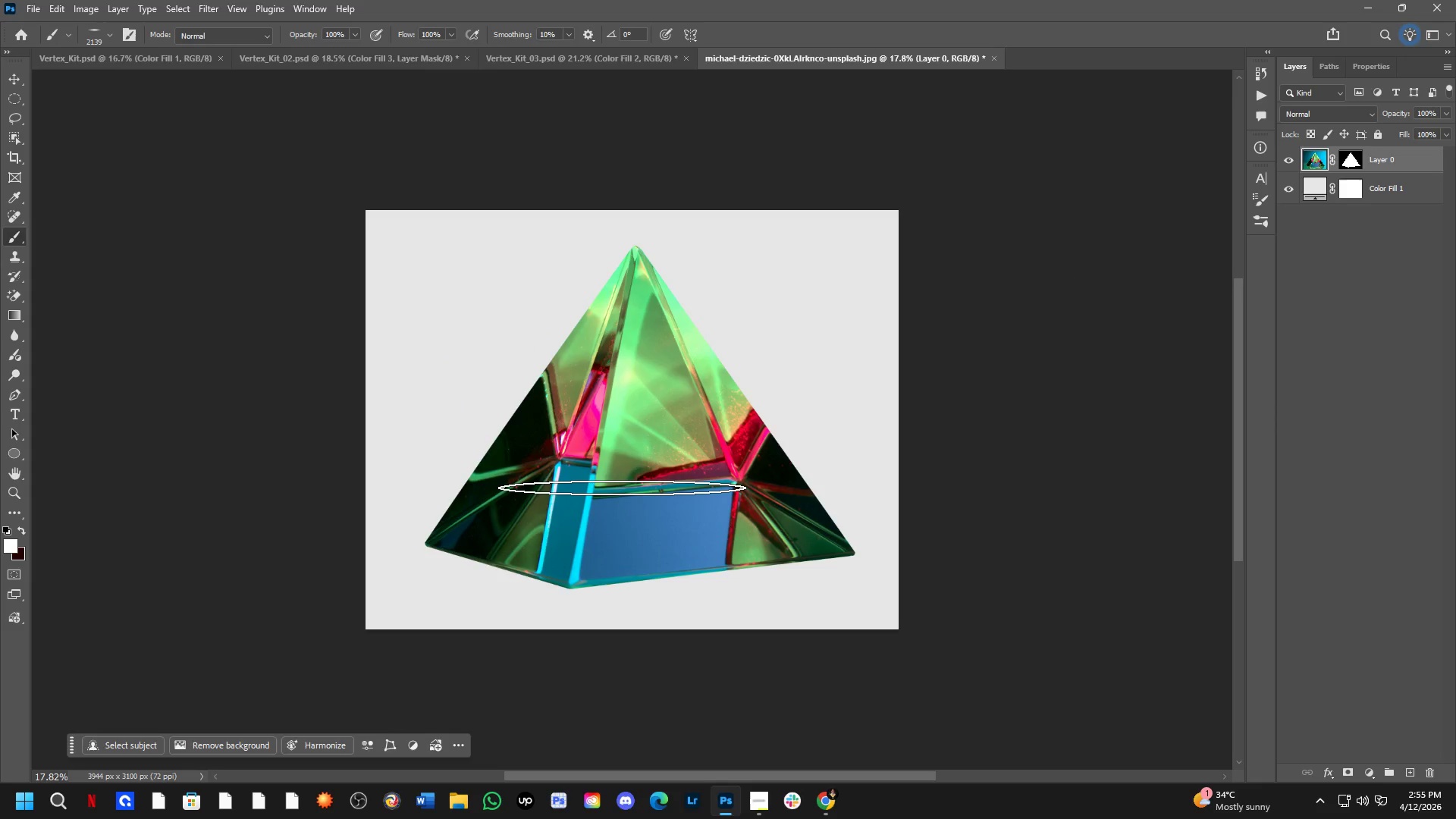 
hold_key(key=ControlLeft, duration=0.83)
left_click_drag(start_coordinate=[620, 485], to_coordinate=[626, 482])
 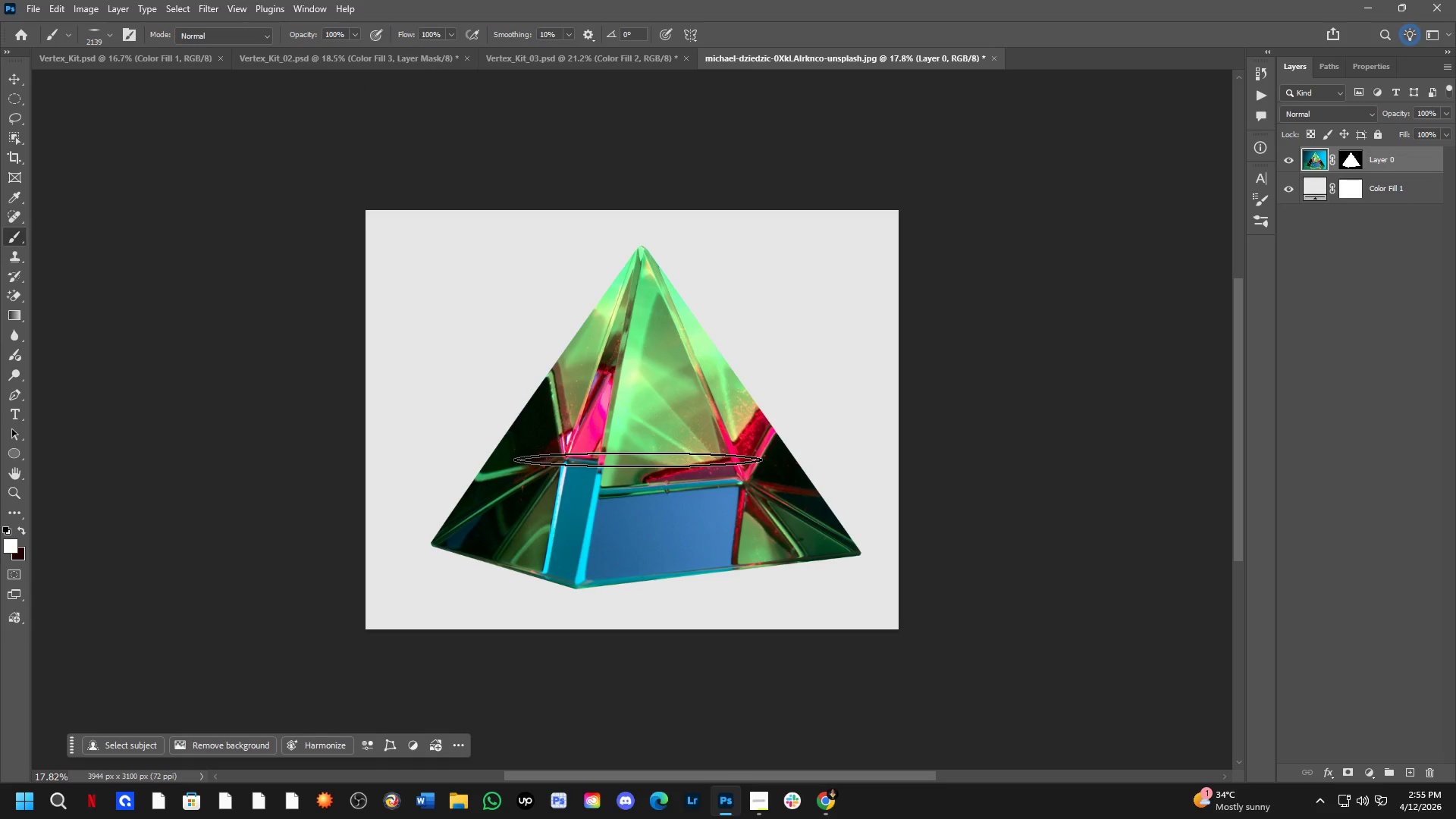 
key(Control+J)
 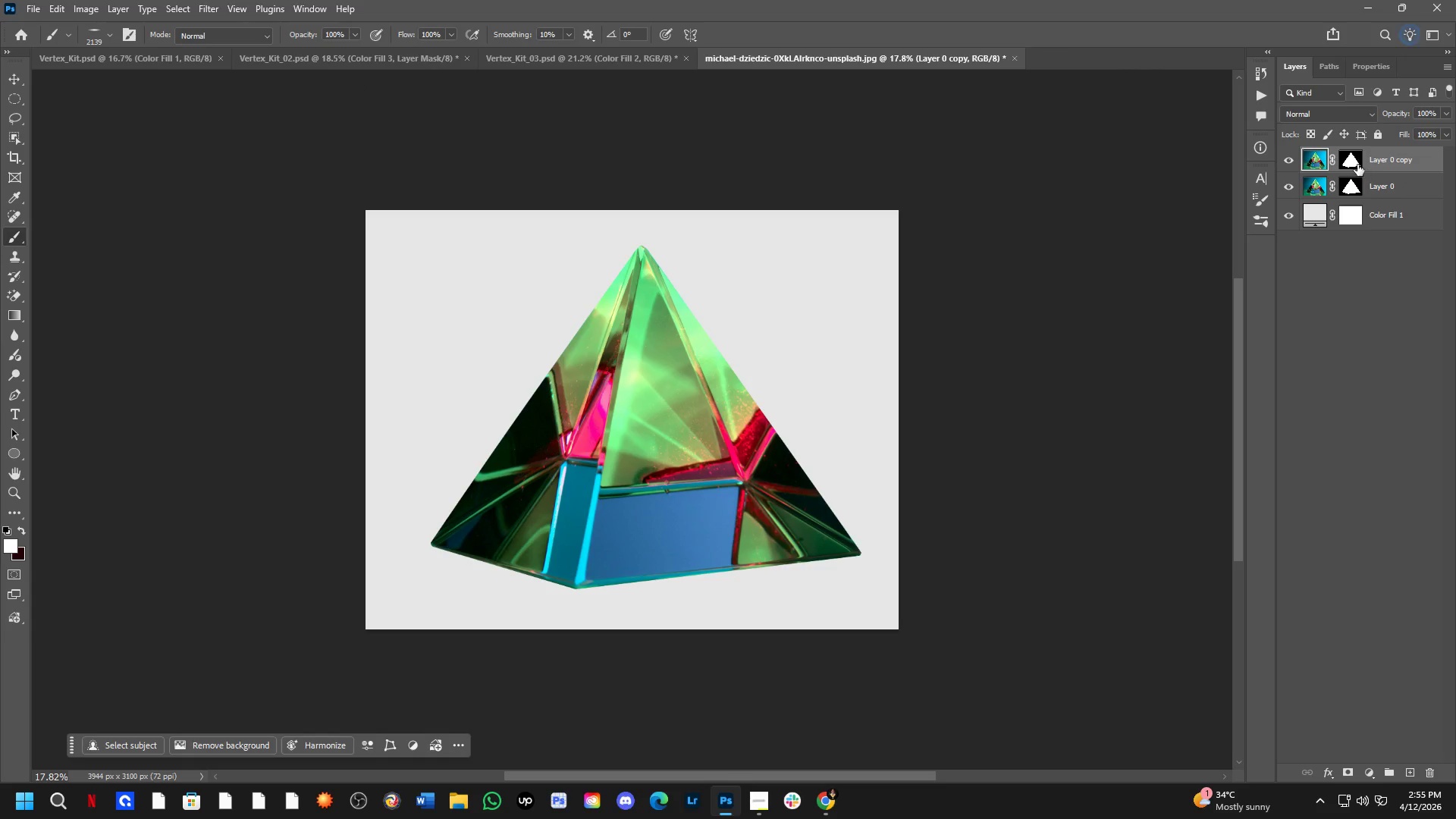 
left_click([1356, 163])
 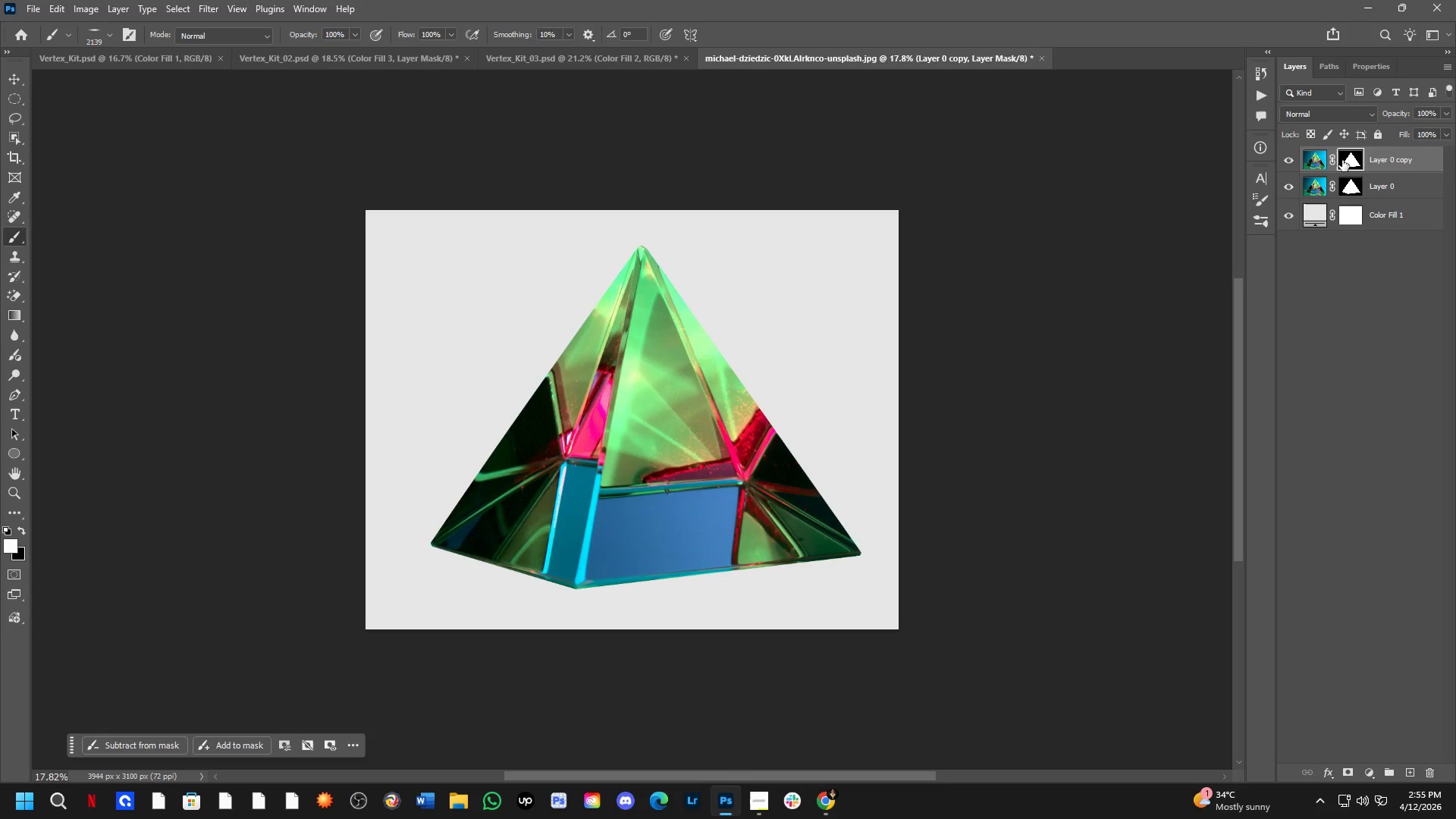 
key(Backspace)
 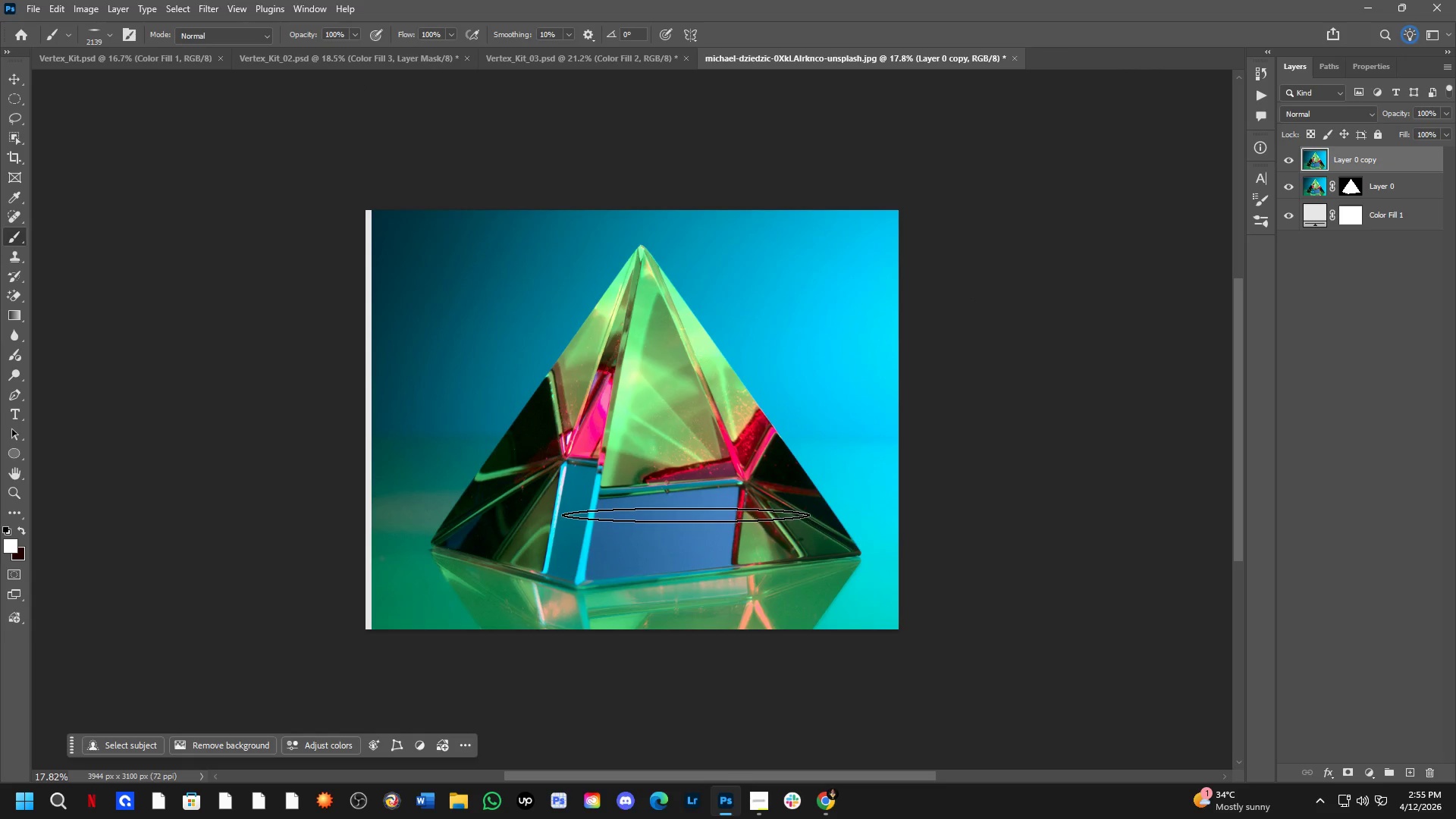 
key(Space)
 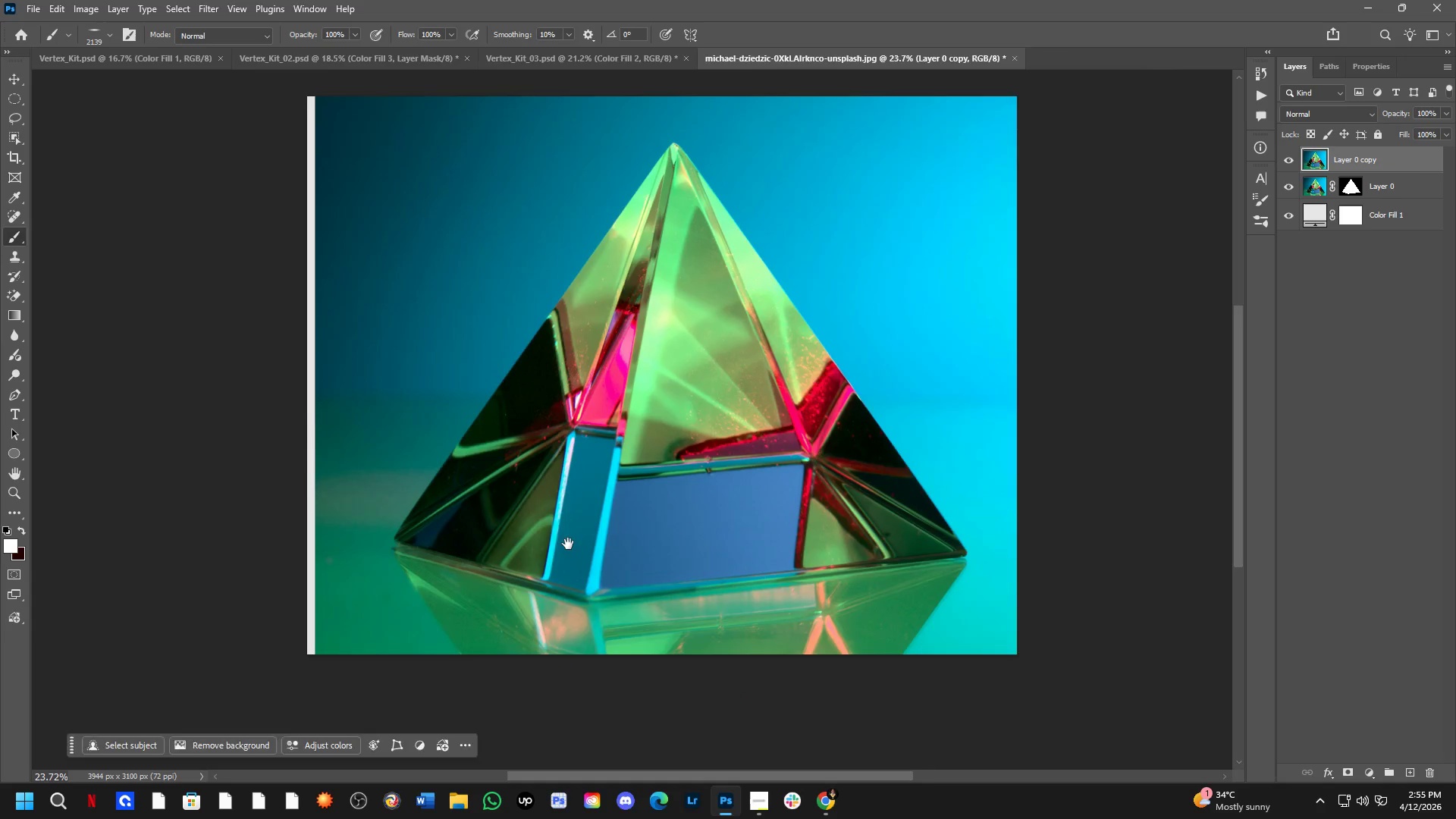 
left_click_drag(start_coordinate=[568, 544], to_coordinate=[493, 493])
 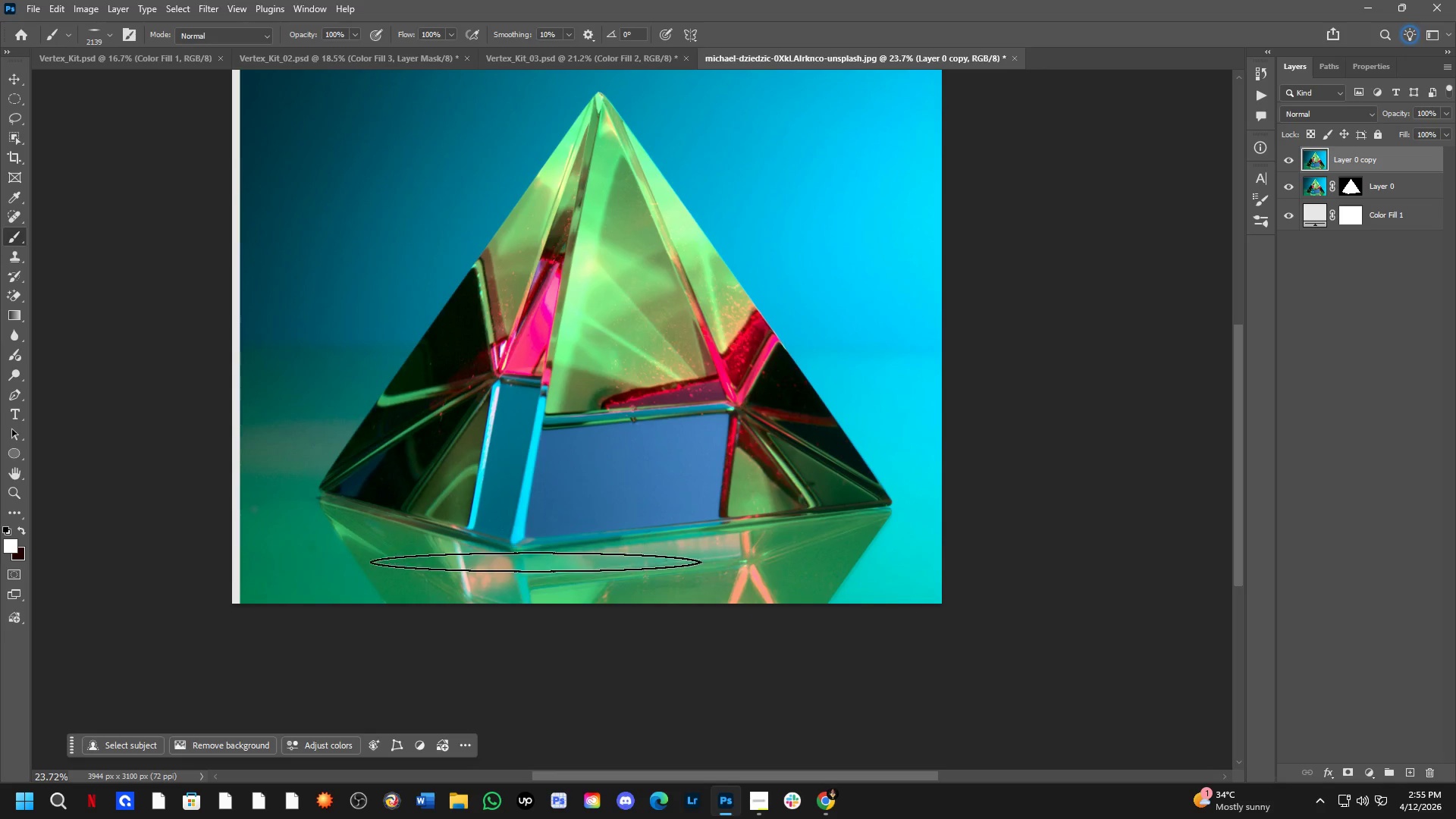 
scroll: coordinate [543, 554], scroll_direction: up, amount: 3.0
 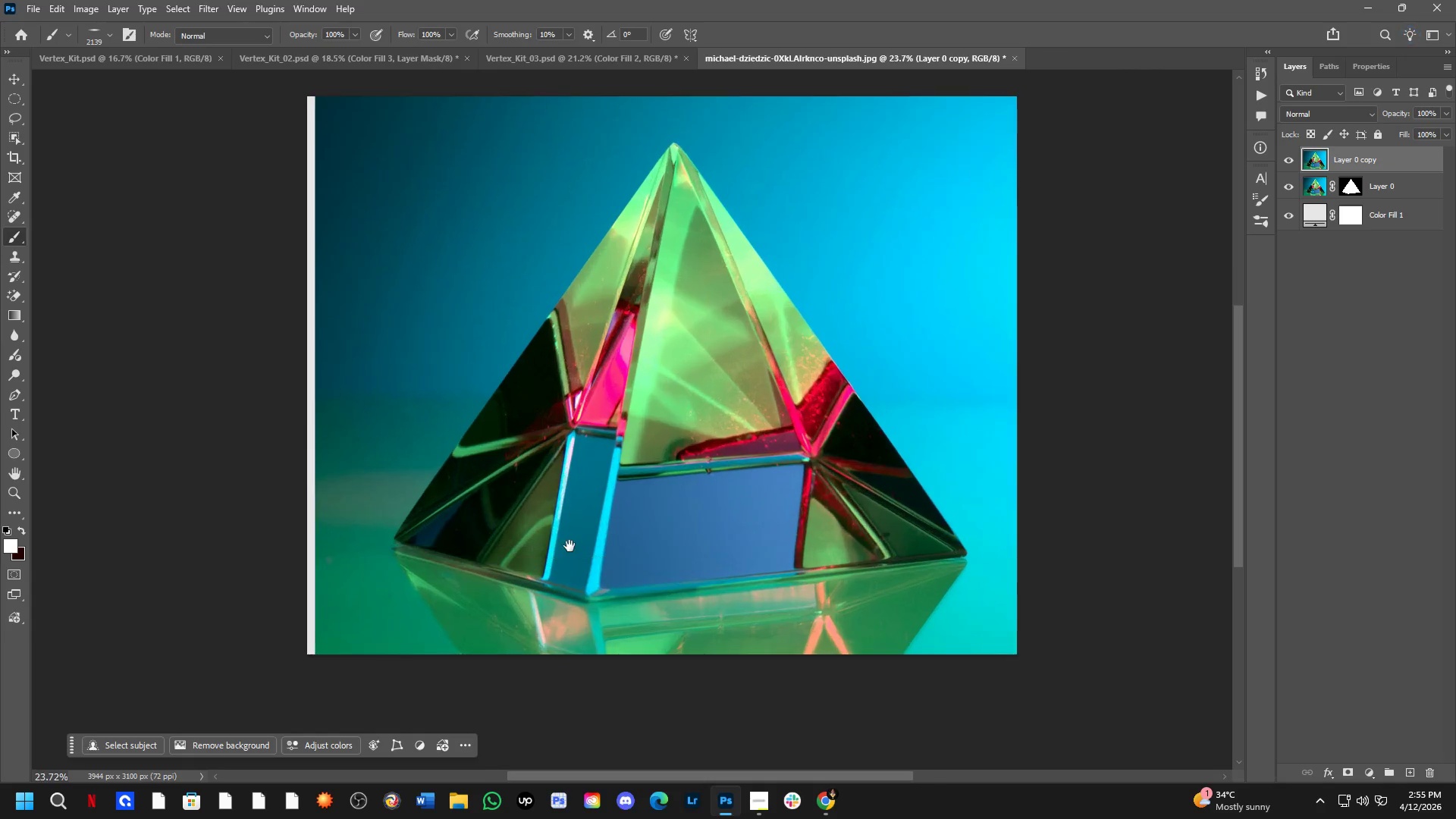 
key(P)
 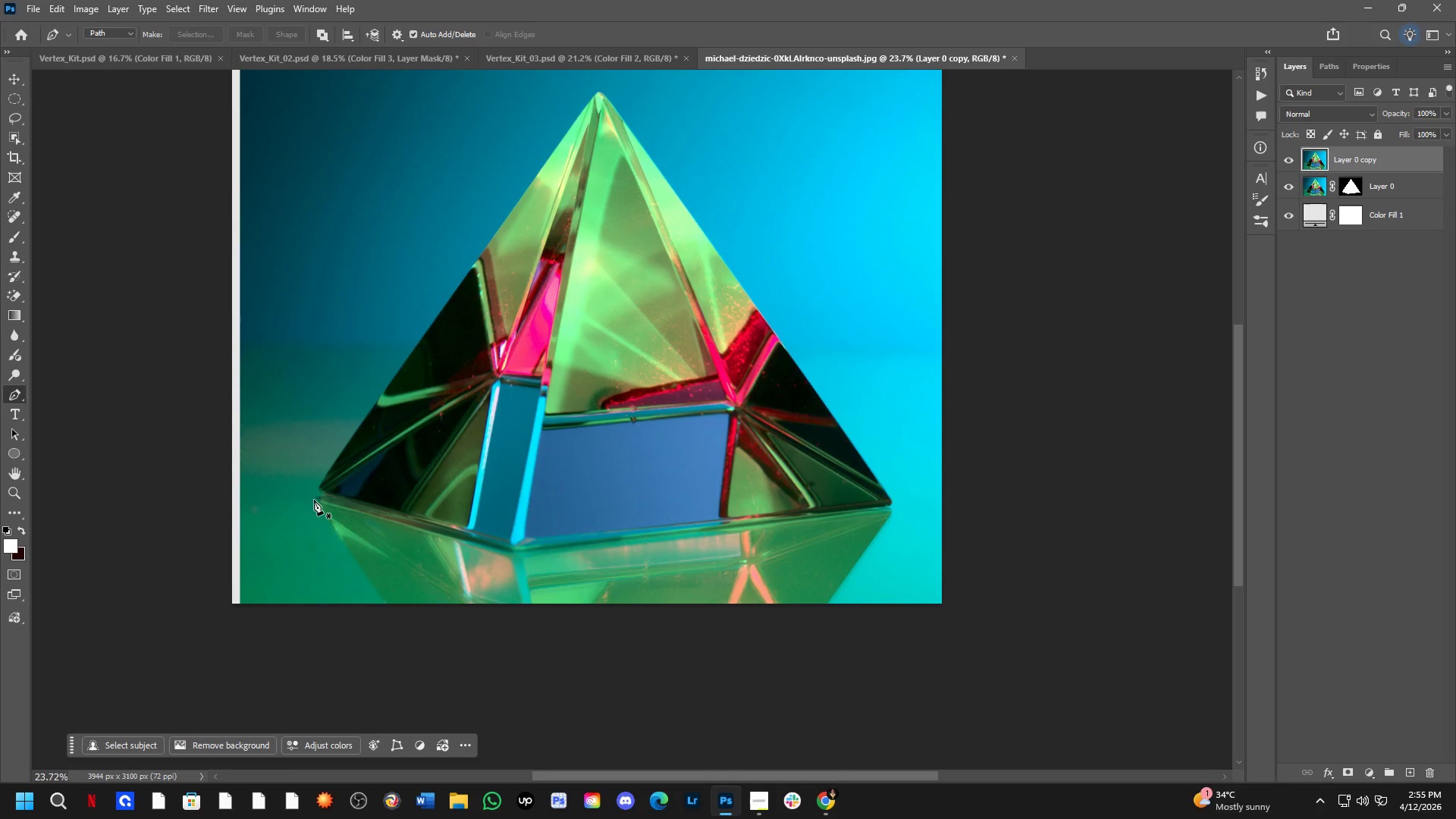 
scroll: coordinate [328, 500], scroll_direction: up, amount: 10.0
 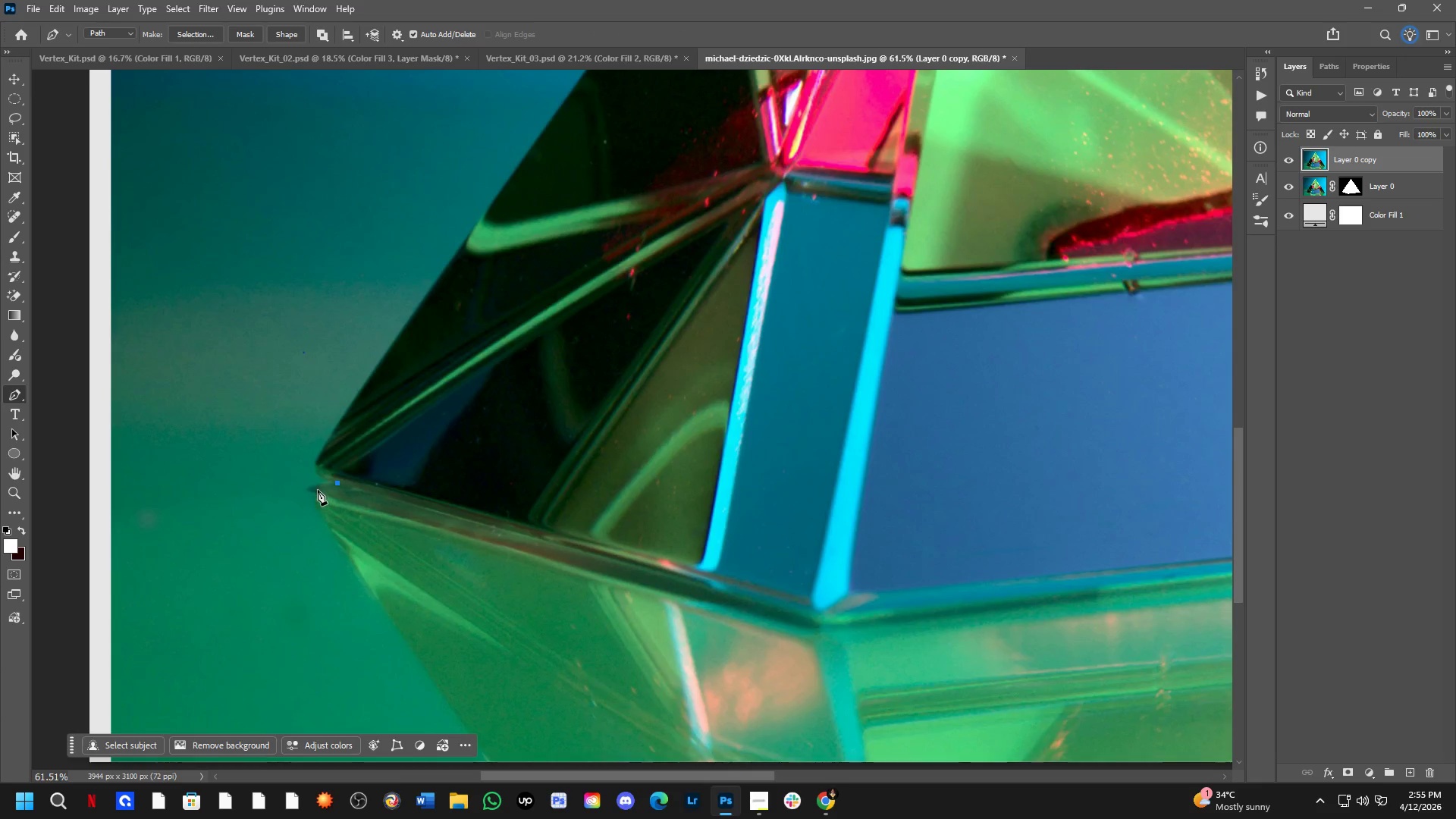 
left_click([313, 490])
 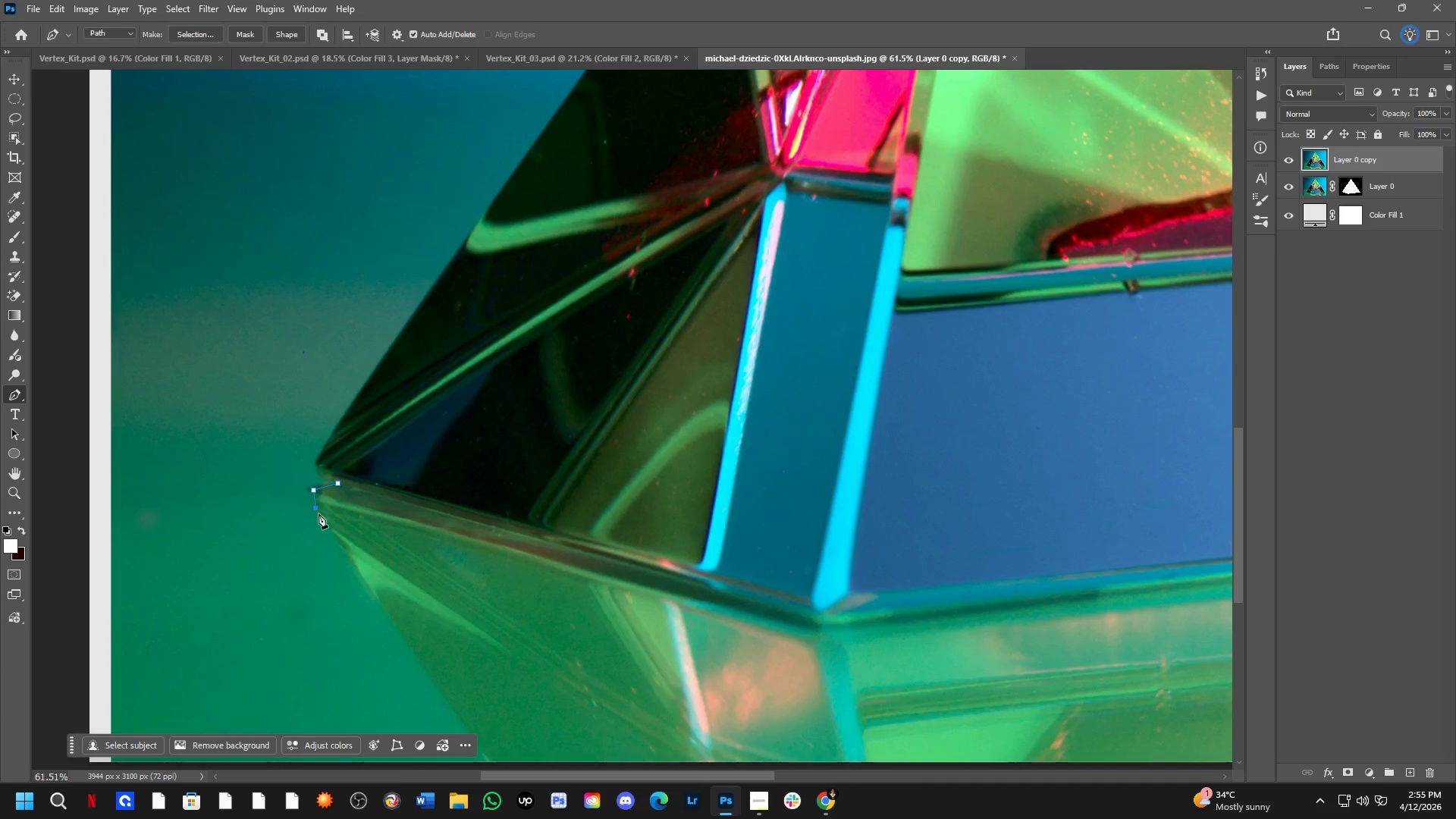 
scroll: coordinate [491, 629], scroll_direction: down, amount: 6.0
 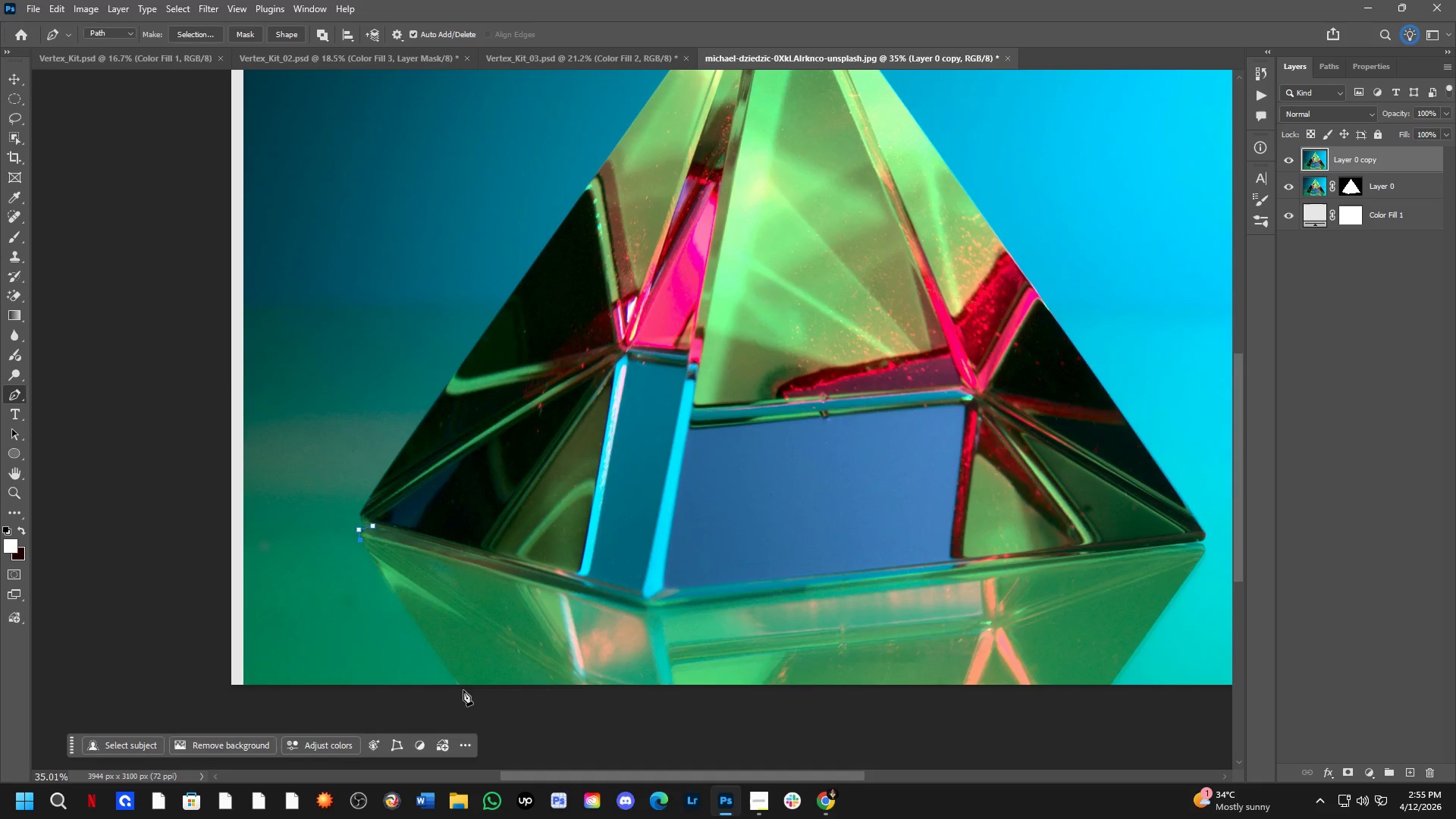 
left_click([463, 690])
 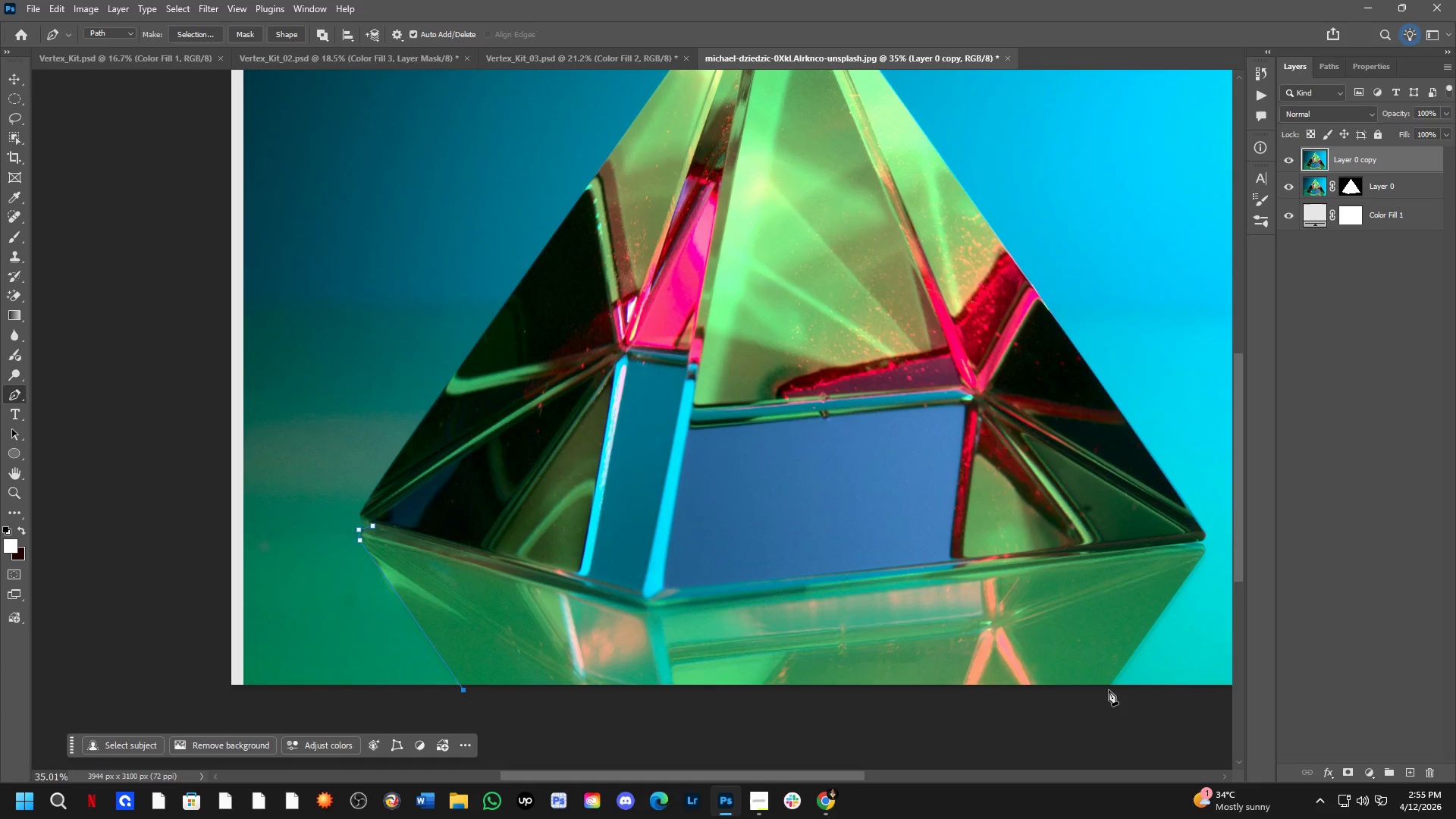 
left_click([1109, 689])
 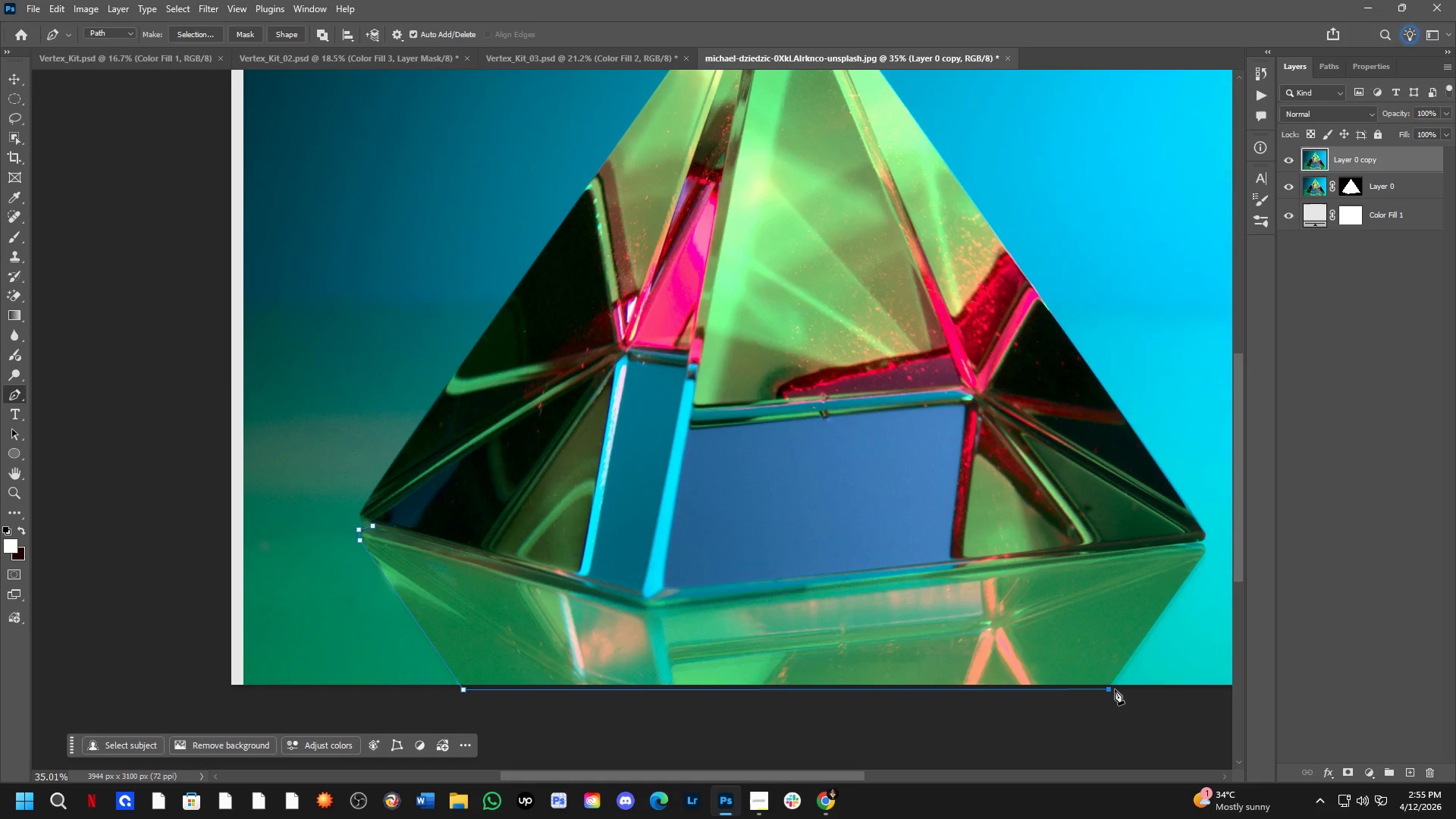 
hold_key(key=Space, duration=0.61)
 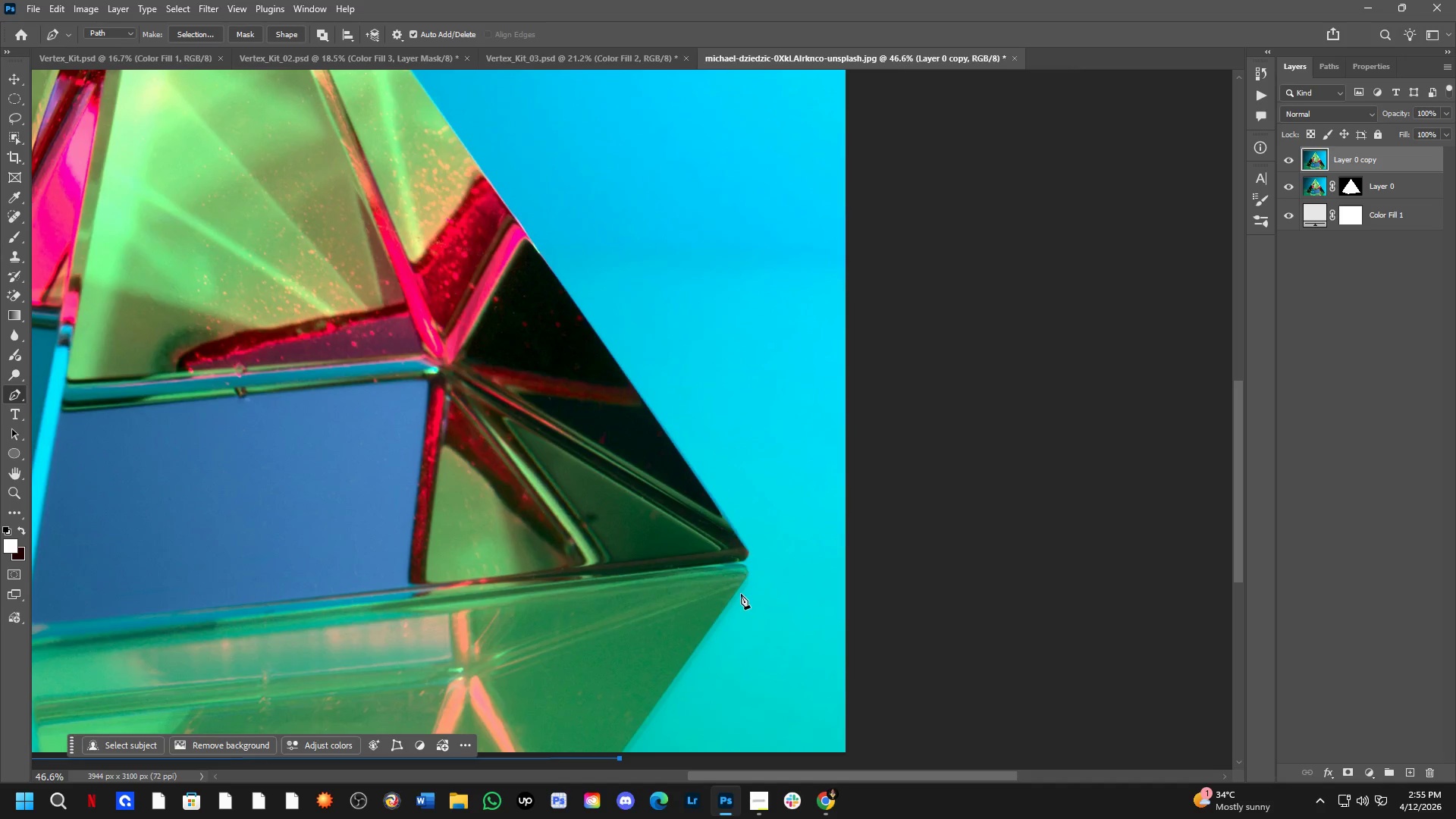 
left_click_drag(start_coordinate=[1127, 679], to_coordinate=[678, 717])
 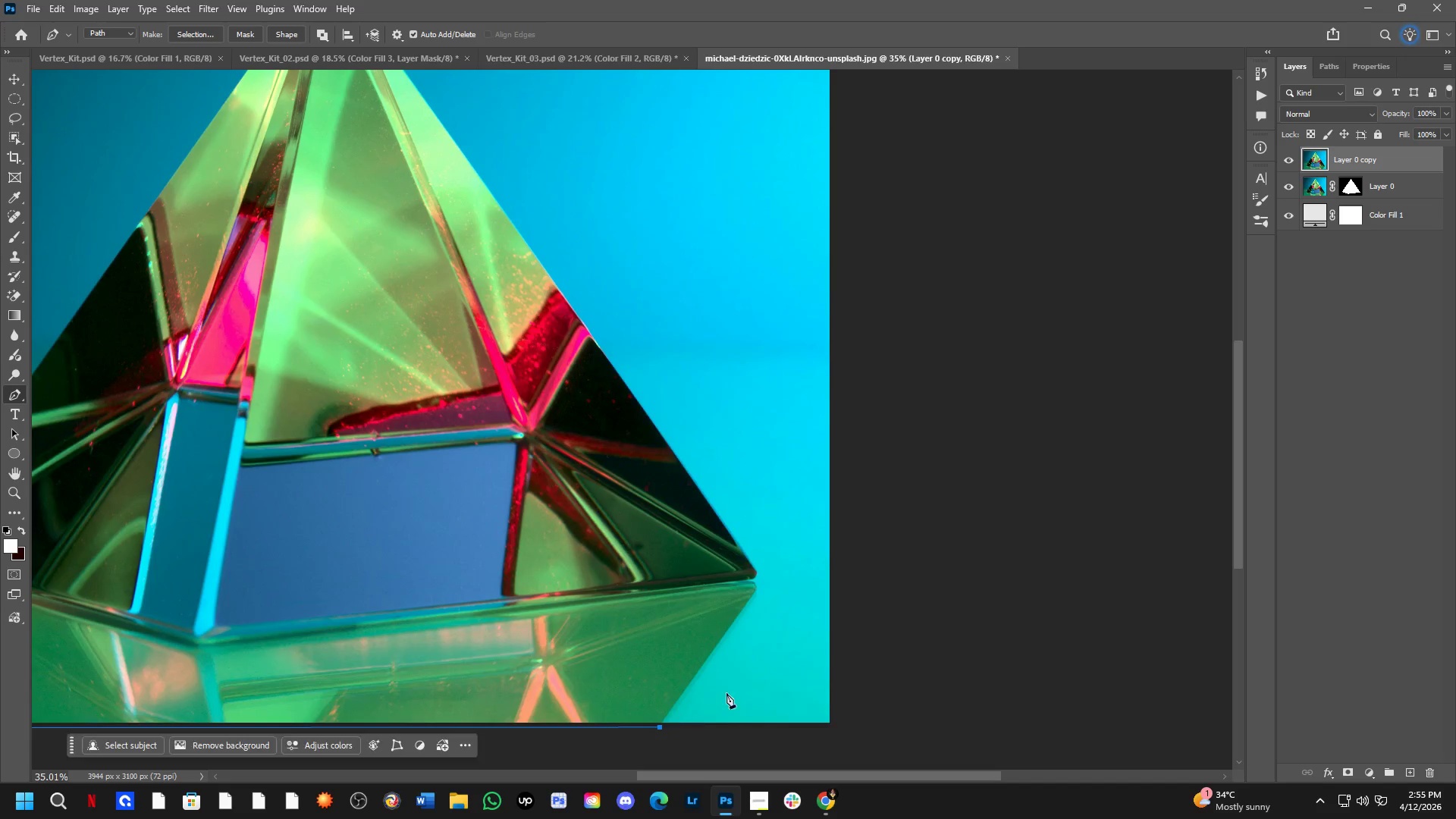 
scroll: coordinate [740, 587], scroll_direction: up, amount: 6.0
 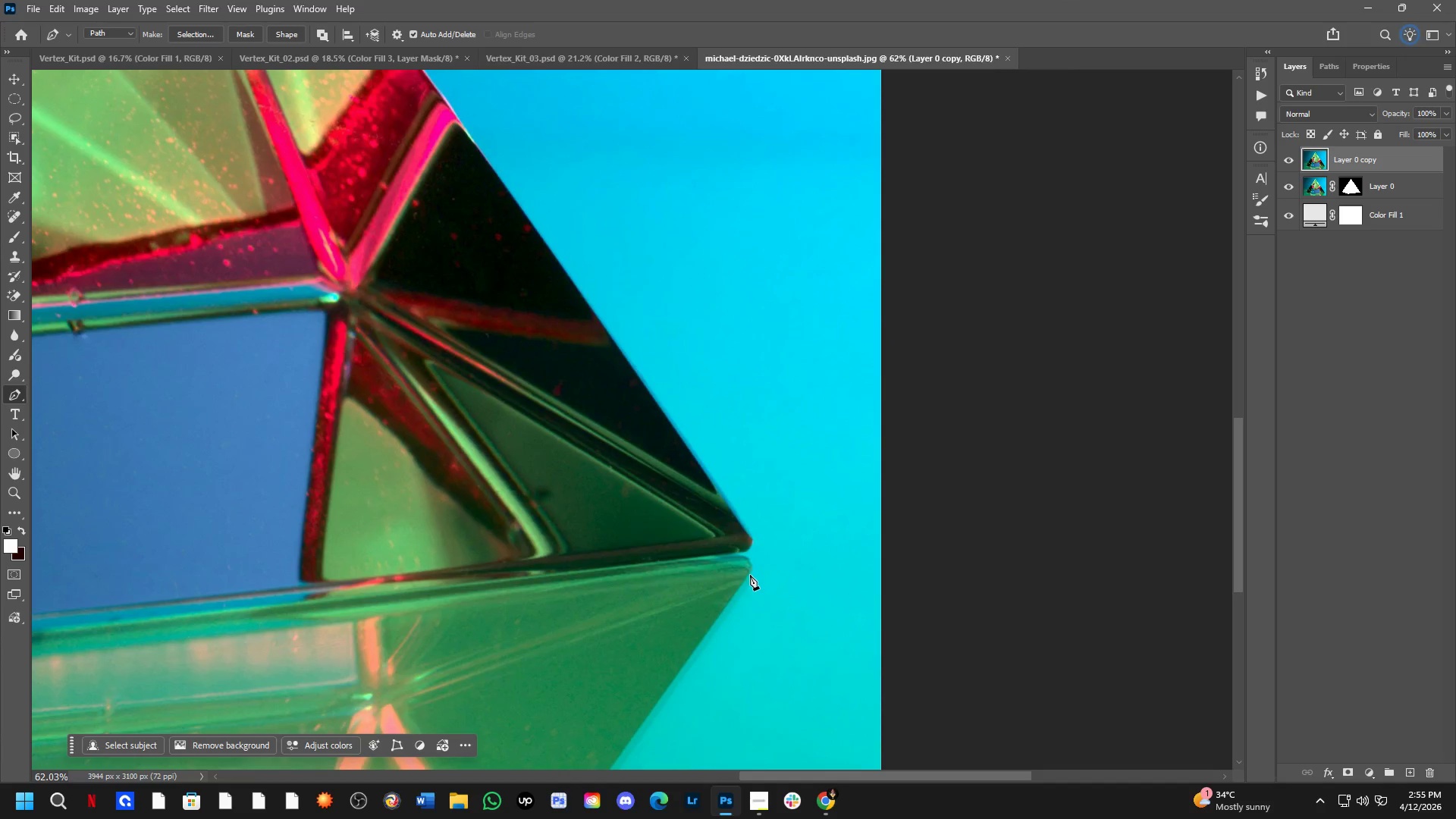 
left_click([750, 574])
 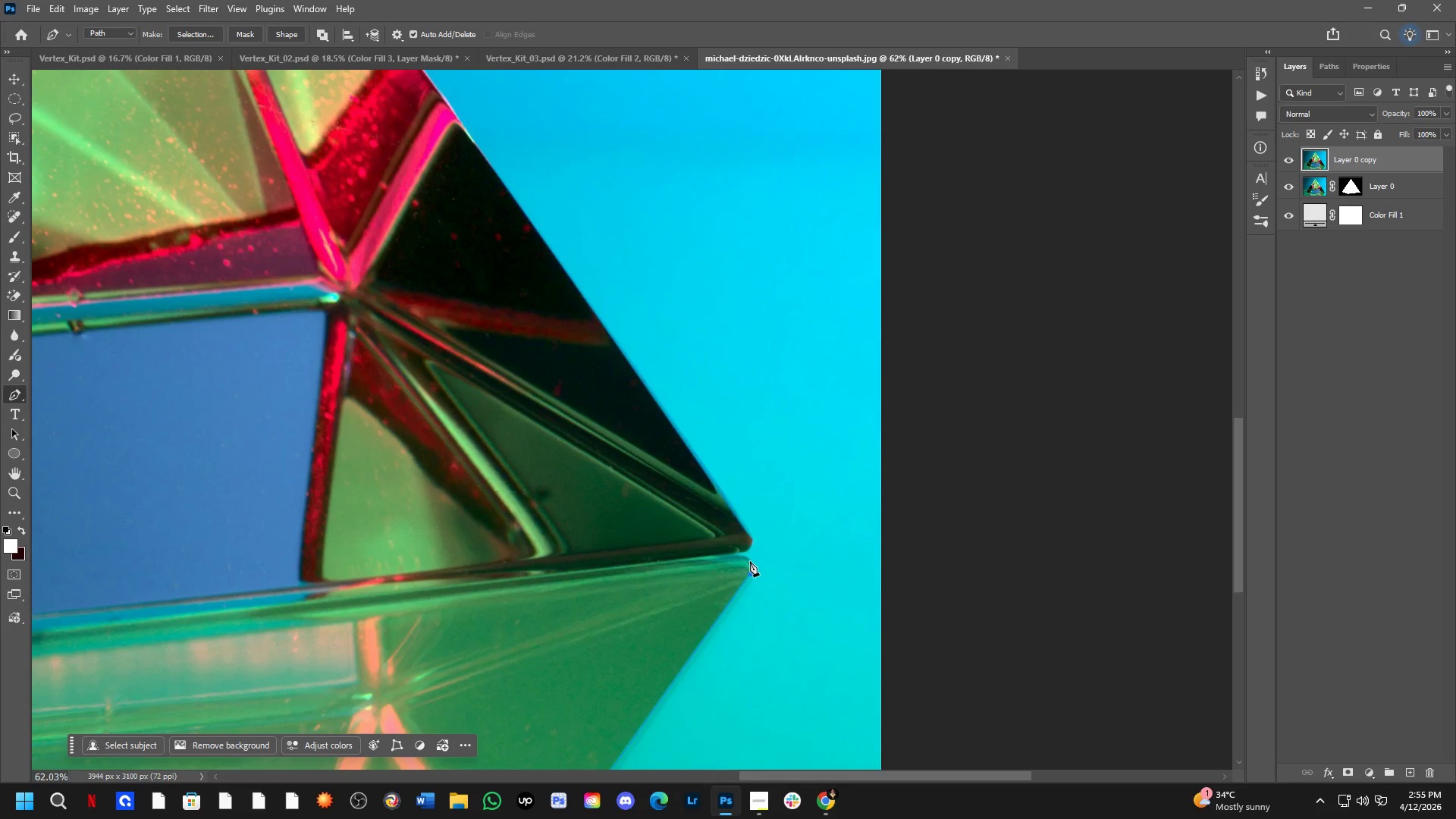 
left_click([747, 556])
 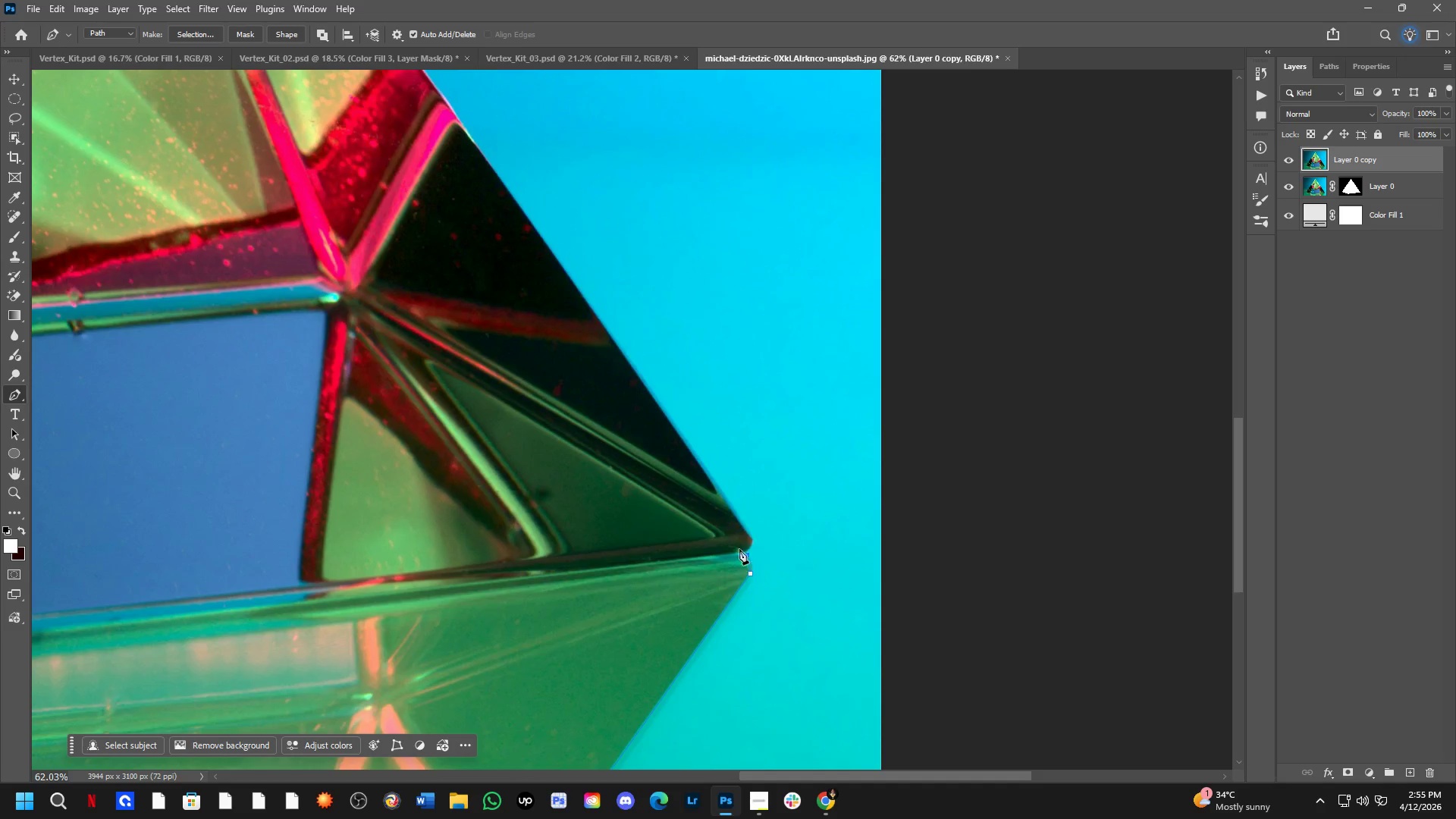 
double_click([736, 535])
 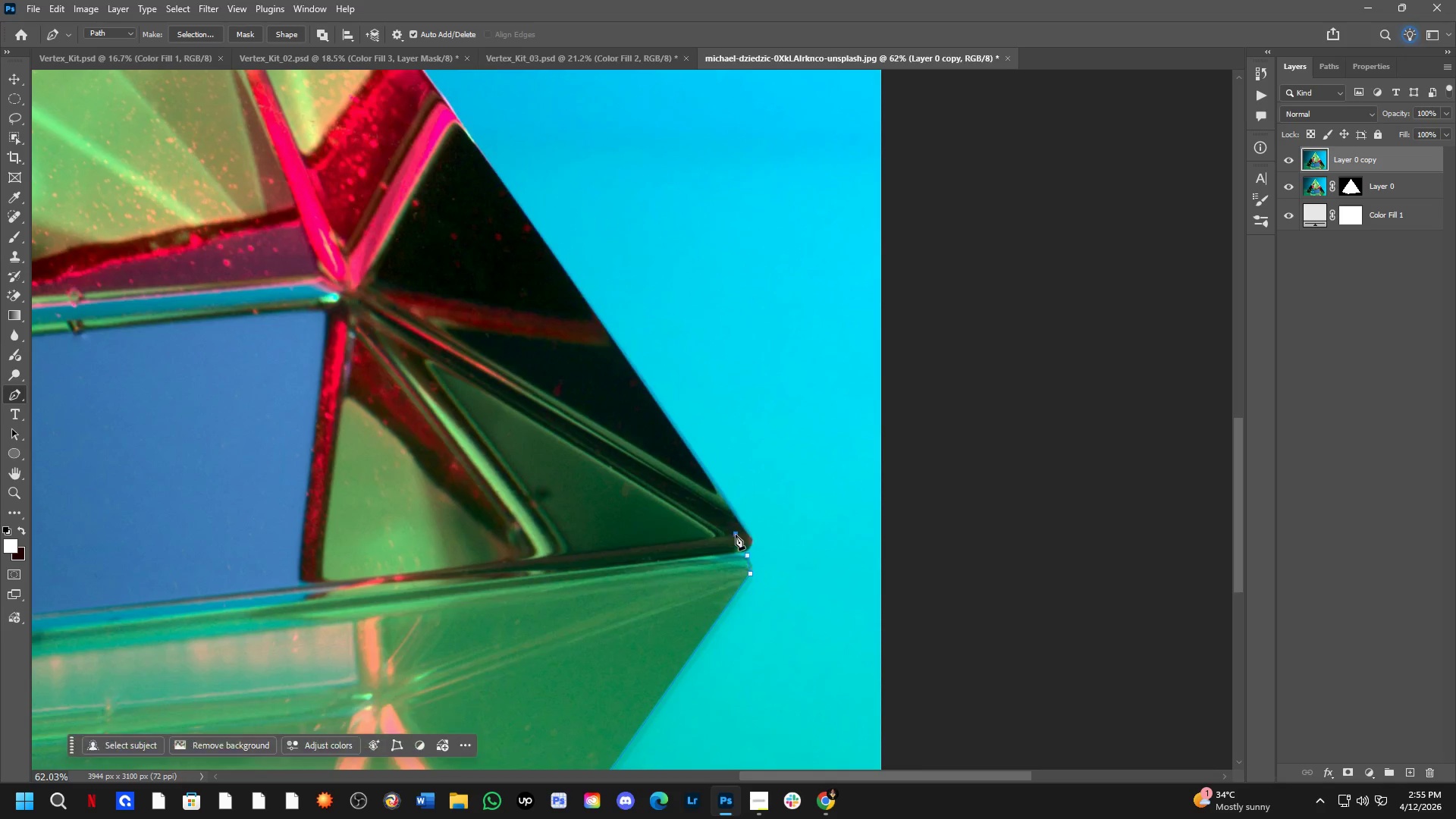 
key(Shift+ShiftLeft)
 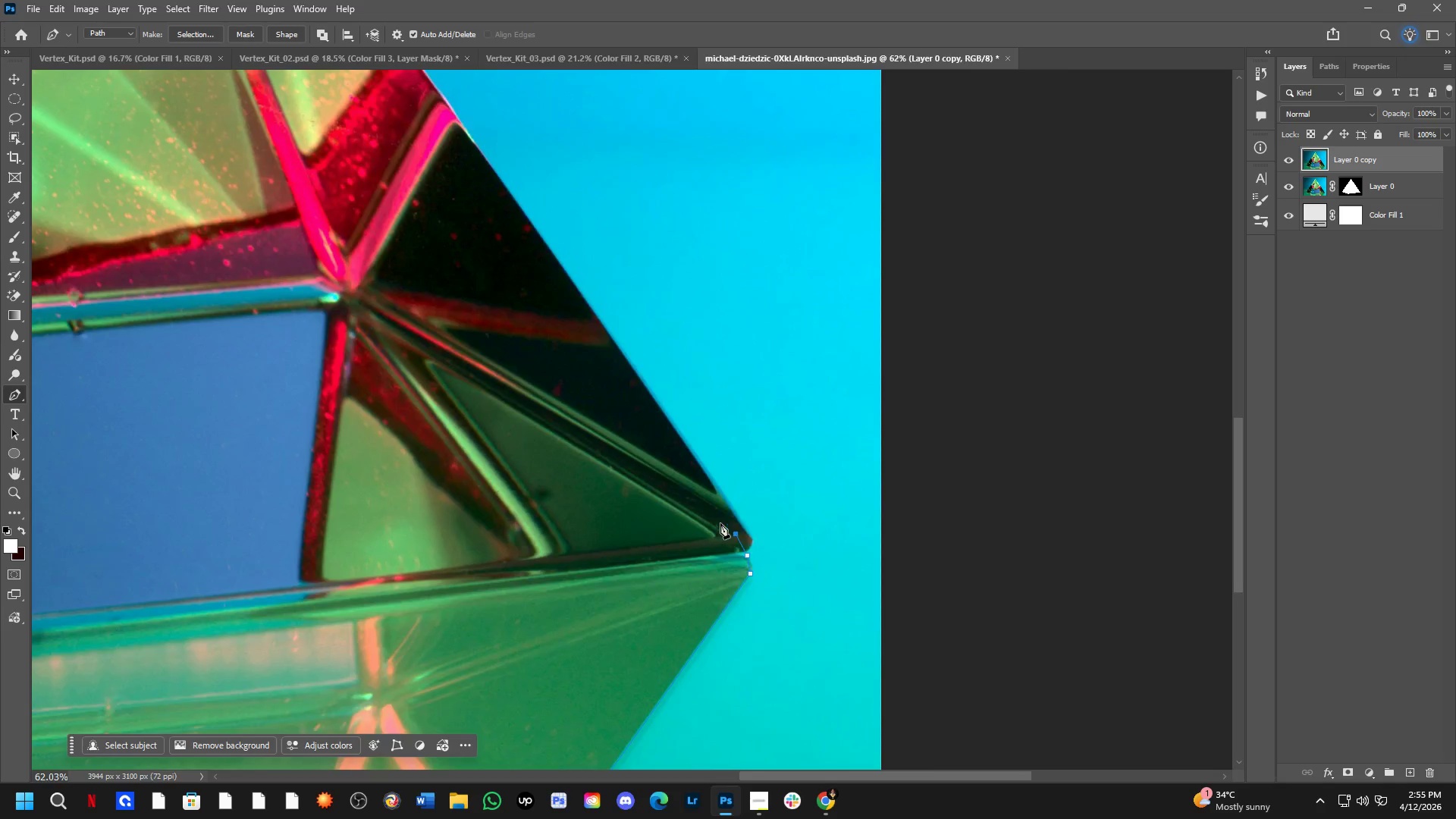 
scroll: coordinate [717, 519], scroll_direction: down, amount: 3.0
 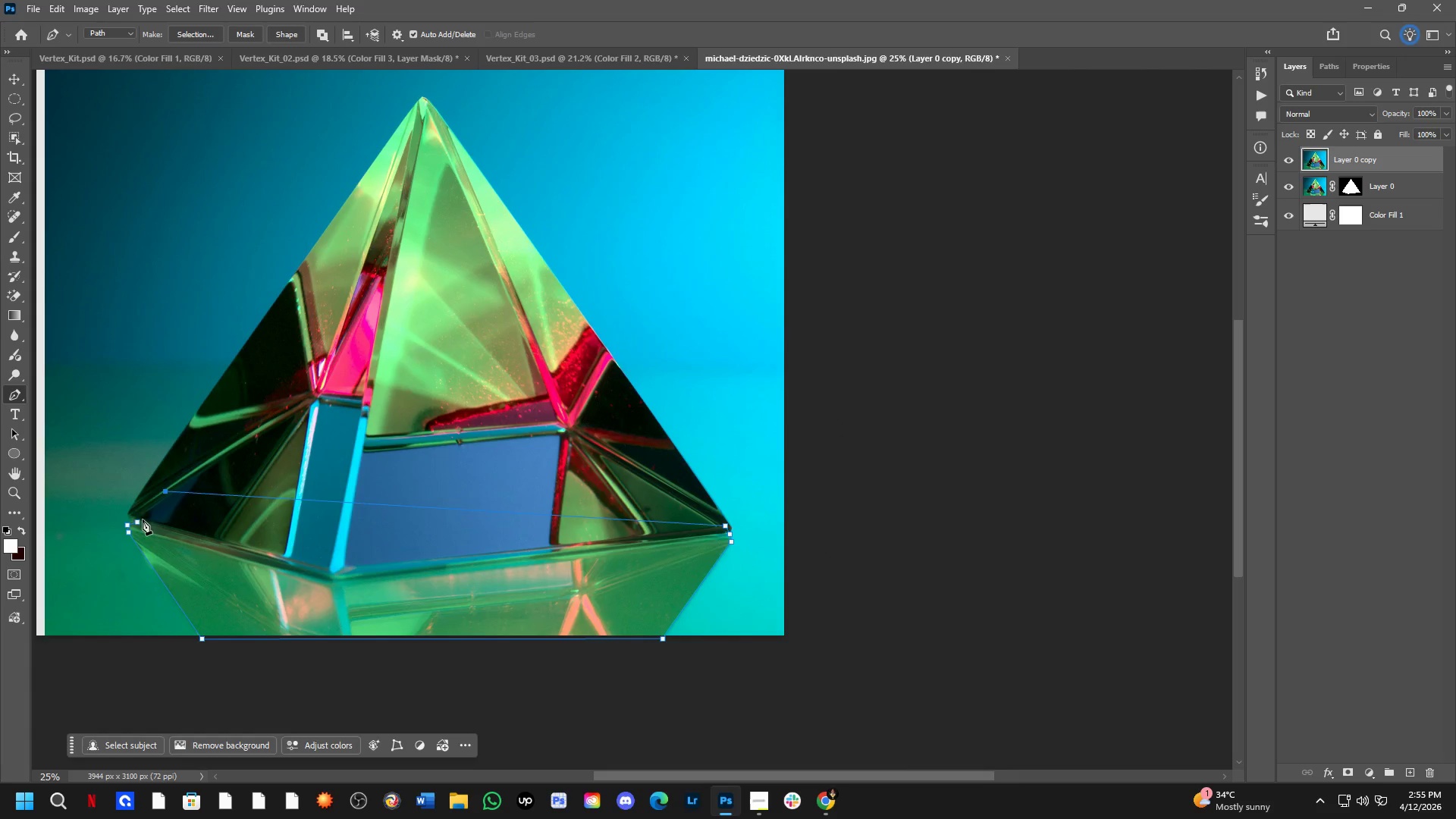 
key(Control+NumpadEnter)
 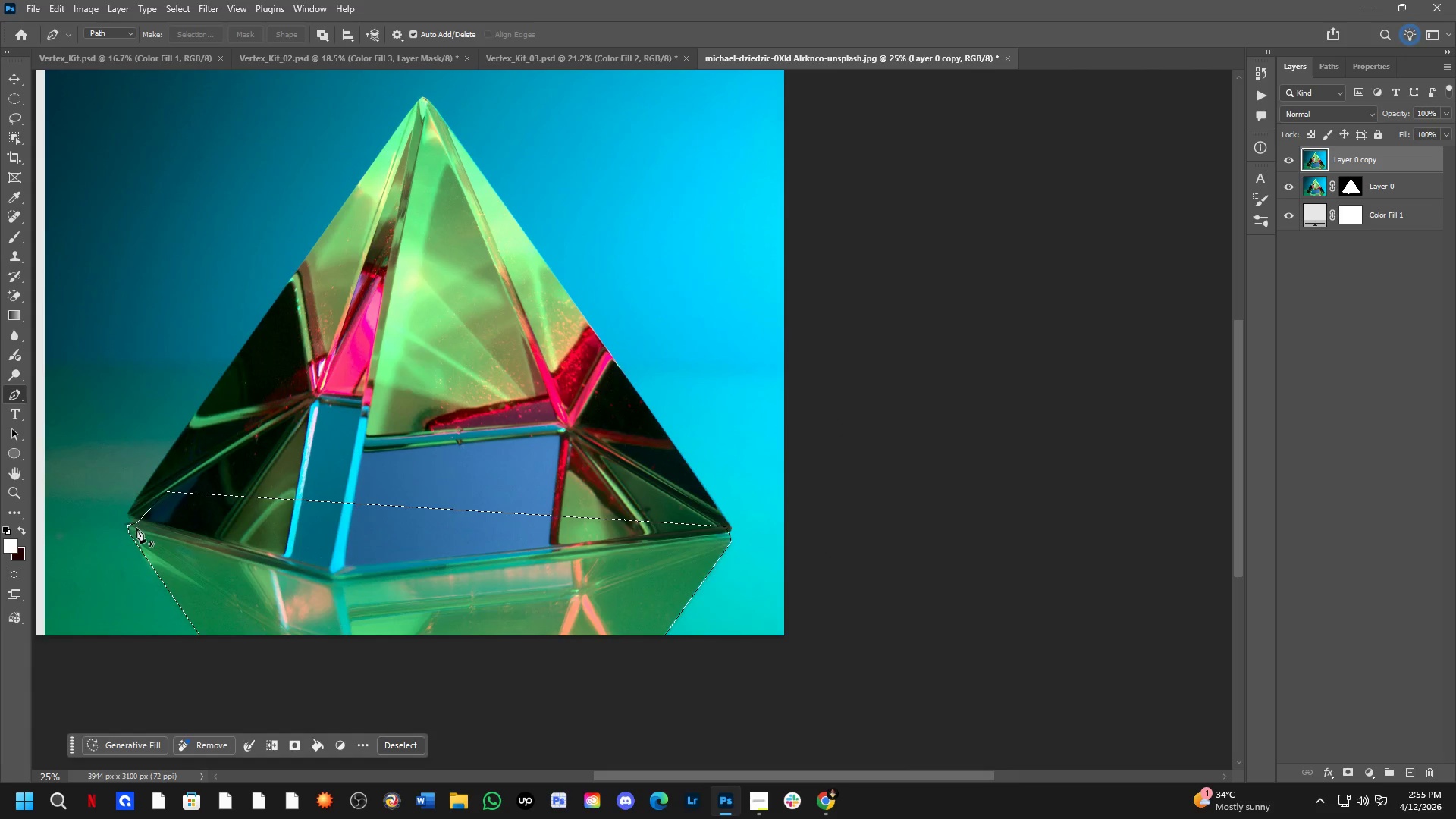 
key(Control+J)
 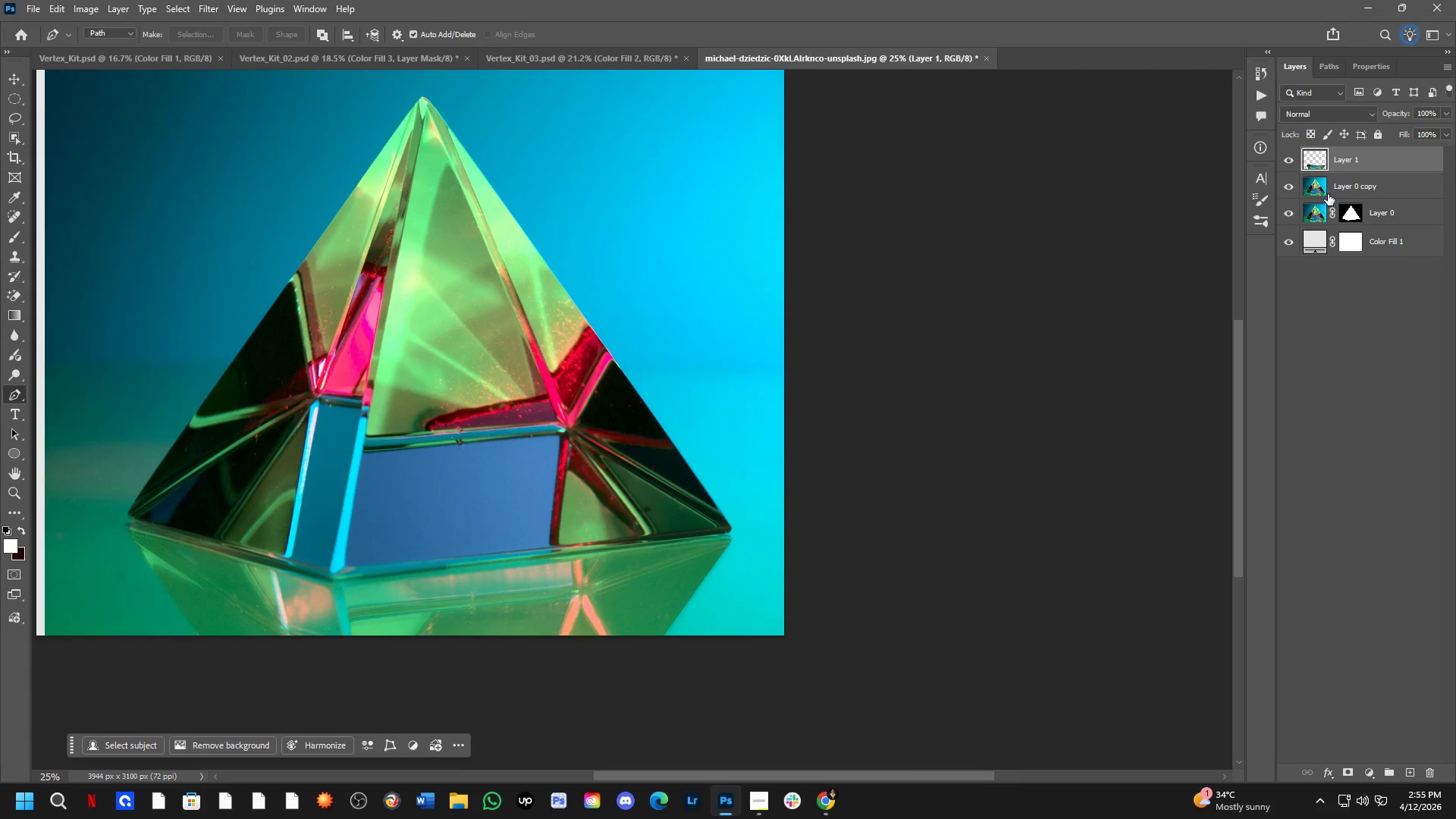 
left_click([1327, 184])
 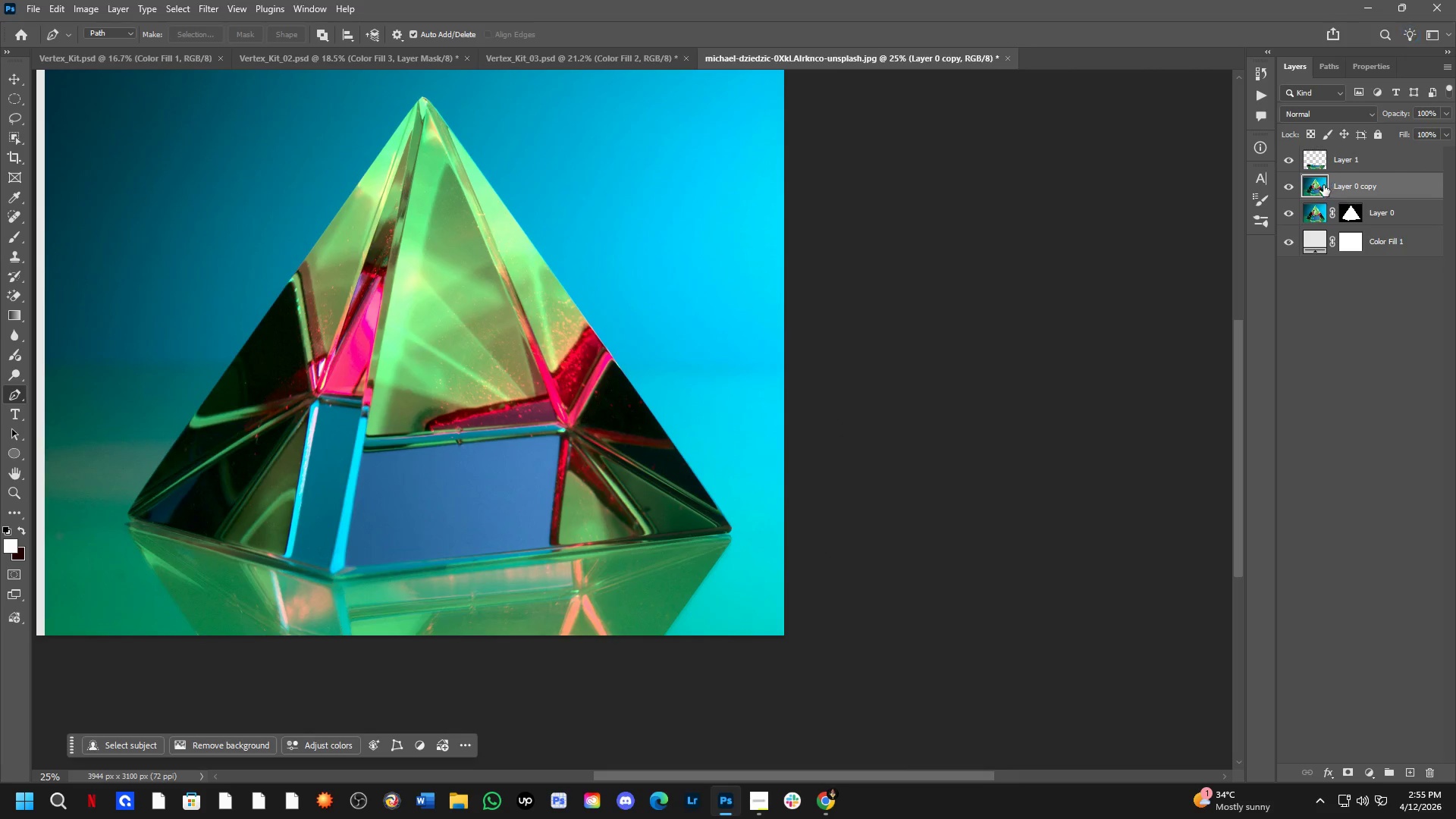 
key(Backspace)
 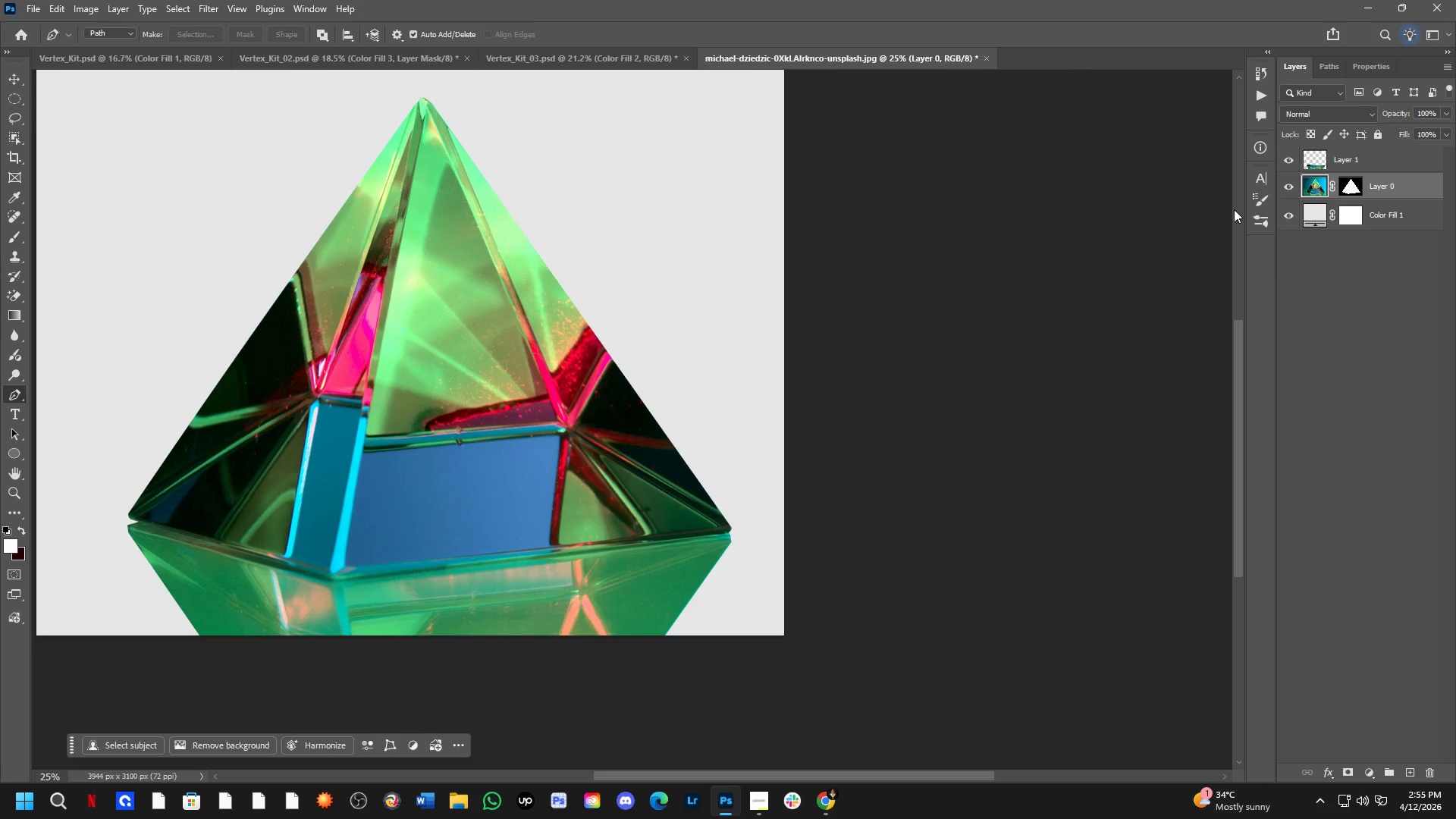 
left_click([1319, 170])
 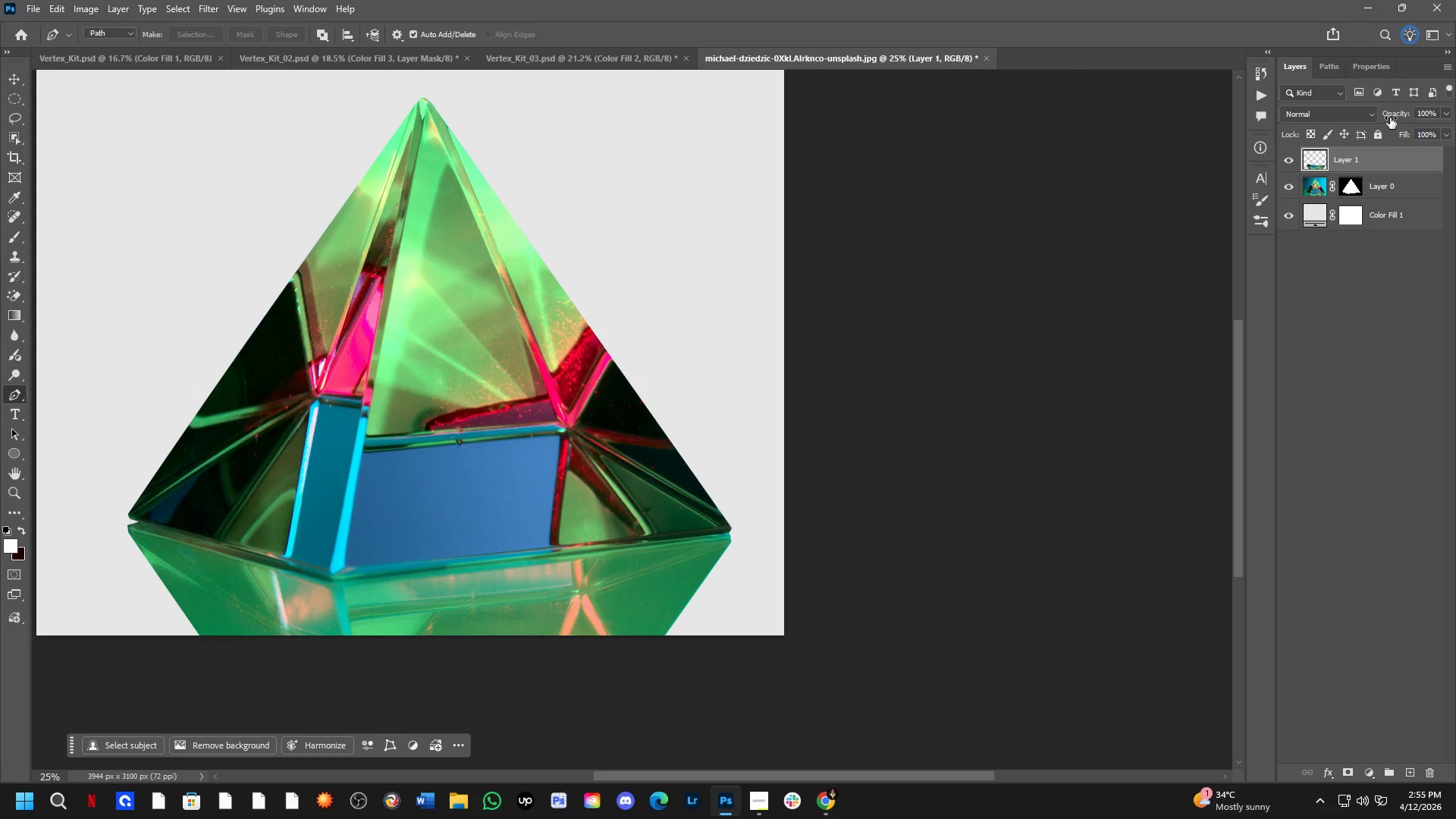 
left_click_drag(start_coordinate=[1392, 115], to_coordinate=[1358, 129])
 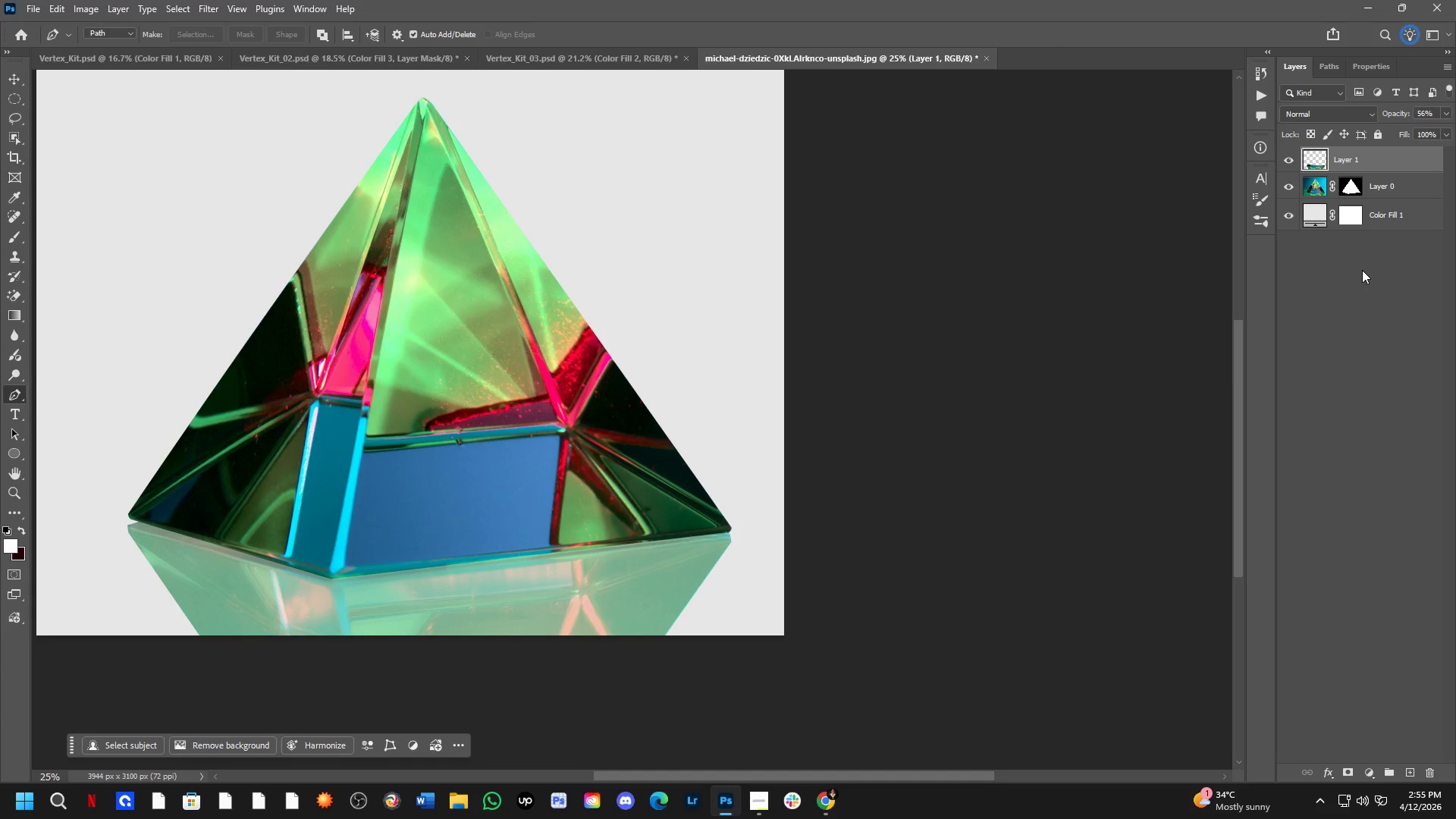 
hold_key(key=Space, duration=0.56)
 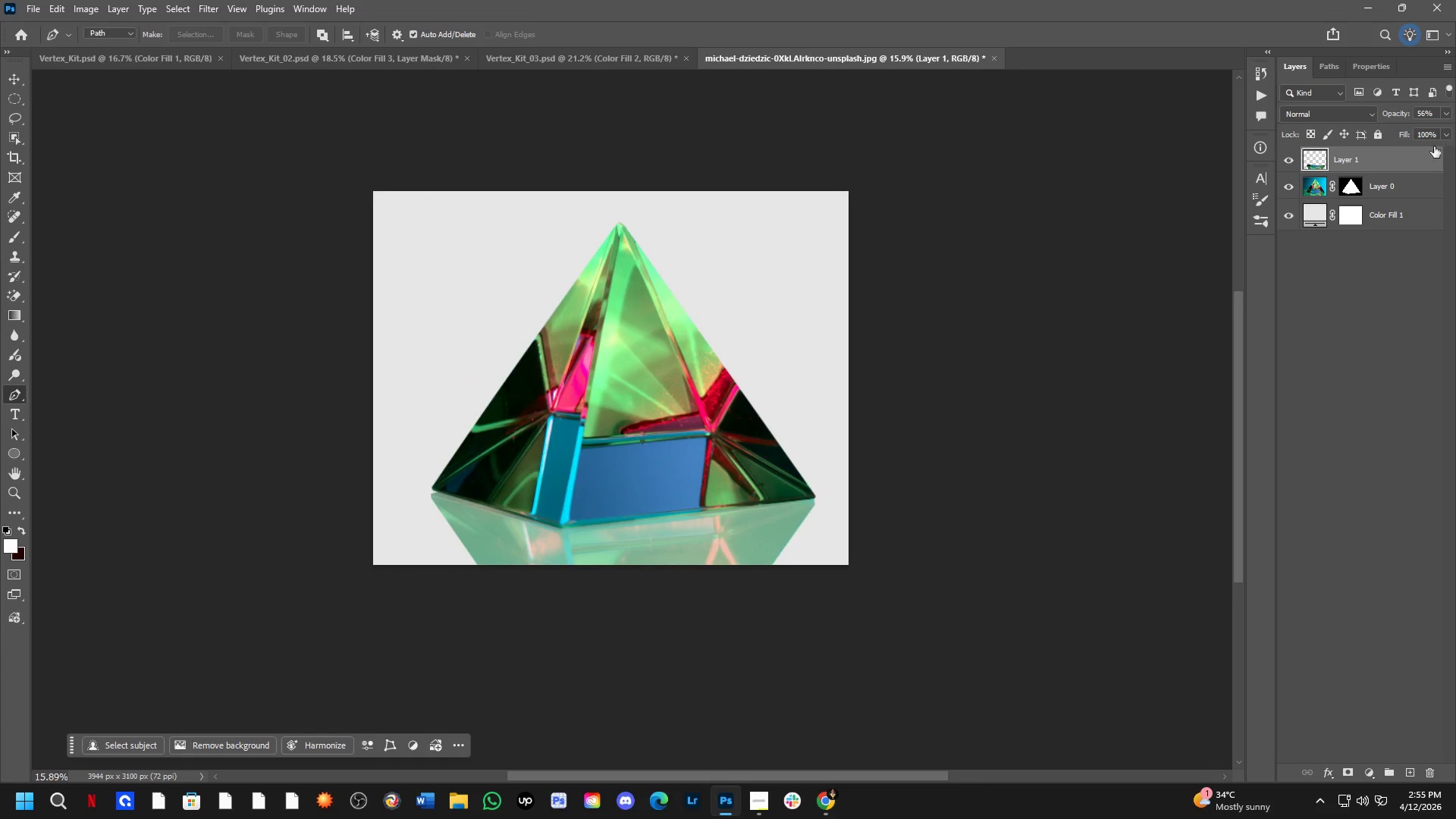 
left_click_drag(start_coordinate=[548, 476], to_coordinate=[701, 430])
 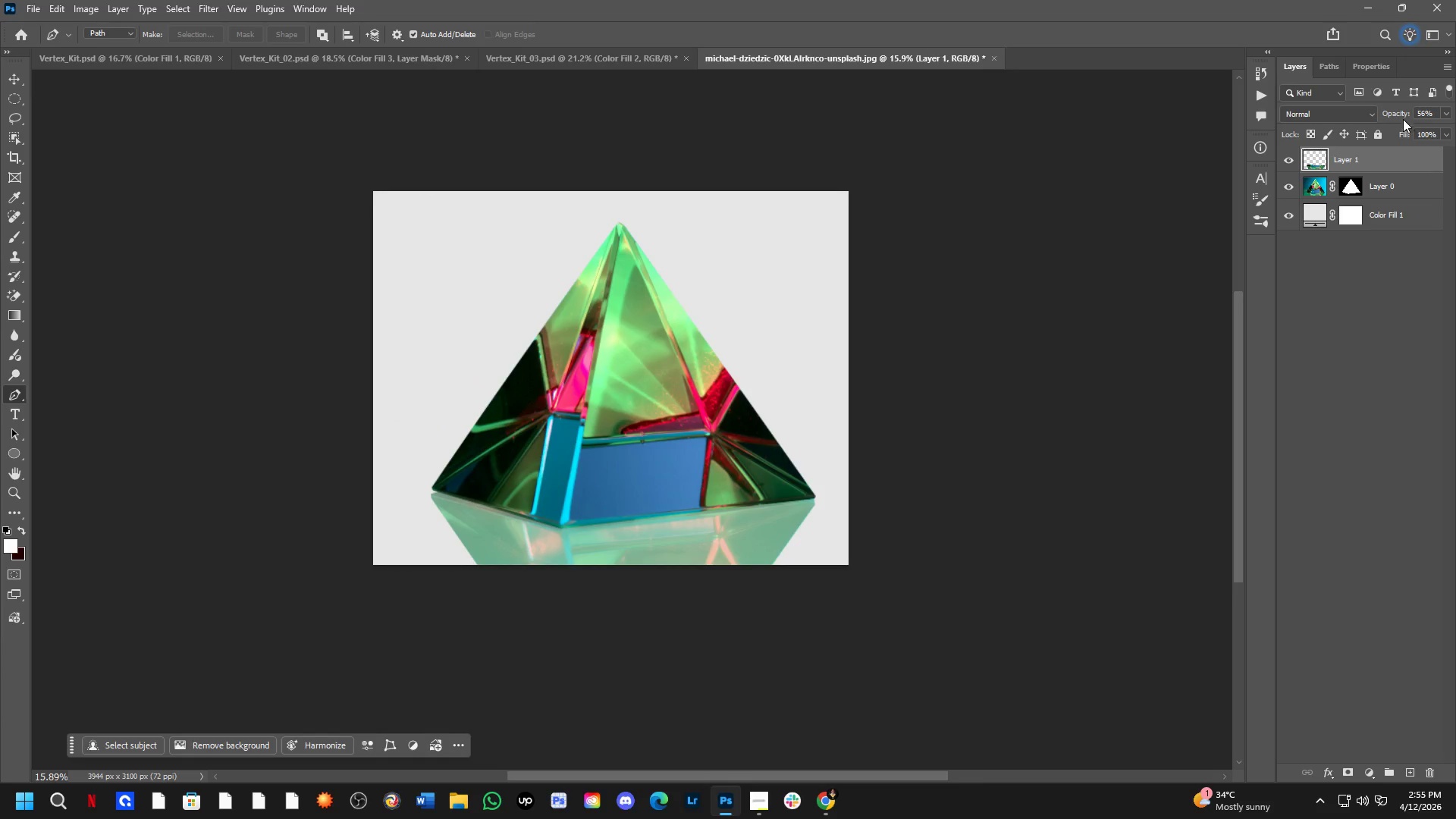 
scroll: coordinate [540, 568], scroll_direction: down, amount: 5.0
 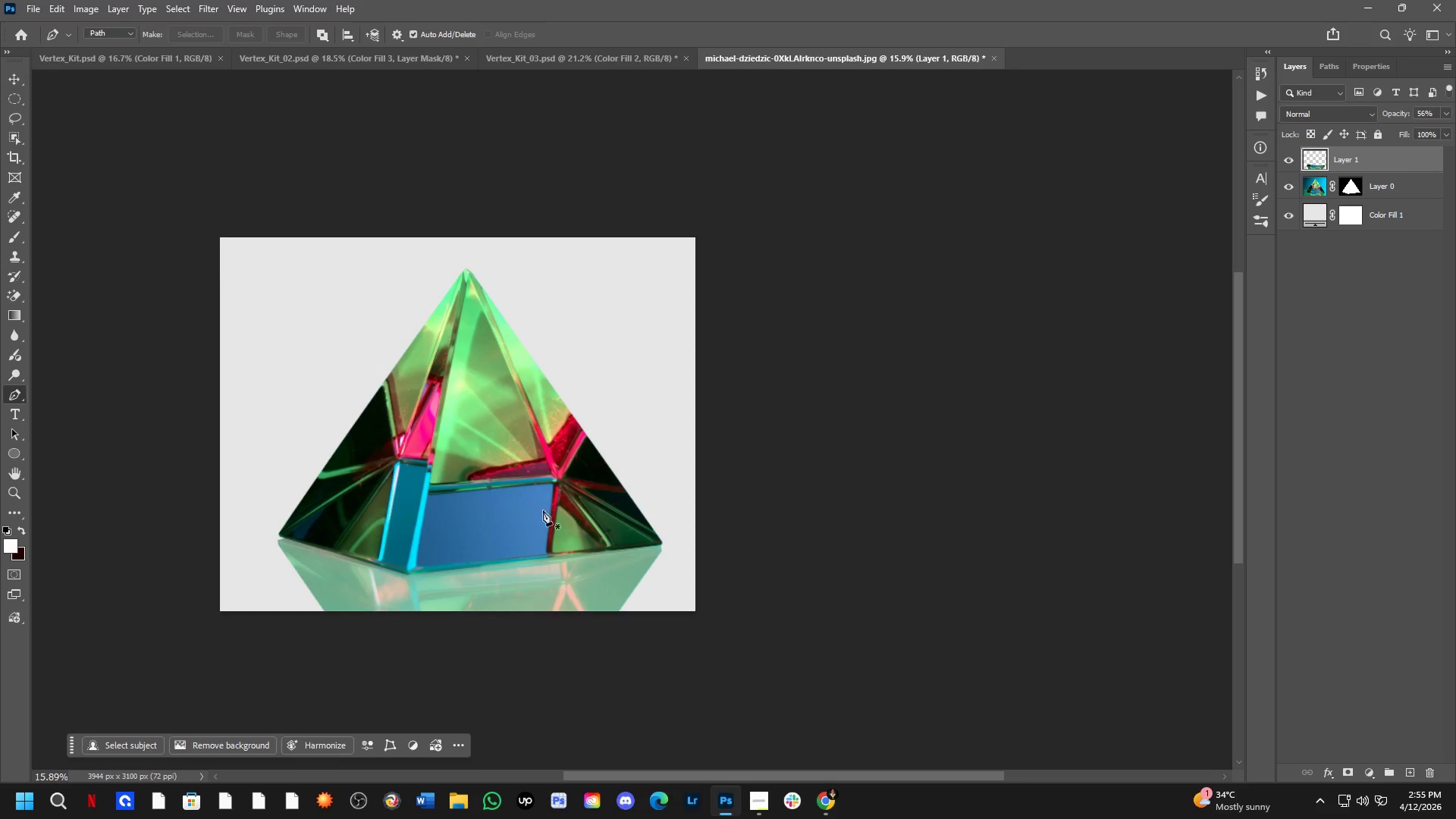 
left_click_drag(start_coordinate=[1395, 113], to_coordinate=[1385, 114])
 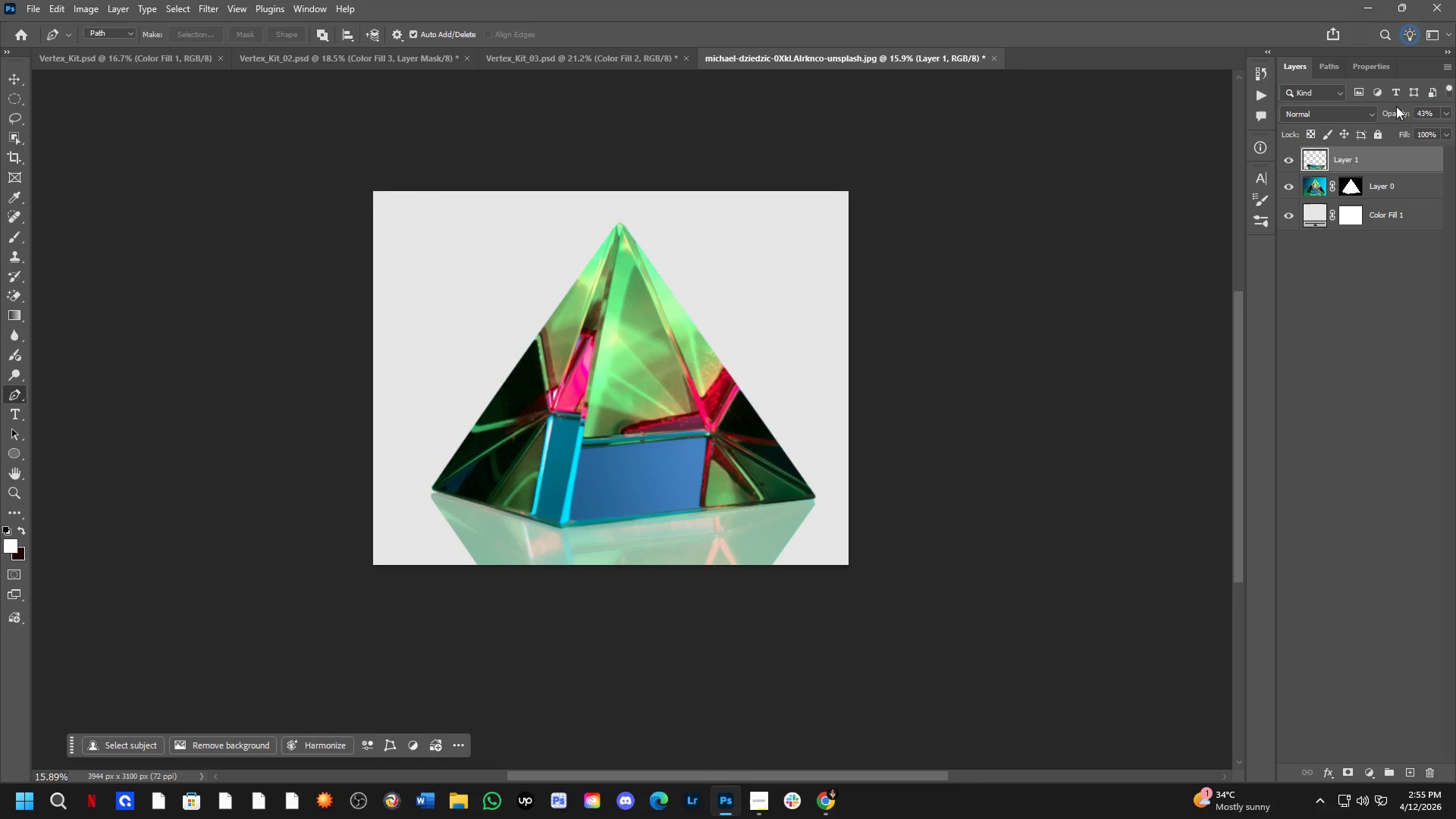 
left_click_drag(start_coordinate=[1401, 113], to_coordinate=[1388, 121])
 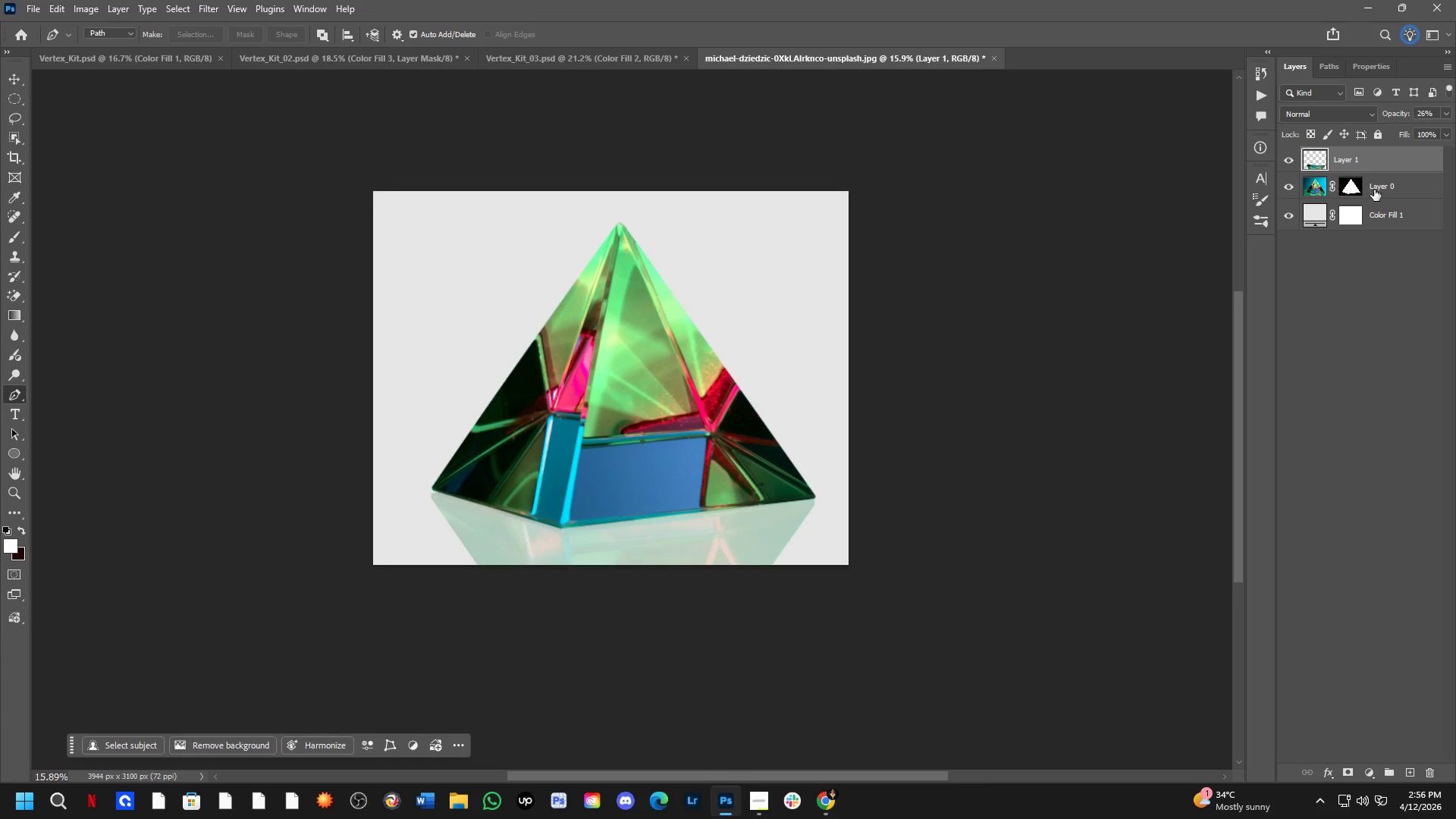 
left_click([1371, 774])
 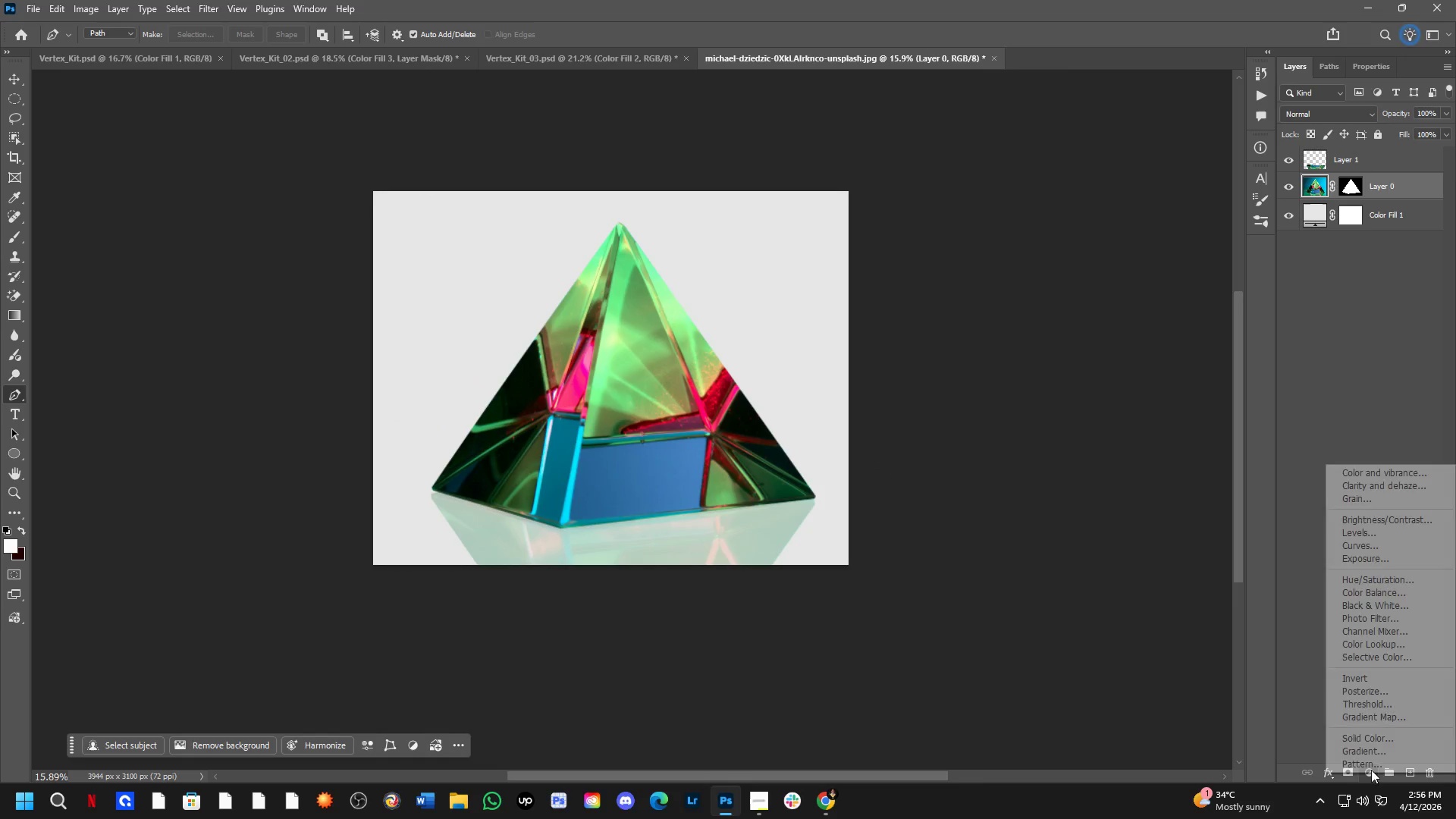 
left_click_drag(start_coordinate=[1370, 708], to_coordinate=[1399, 361])
 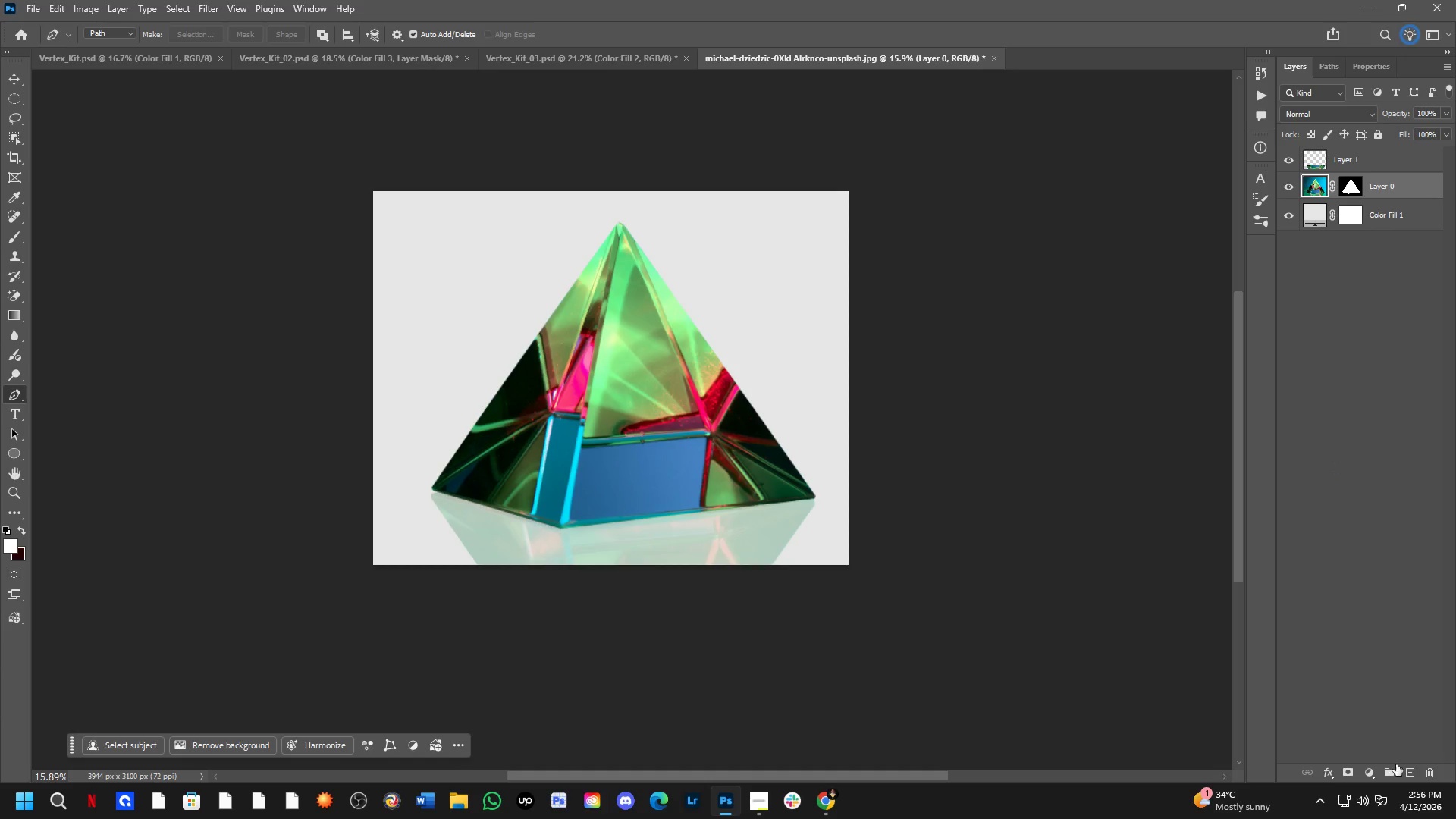 
hold_key(key=ControlLeft, duration=0.47)
hold_key(key=AltLeft, duration=0.47)
left_click_drag(start_coordinate=[1379, 215], to_coordinate=[1383, 201])
 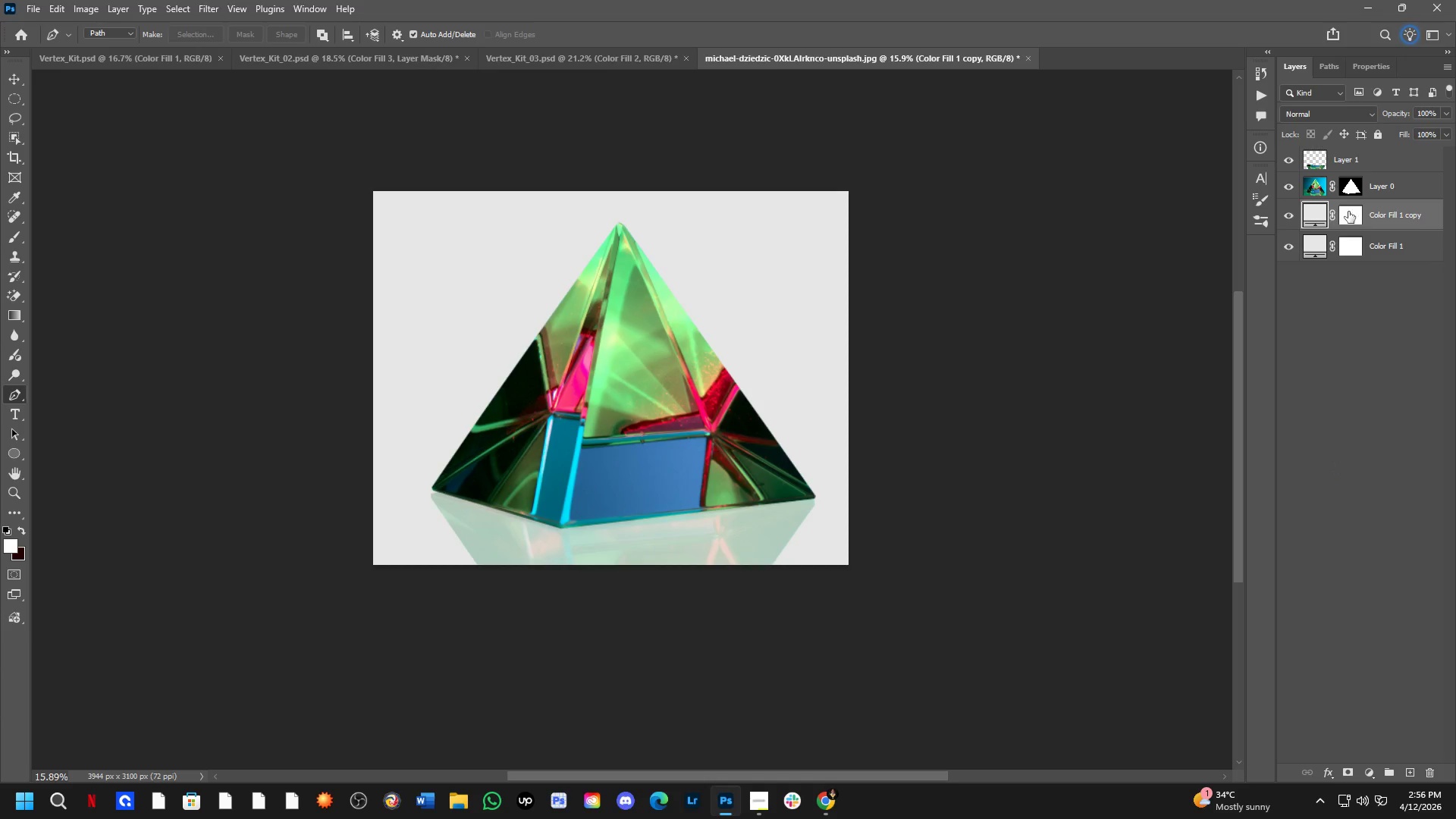 
double_click([1307, 211])
 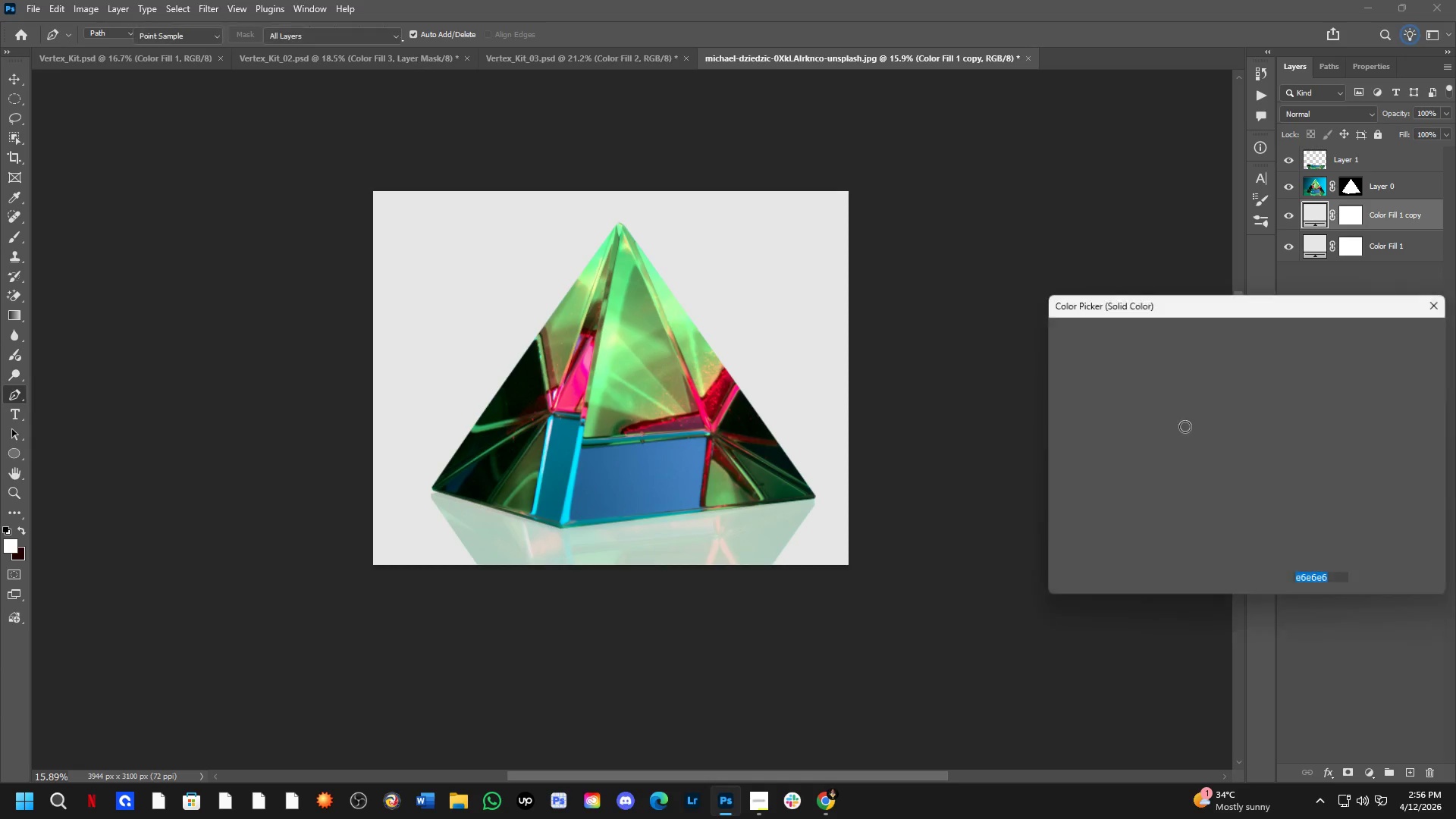 
left_click_drag(start_coordinate=[1175, 441], to_coordinate=[808, 761])
 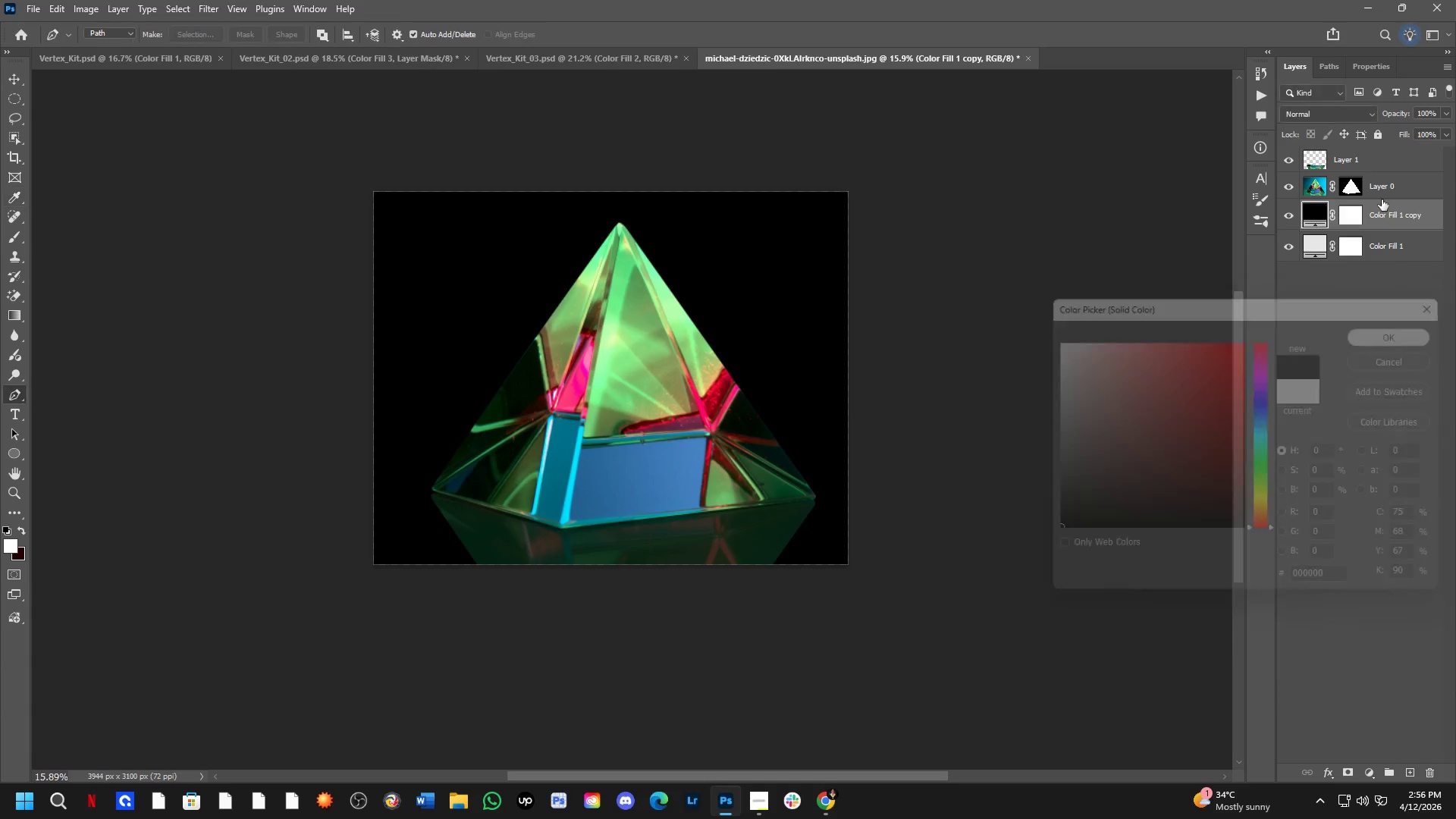 
hold_key(key=ControlLeft, duration=0.98)
hold_key(key=AltLeft, duration=0.92)
left_click_drag(start_coordinate=[1388, 188], to_coordinate=[1388, 212])
 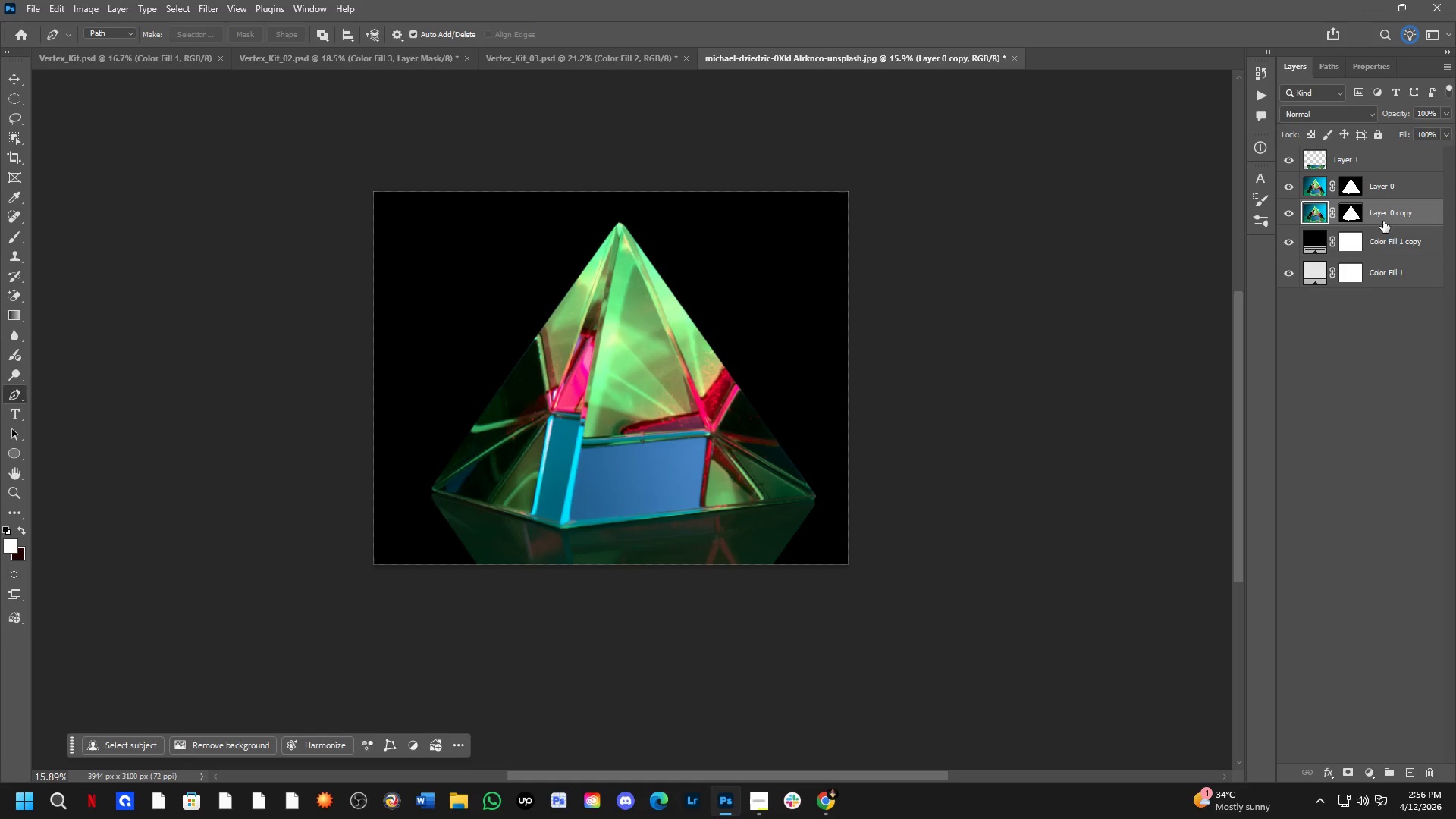 
left_click_drag(start_coordinate=[1385, 236], to_coordinate=[1382, 199])
 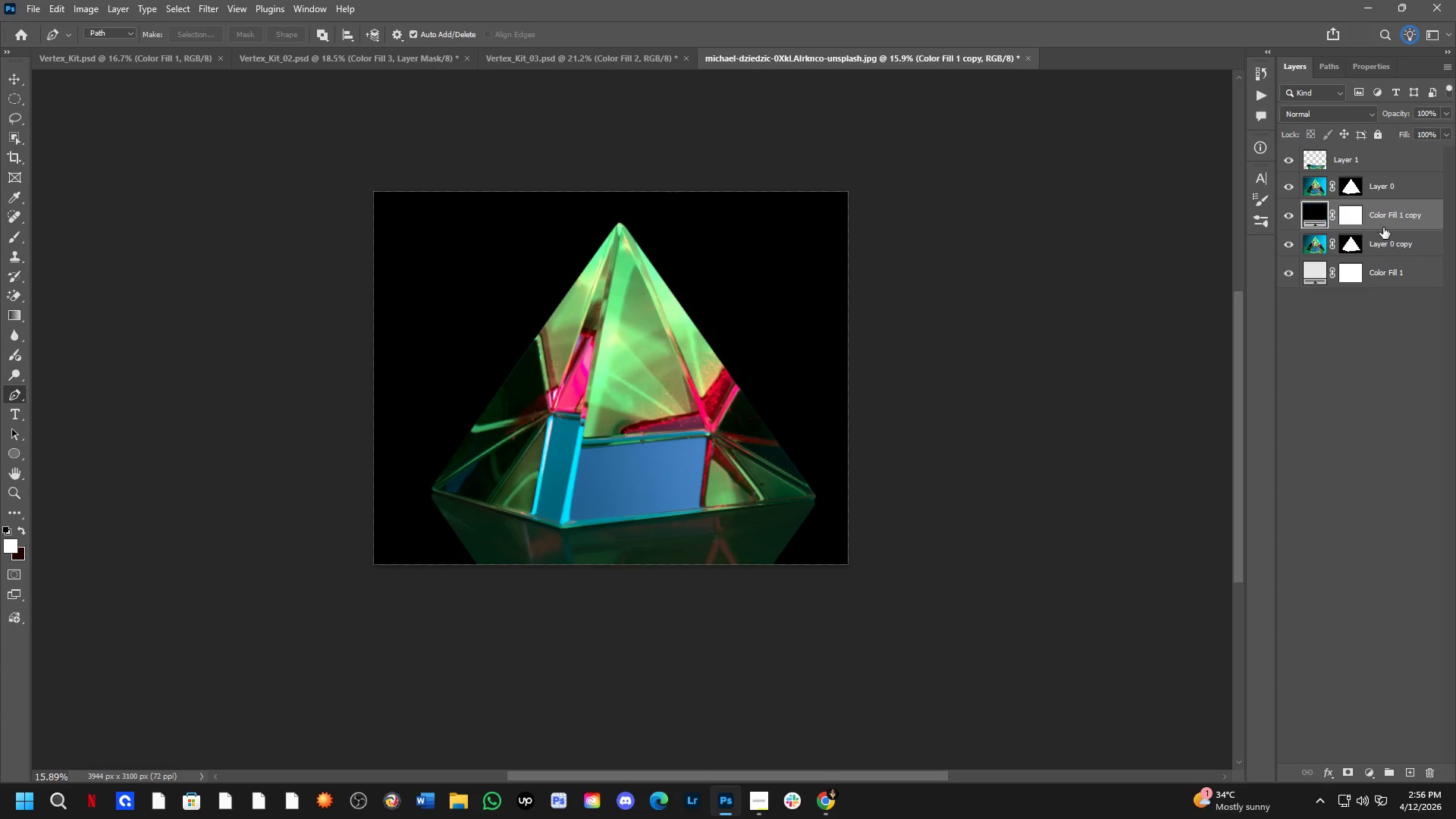 
hold_key(key=AltLeft, duration=0.61)
left_click([1388, 234])
 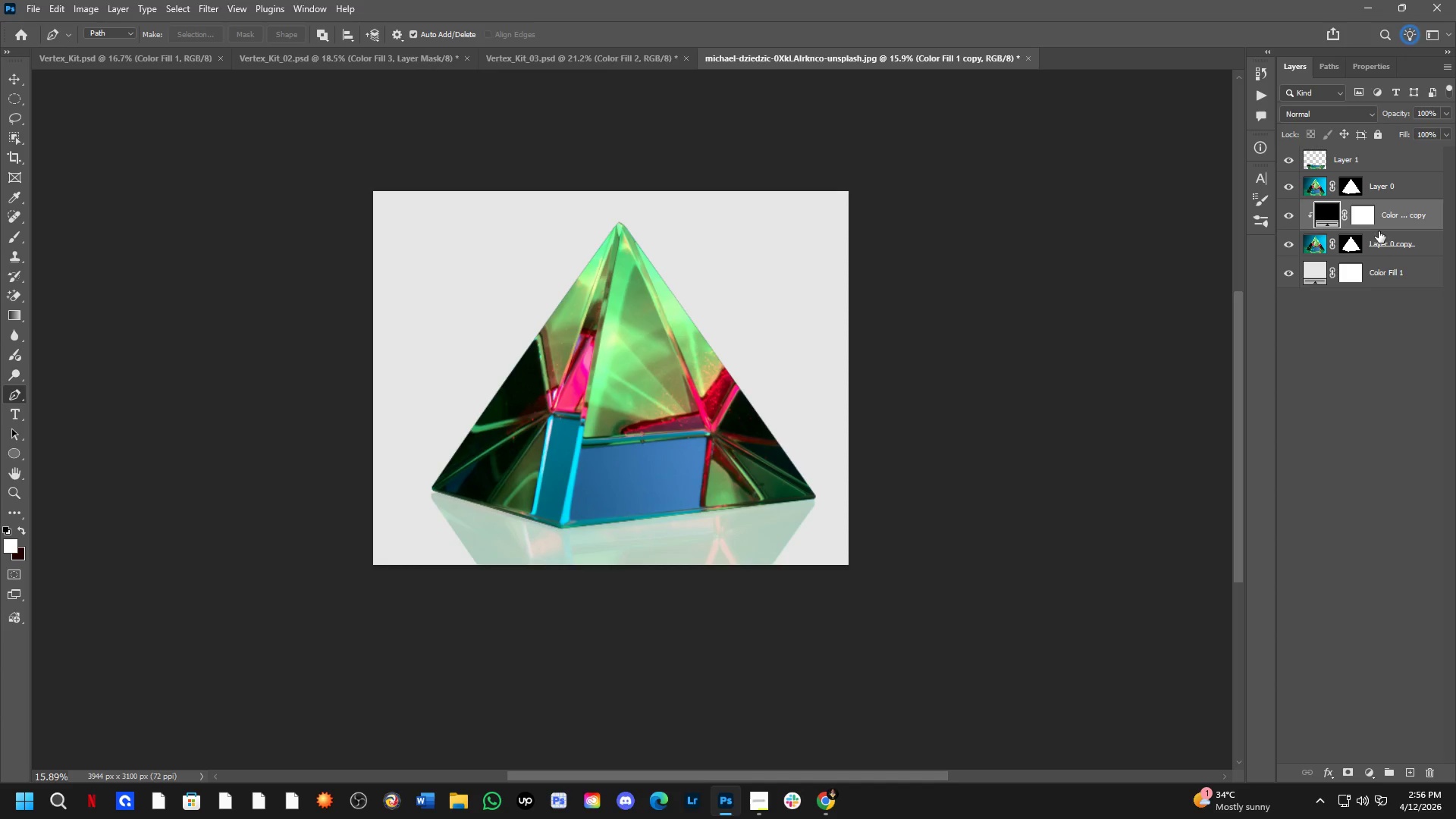 
key(Control+Shift+ShiftLeft)
 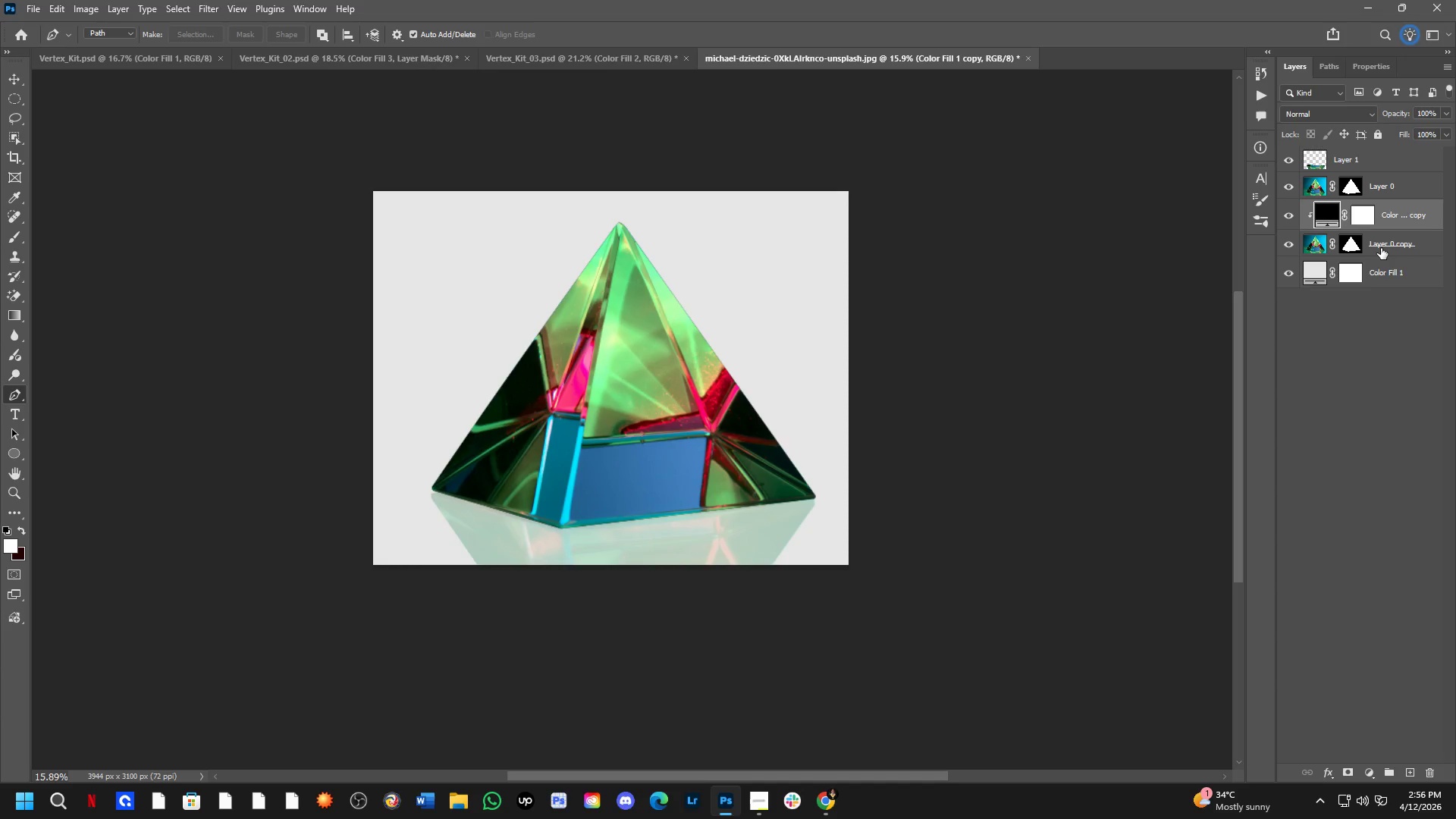 
left_click([1381, 248])
 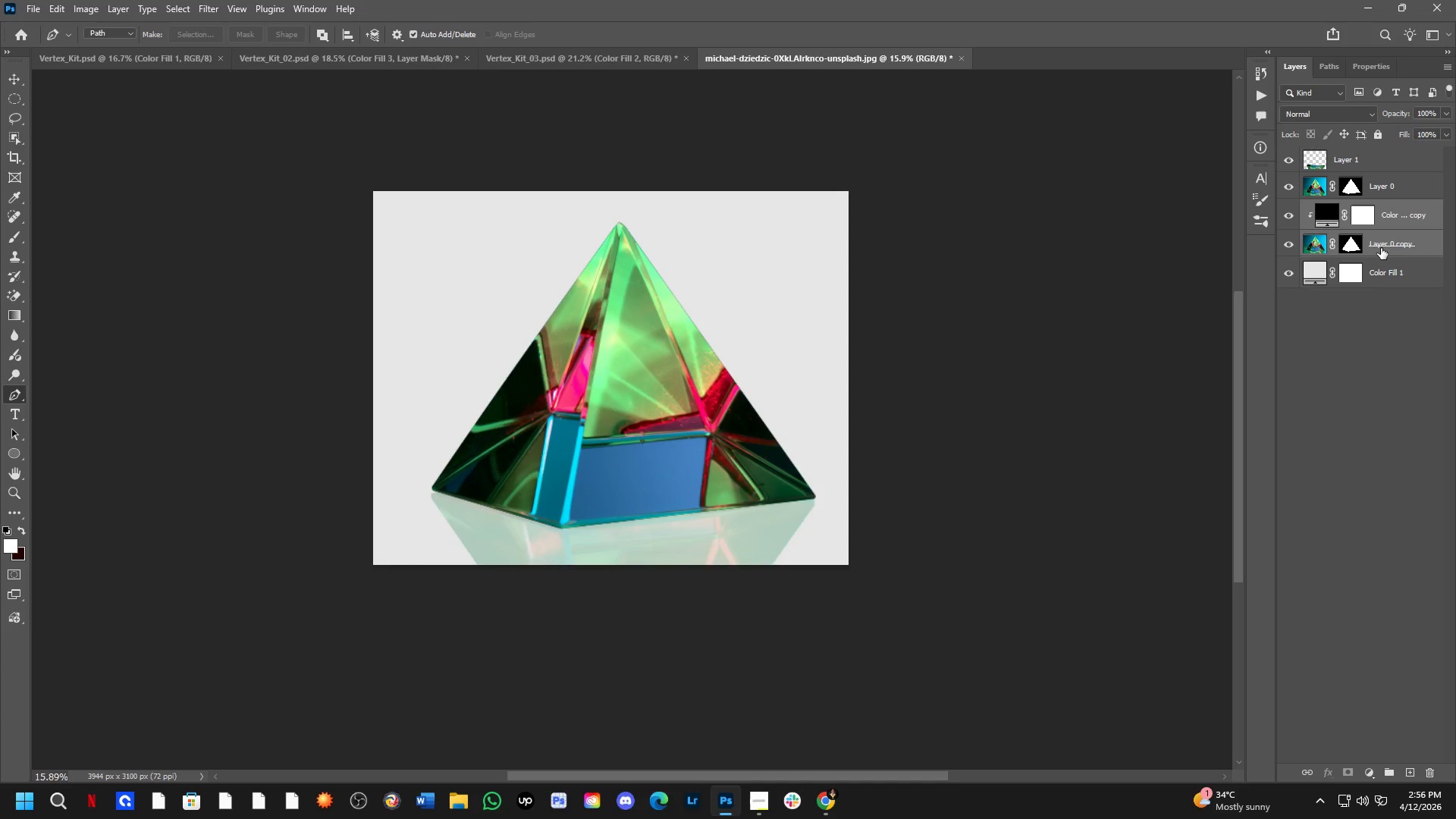 
key(Control+E)
 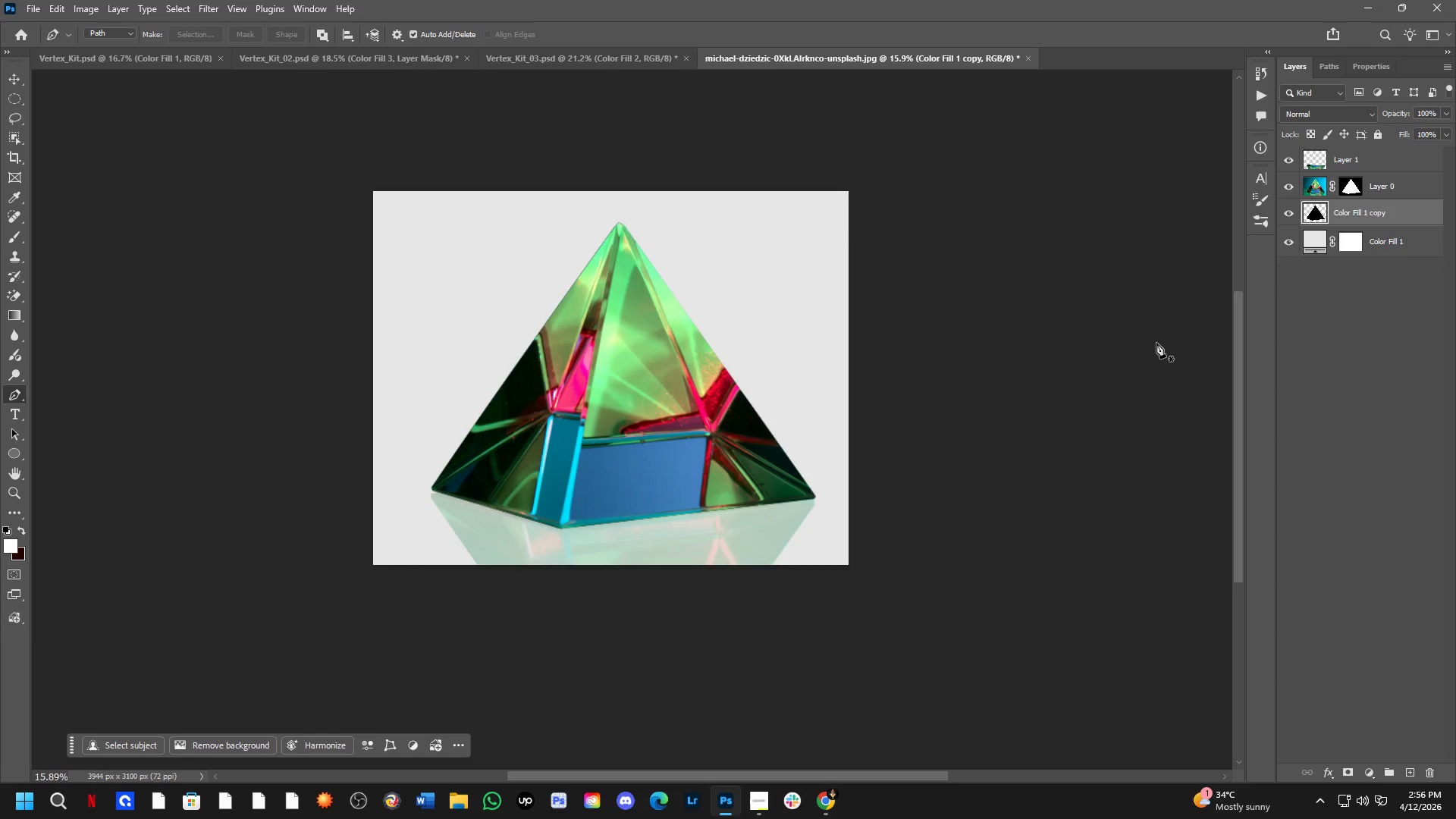 
key(Control+T)
 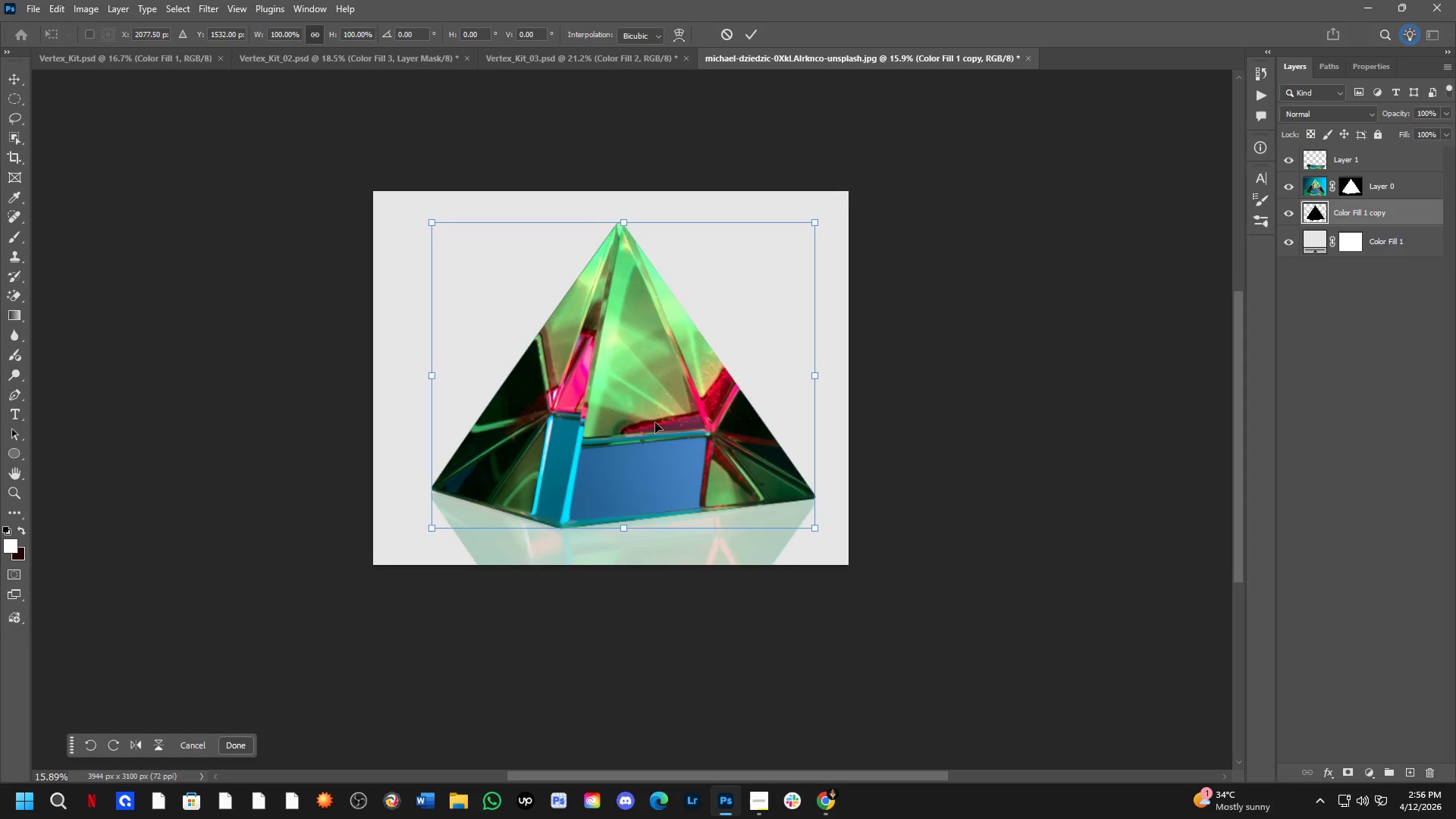 
hold_key(key=ShiftLeft, duration=1.53)
 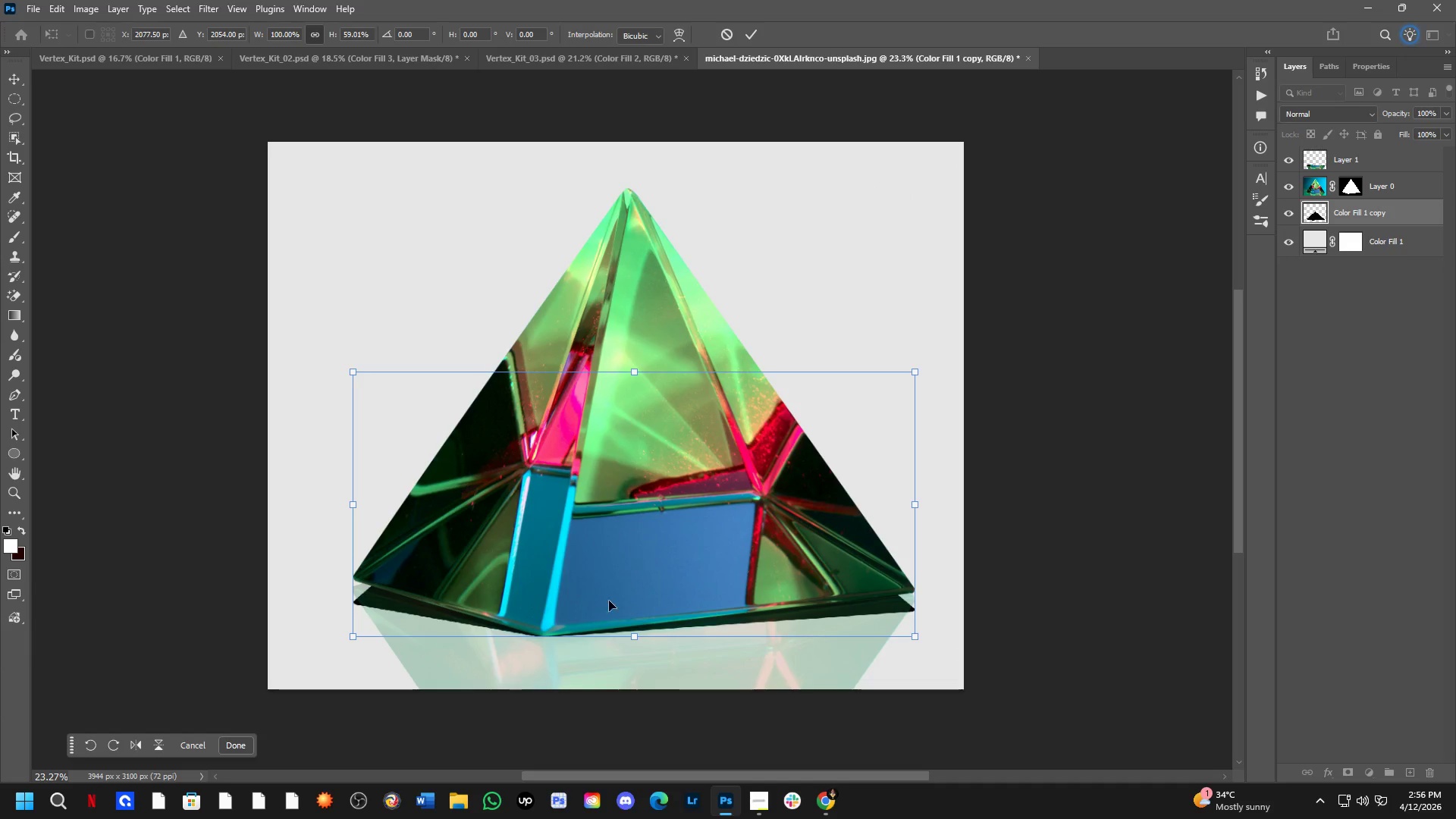 
scroll: coordinate [597, 249], scroll_direction: up, amount: 4.0
 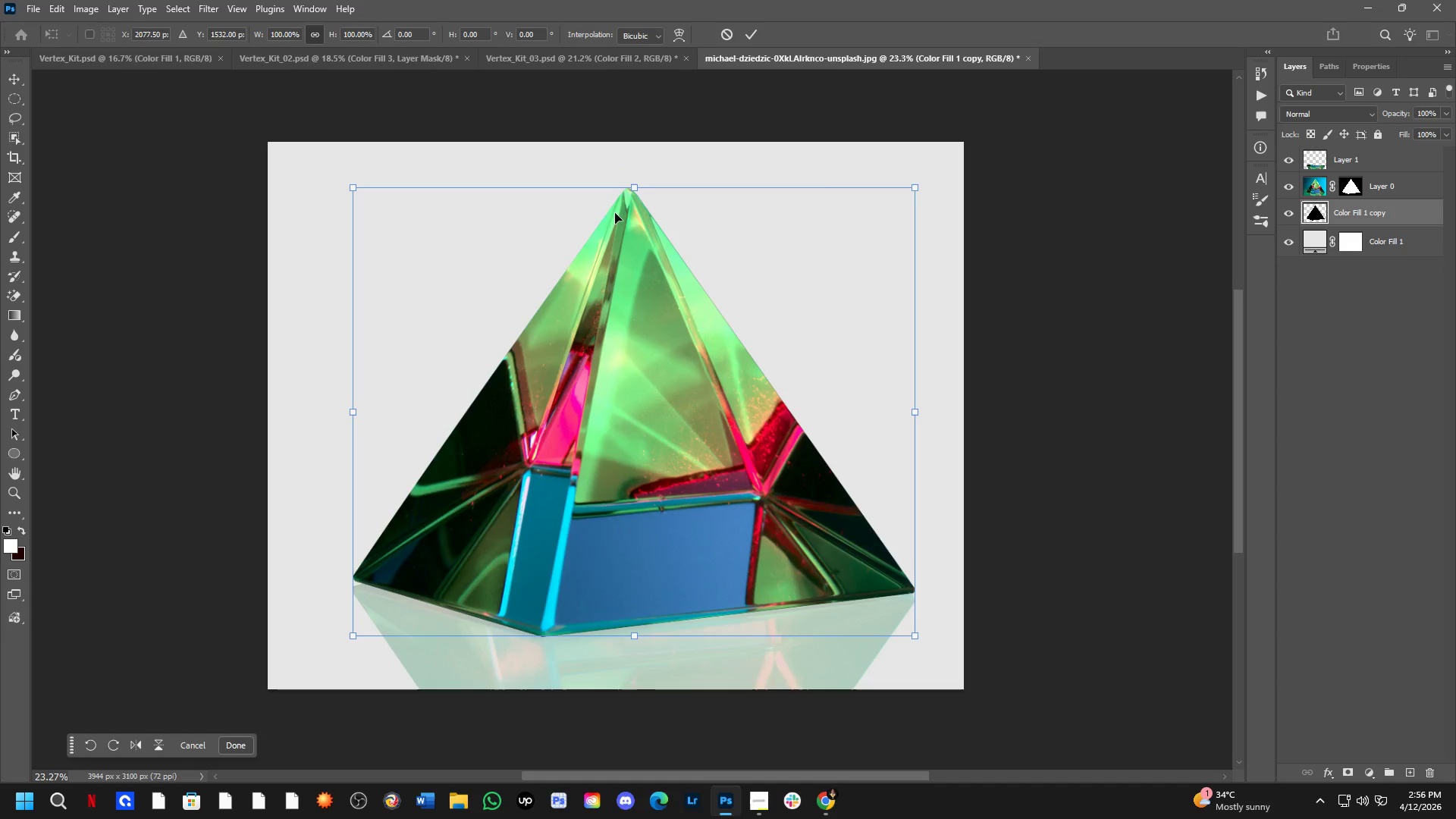 
left_click_drag(start_coordinate=[633, 193], to_coordinate=[638, 375])
 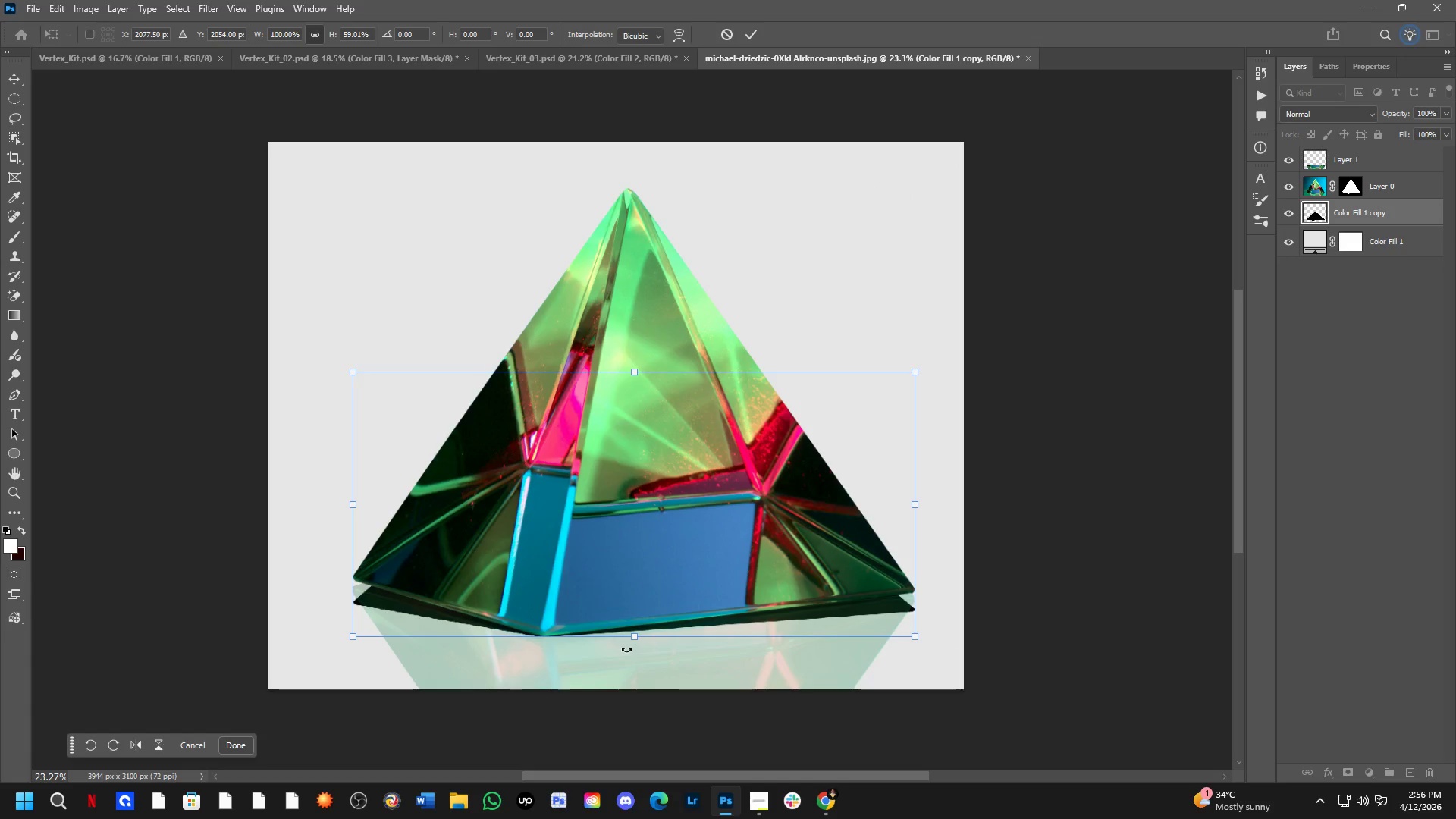 
key(Control+Z)
 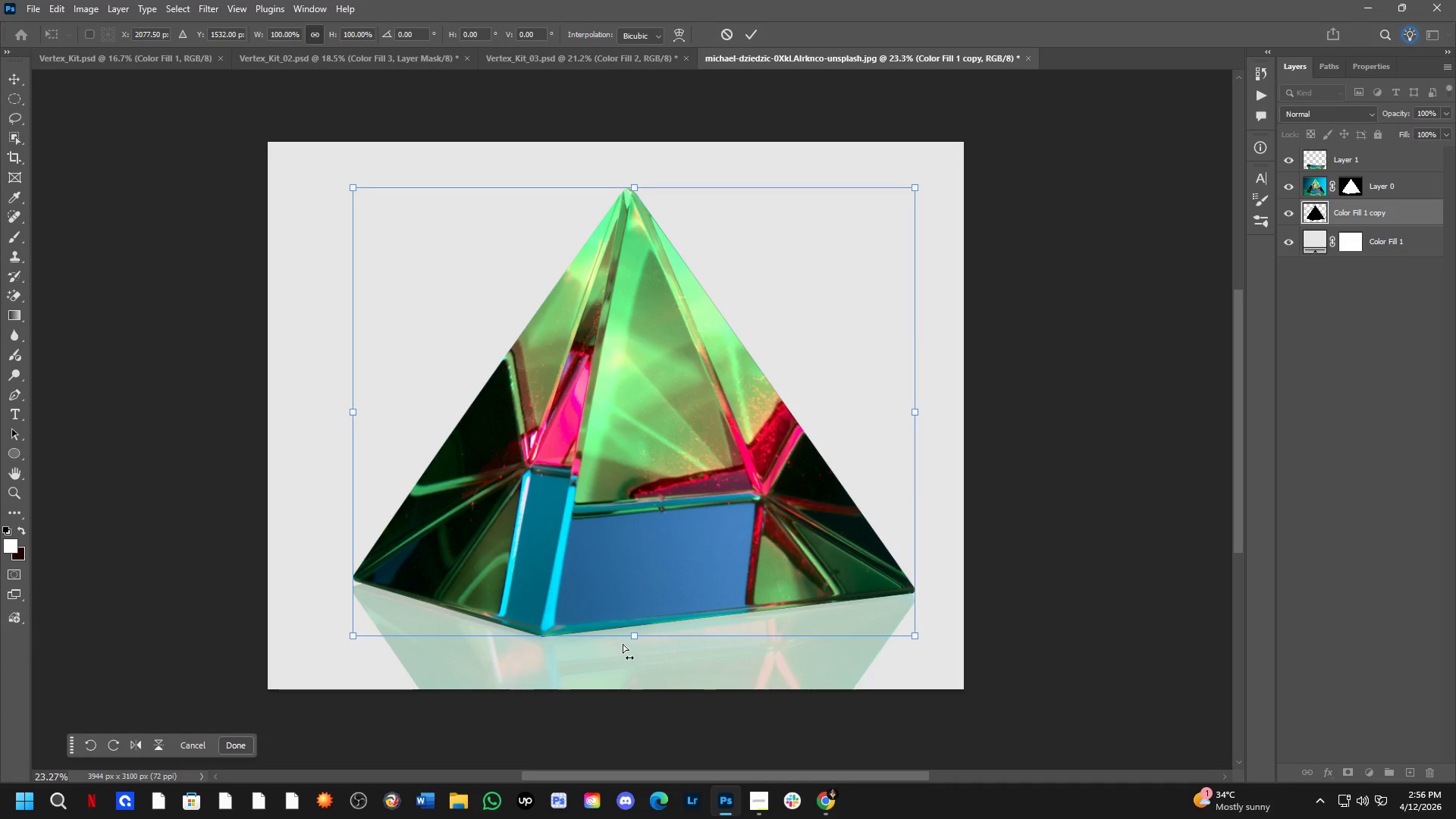 
left_click_drag(start_coordinate=[626, 522], to_coordinate=[628, 529])
 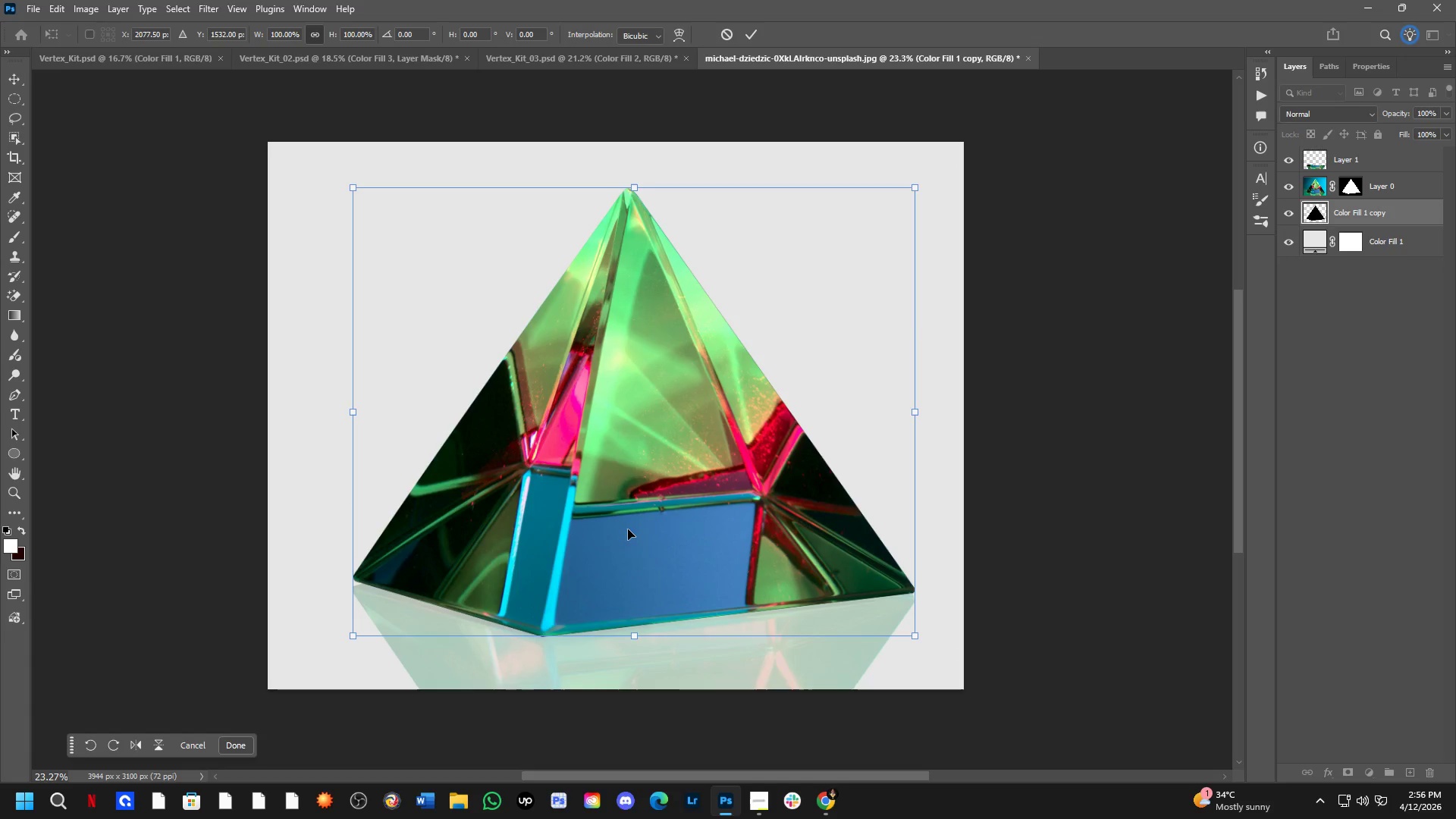 
key(Control+Z)
 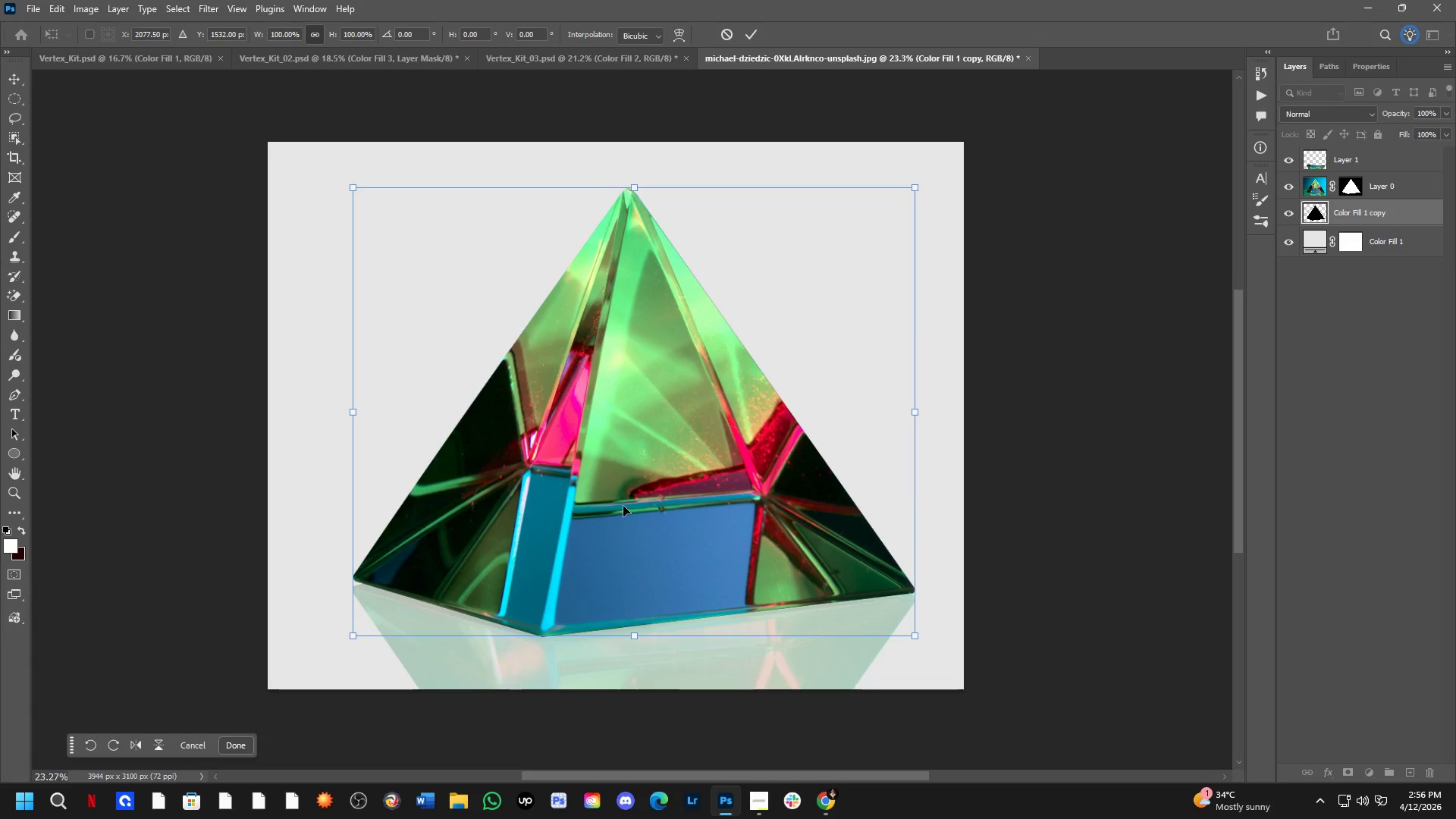 
hold_key(key=ShiftLeft, duration=1.22)
left_click_drag(start_coordinate=[621, 503], to_coordinate=[620, 510])
 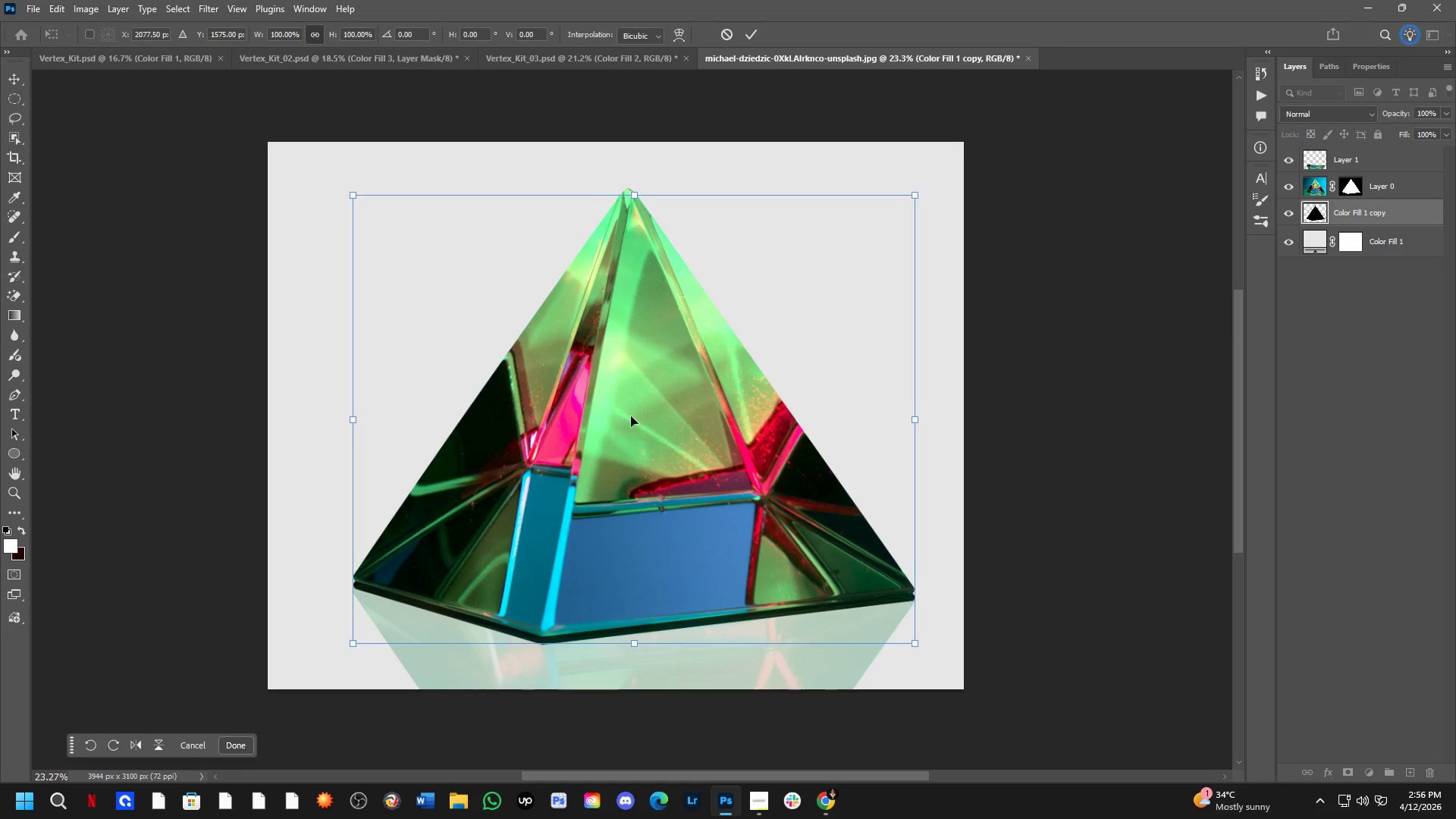 
key(NumpadEnter)
 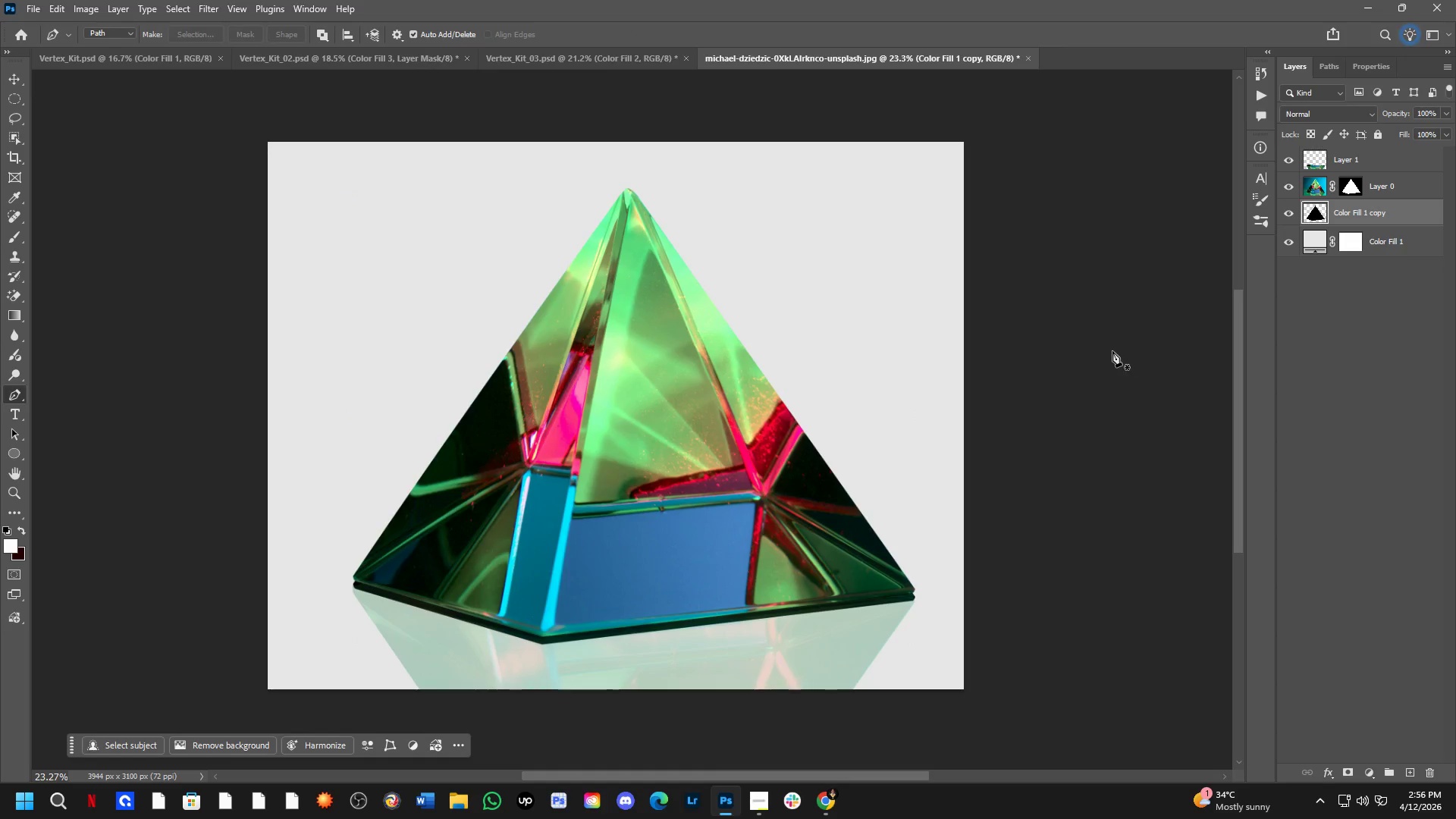 
key(Alt+Control+F)
 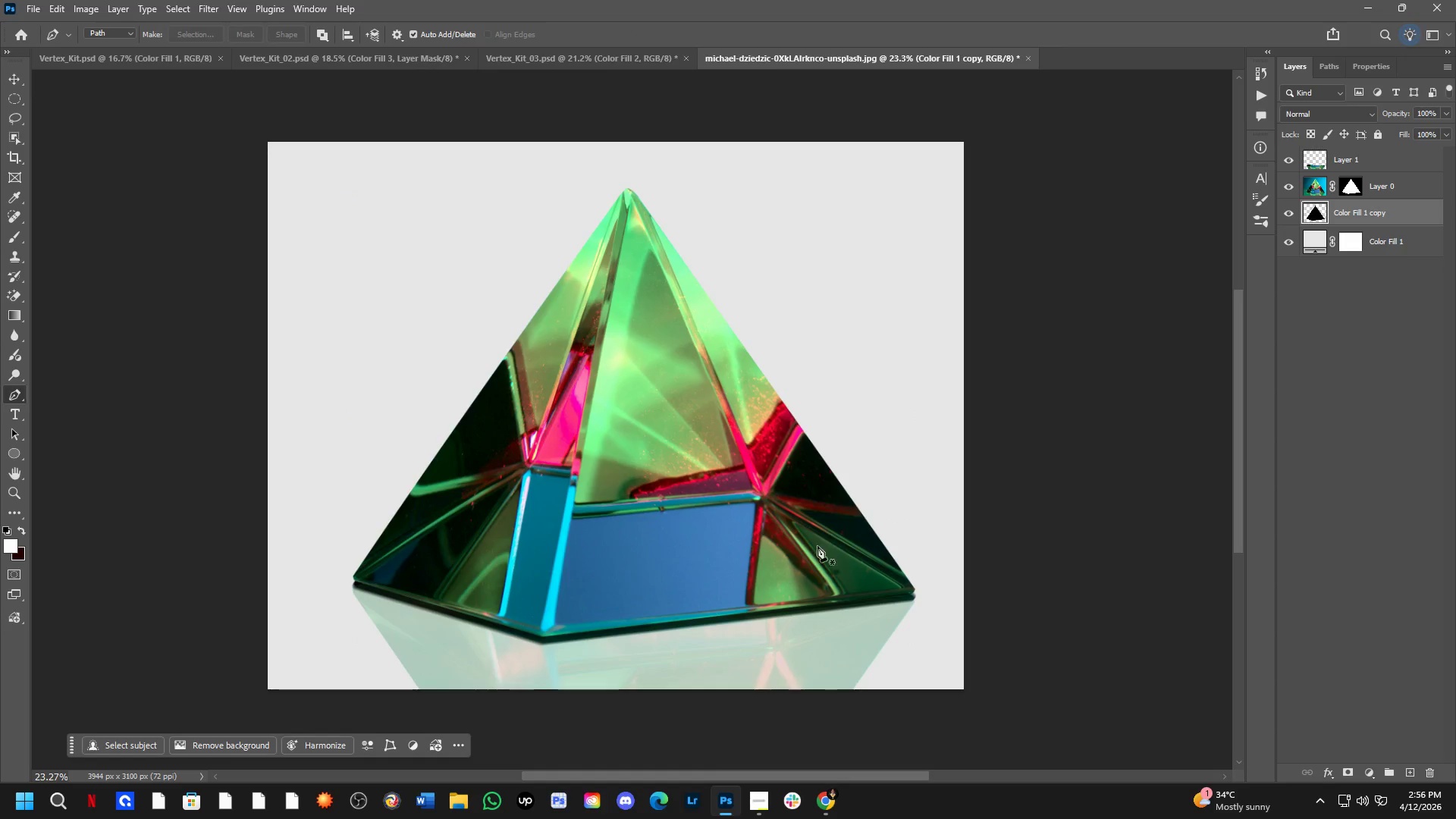 
key(Control+ControlLeft)
 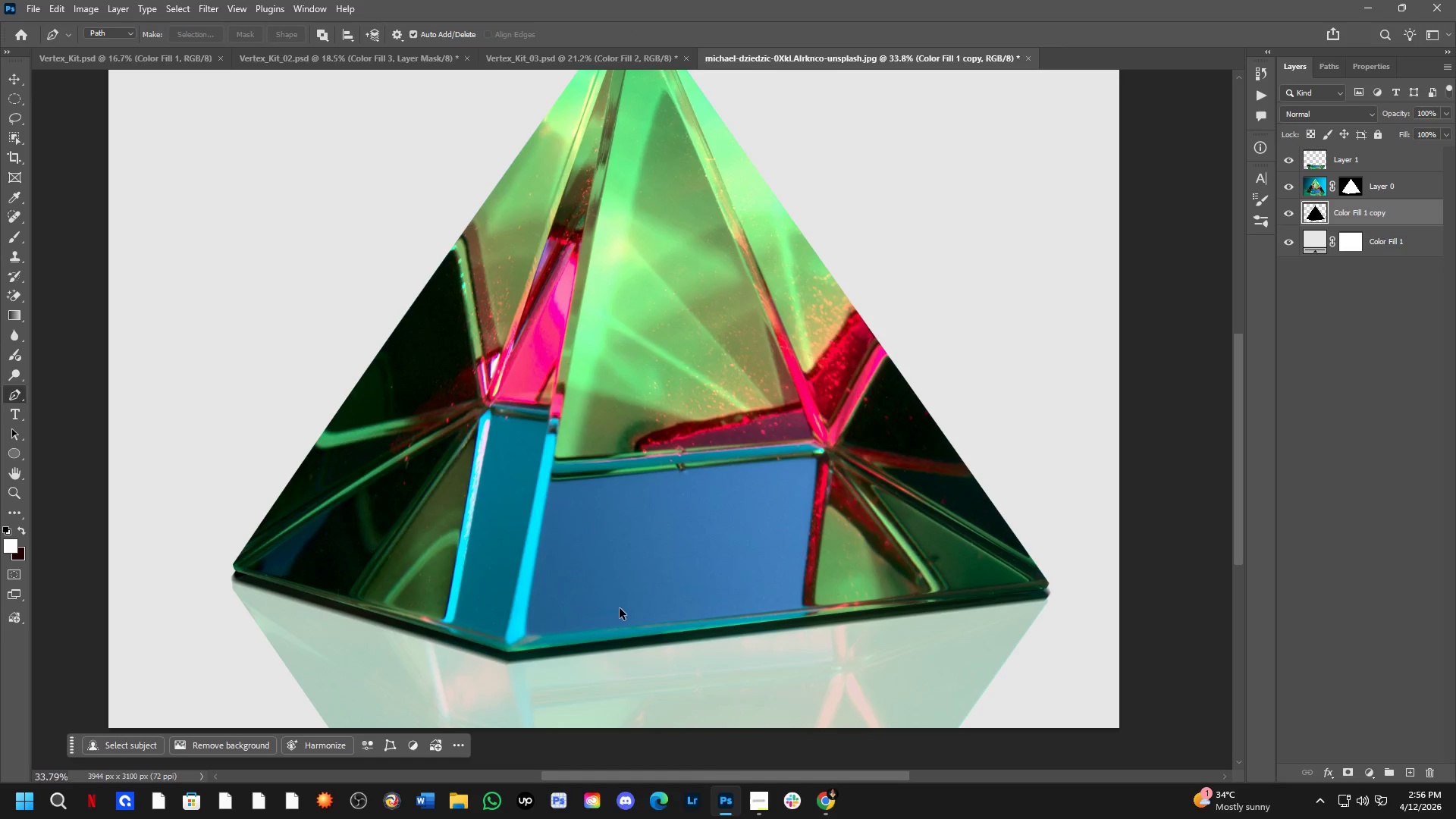 
key(Alt+Control+AltLeft)
 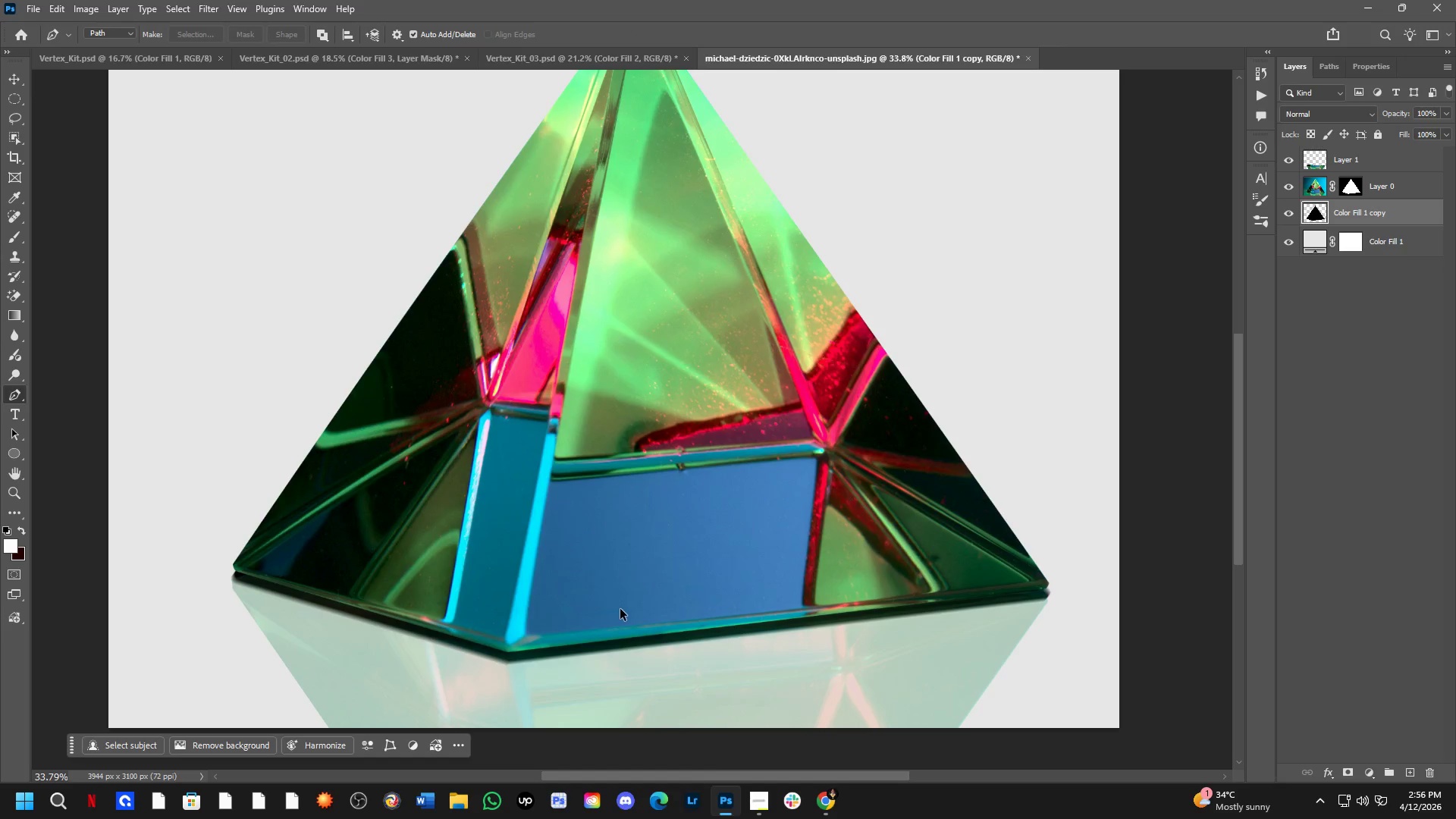 
key(Alt+Control+F)
 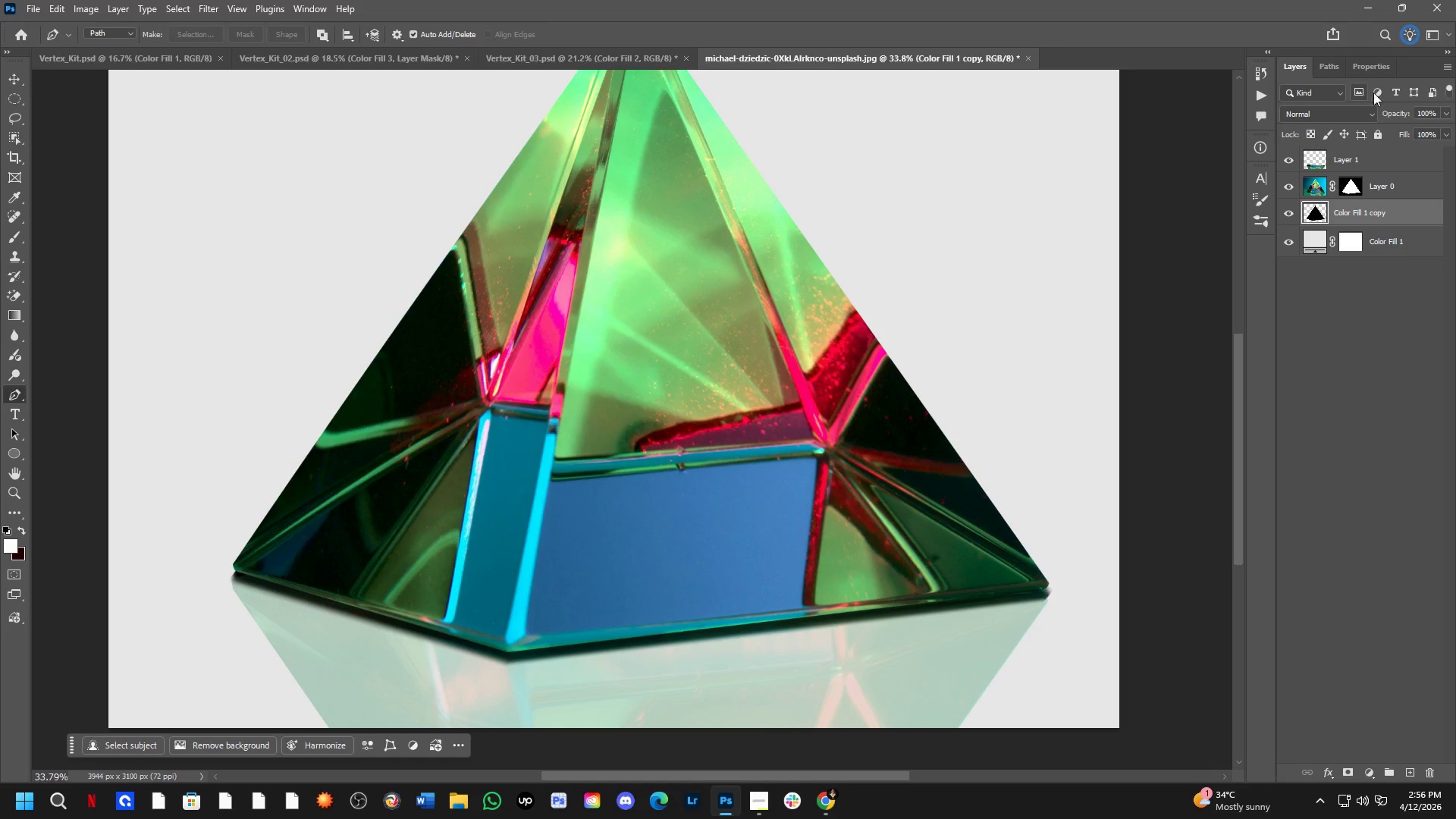 
scroll: coordinate [620, 604], scroll_direction: up, amount: 2.0
 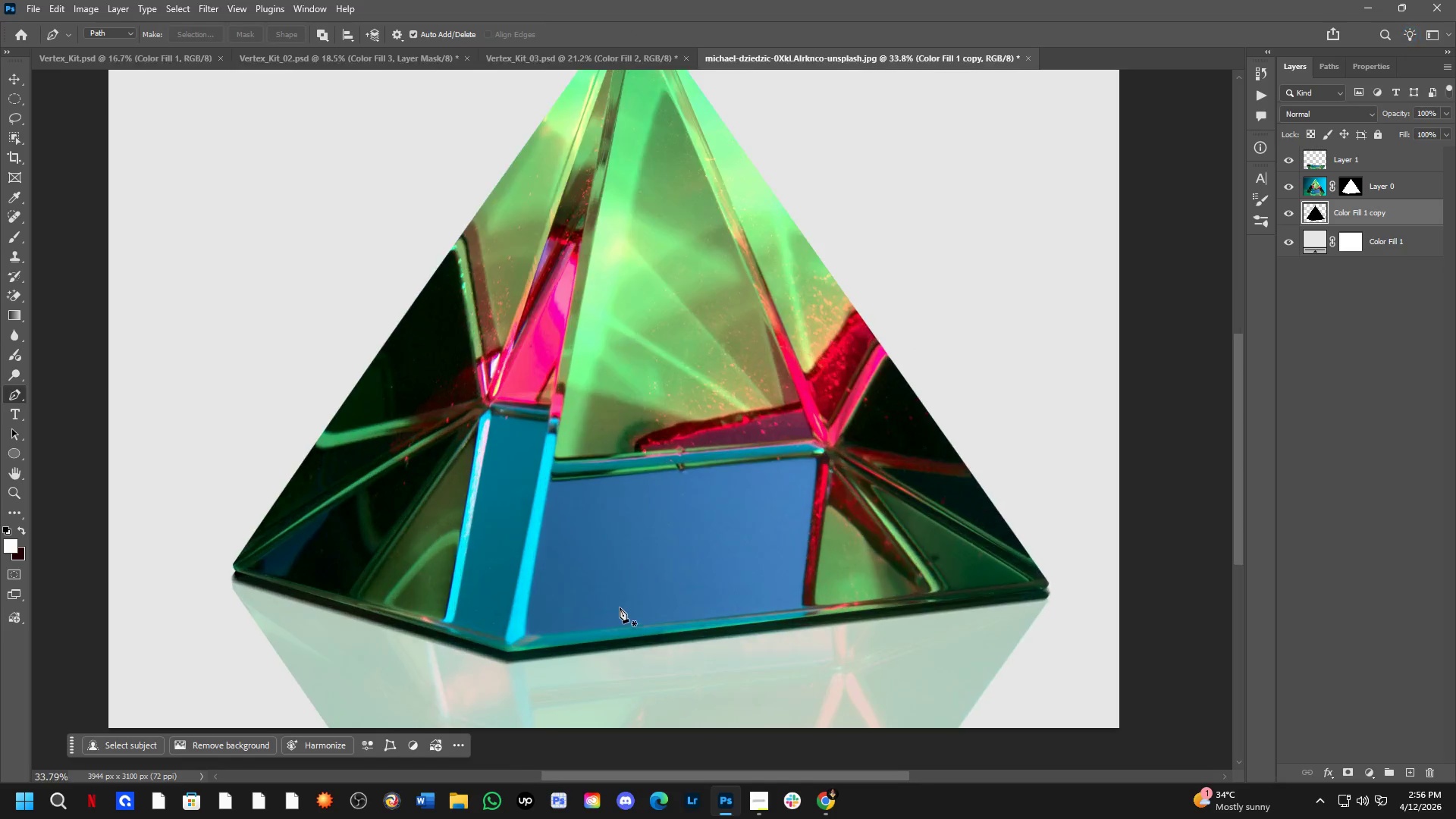 
left_click_drag(start_coordinate=[1400, 115], to_coordinate=[1375, 122])
 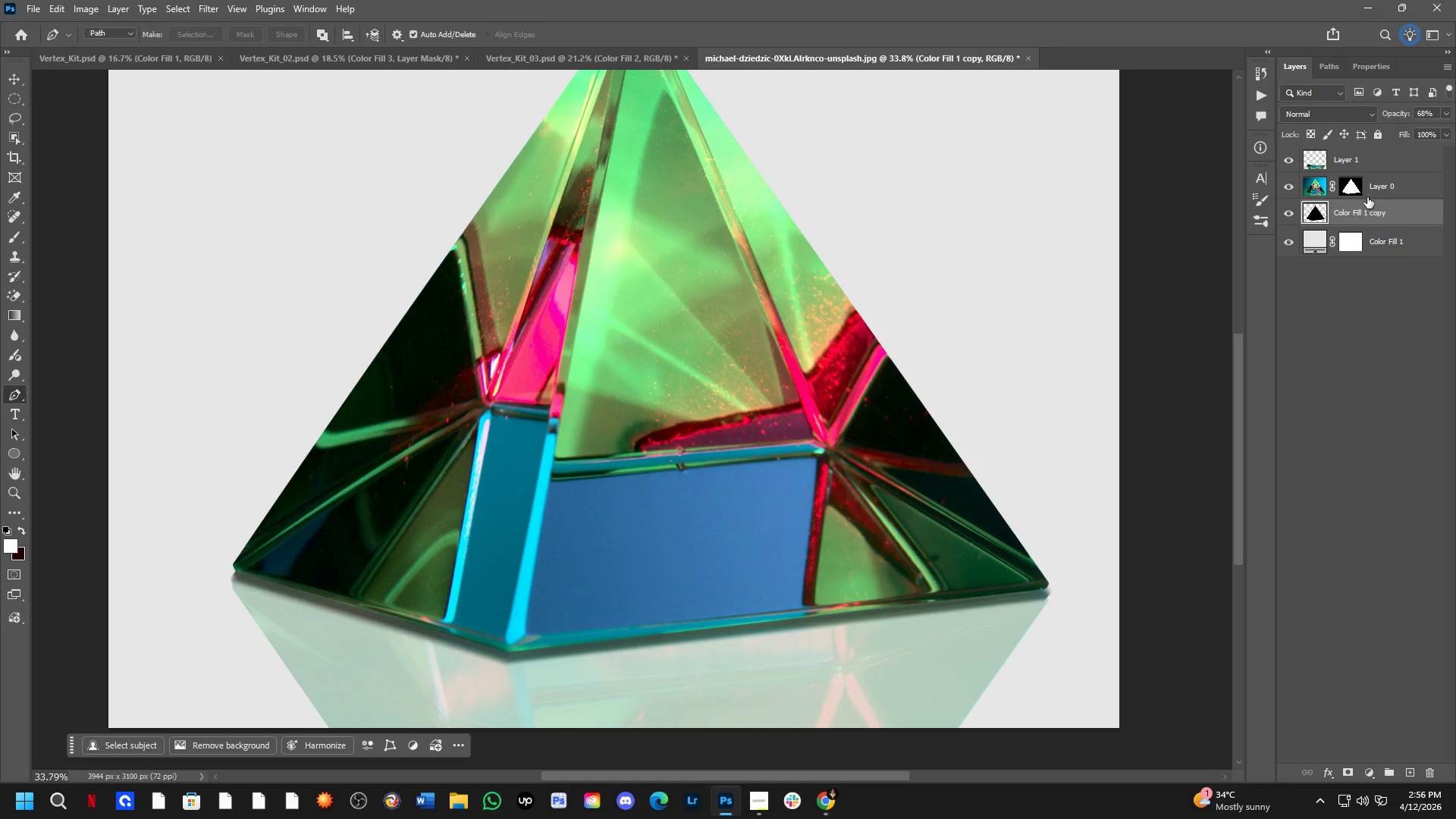 
left_click([1389, 158])
 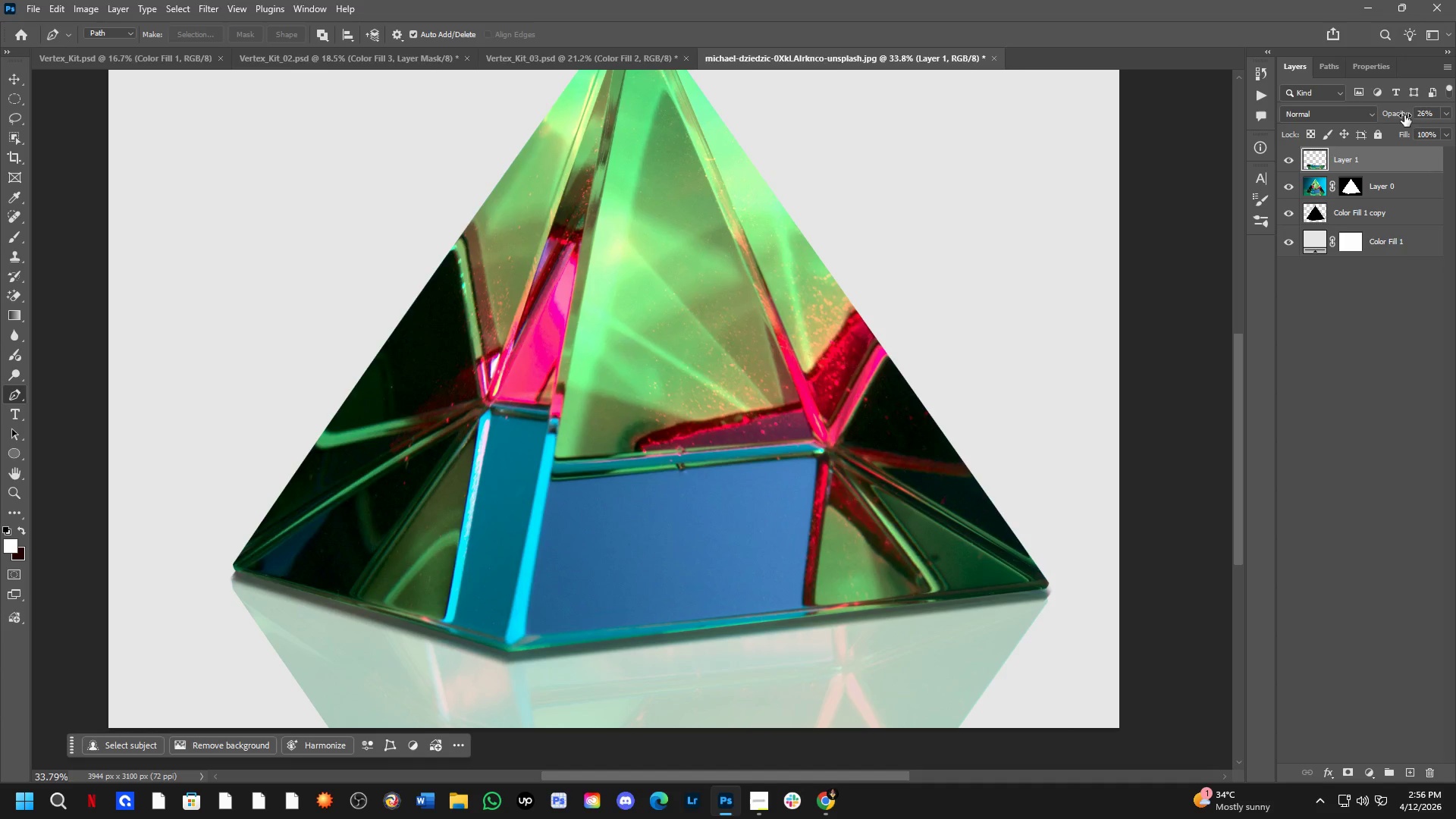 
left_click_drag(start_coordinate=[1401, 114], to_coordinate=[1380, 127])
 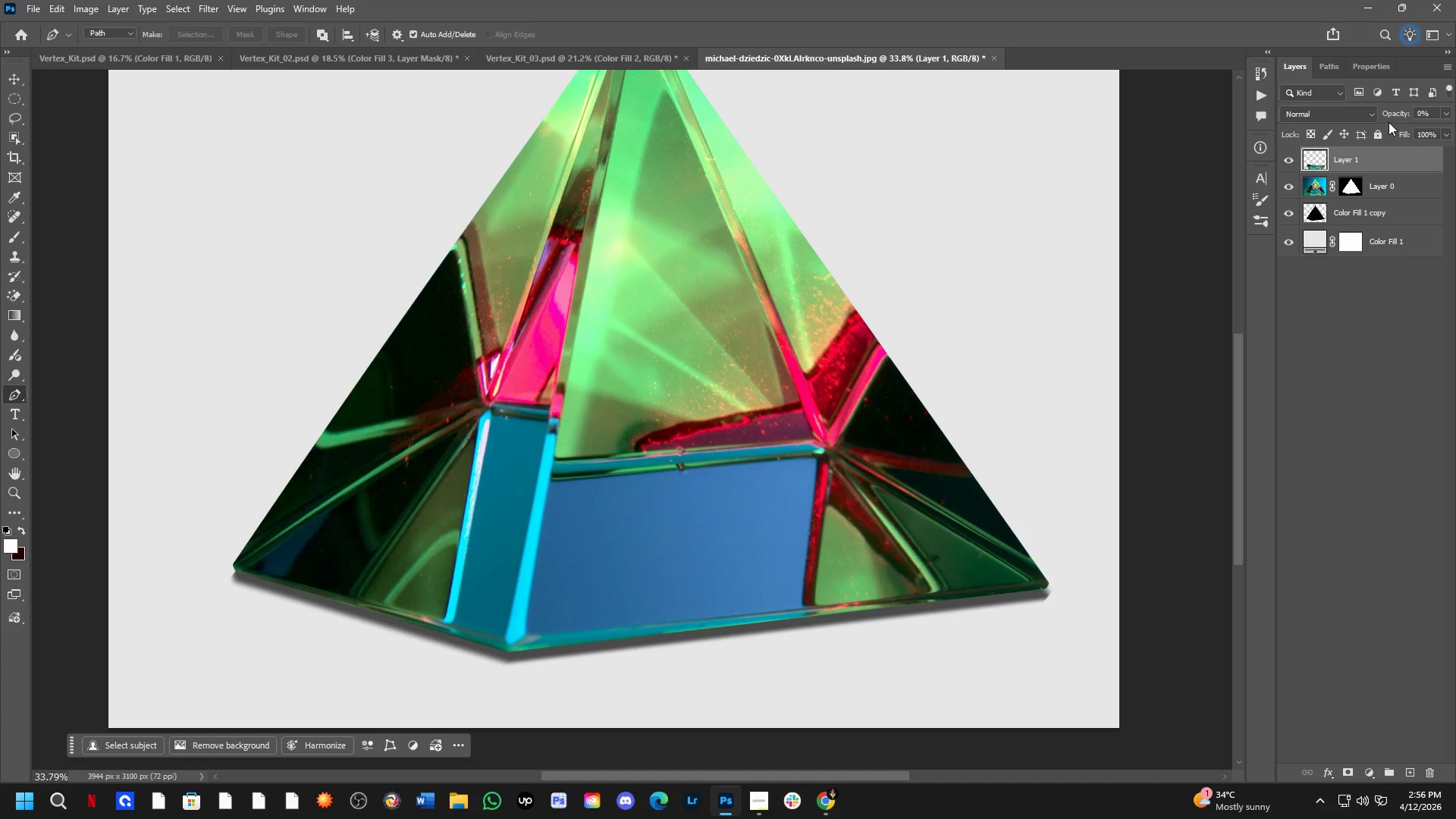 
left_click_drag(start_coordinate=[1390, 118], to_coordinate=[1395, 117])
 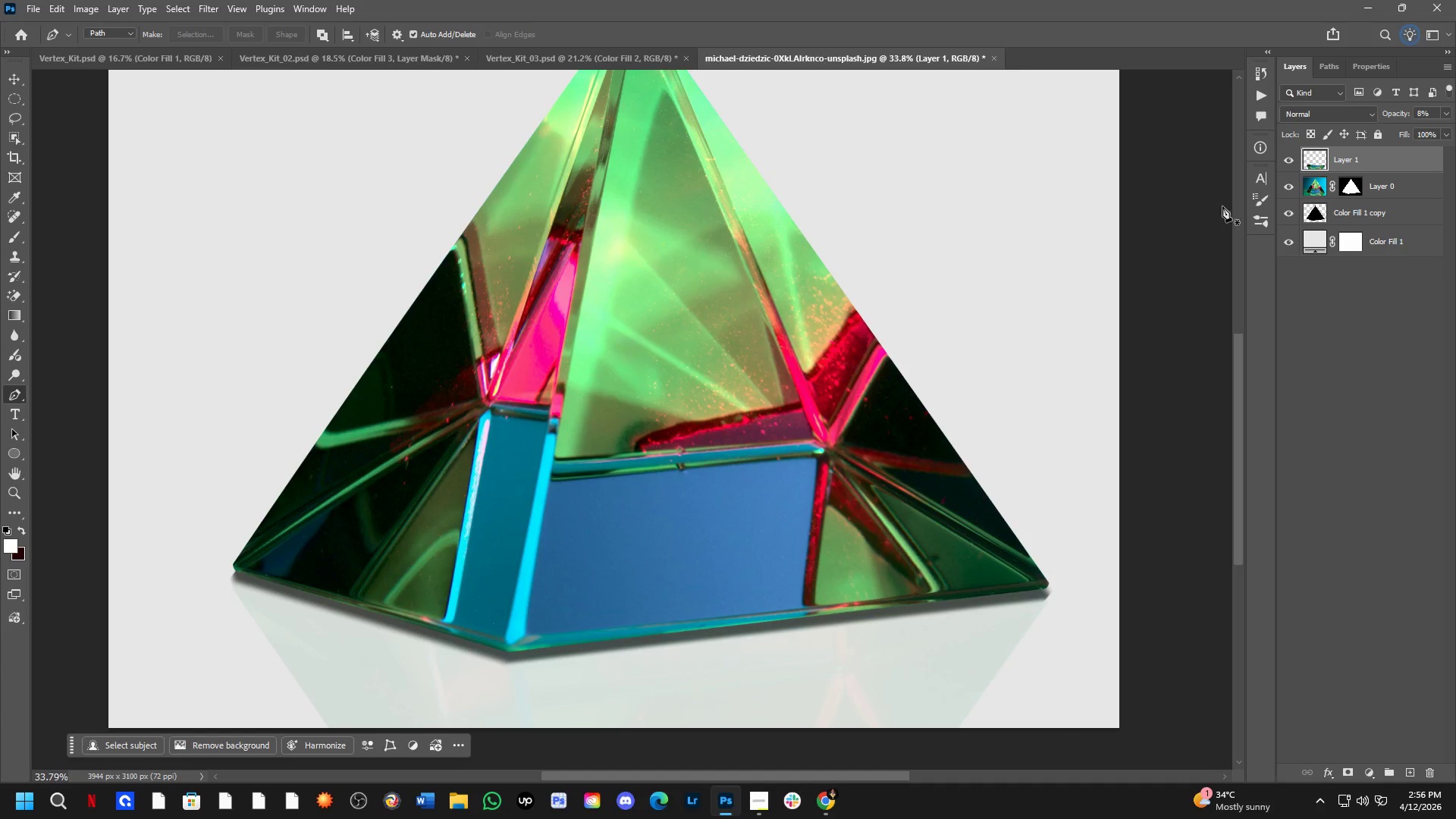 
left_click([1390, 112])
 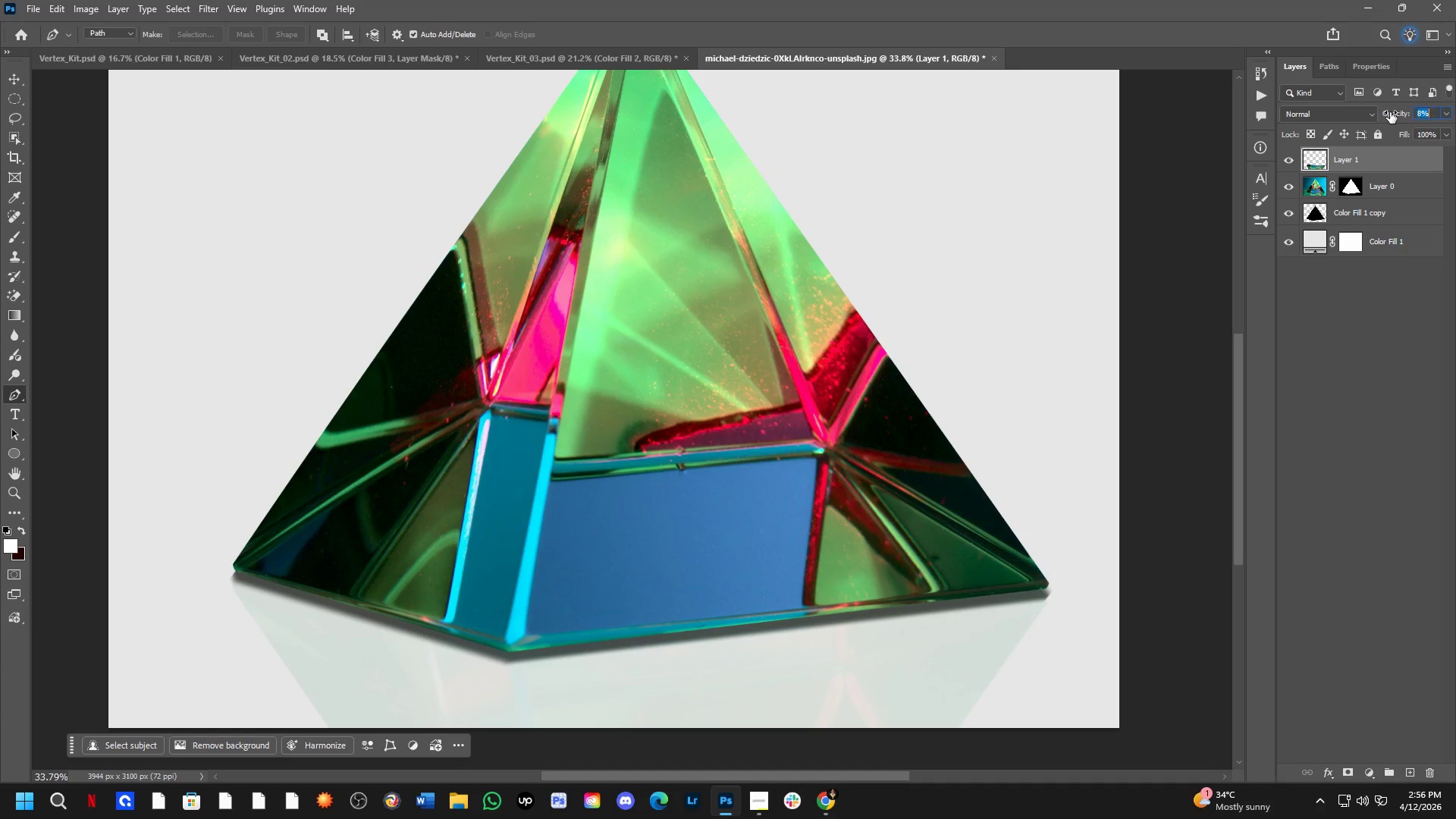 
left_click_drag(start_coordinate=[1391, 112], to_coordinate=[1397, 114])
 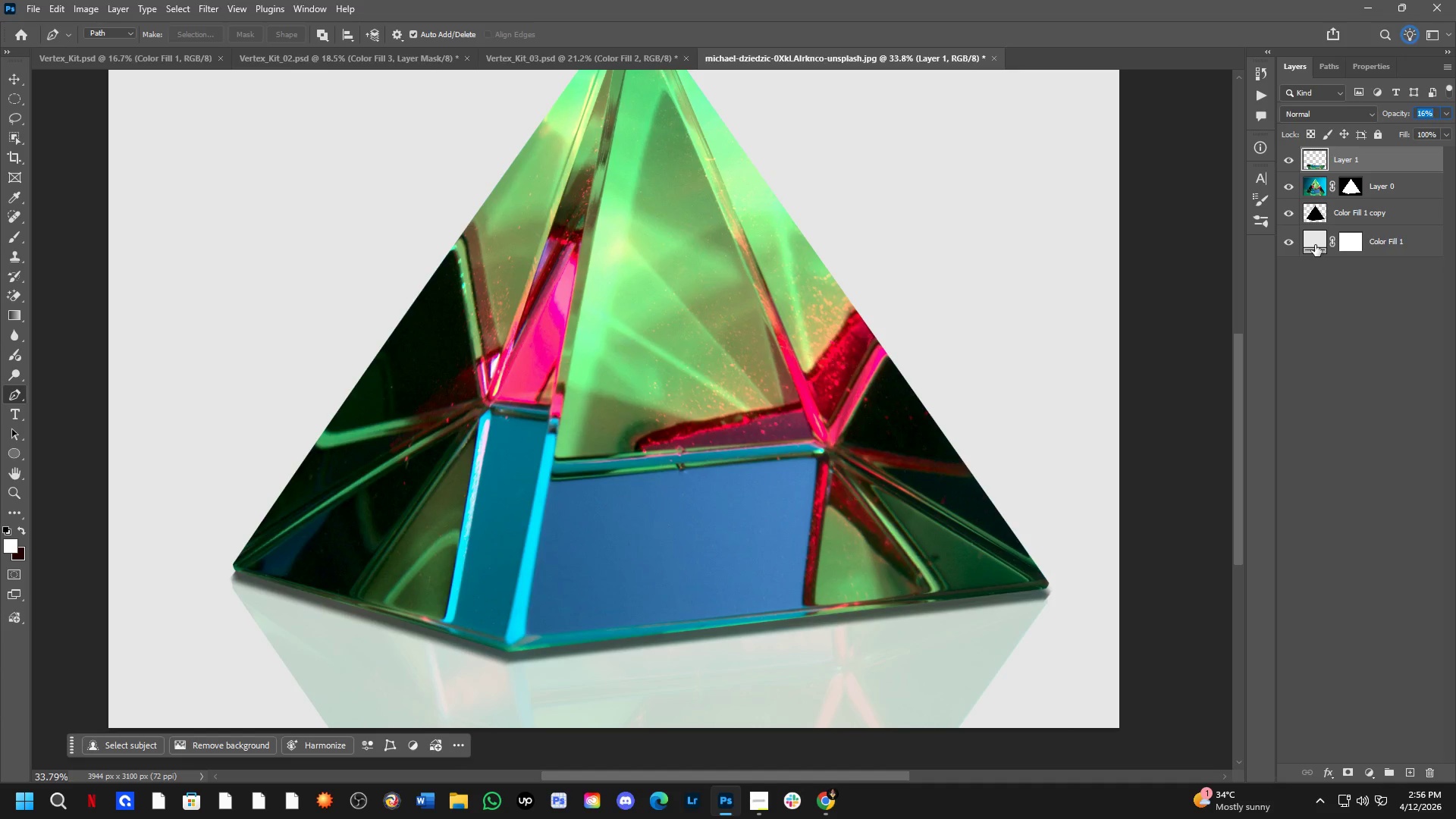 
left_click_drag(start_coordinate=[1315, 244], to_coordinate=[704, 529])
 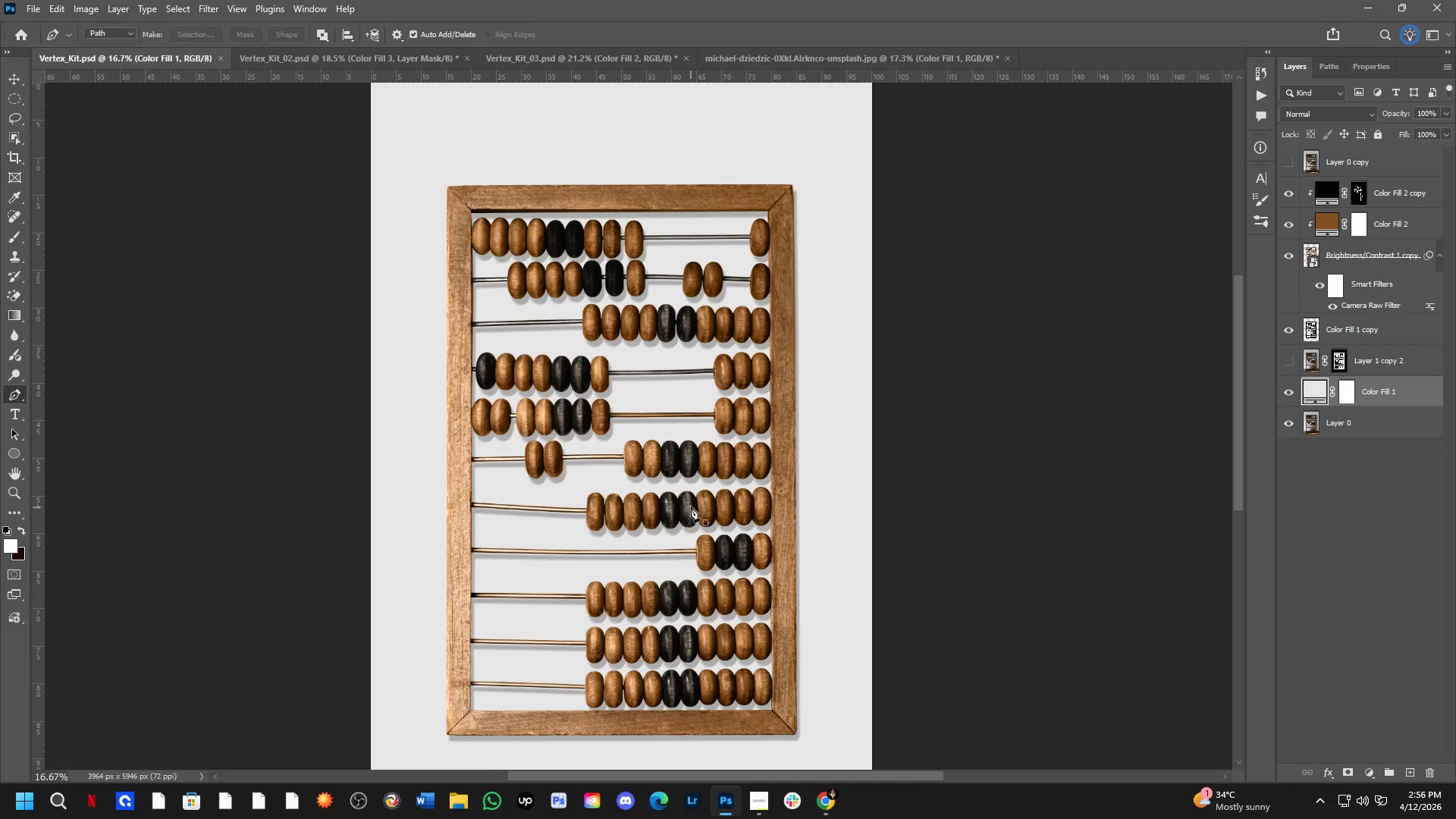 
key(Escape)
 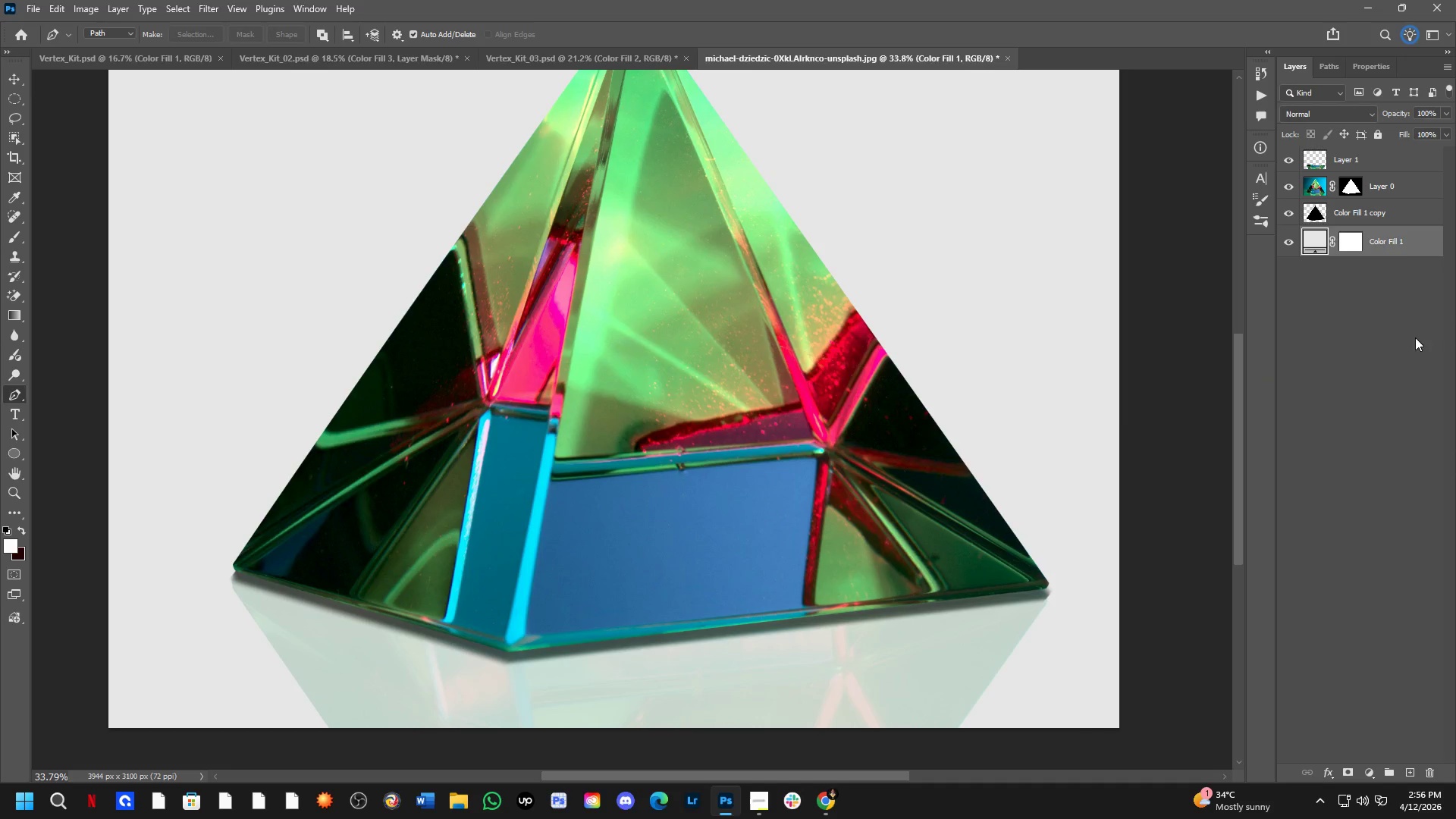 
hold_key(key=Space, duration=0.48)
 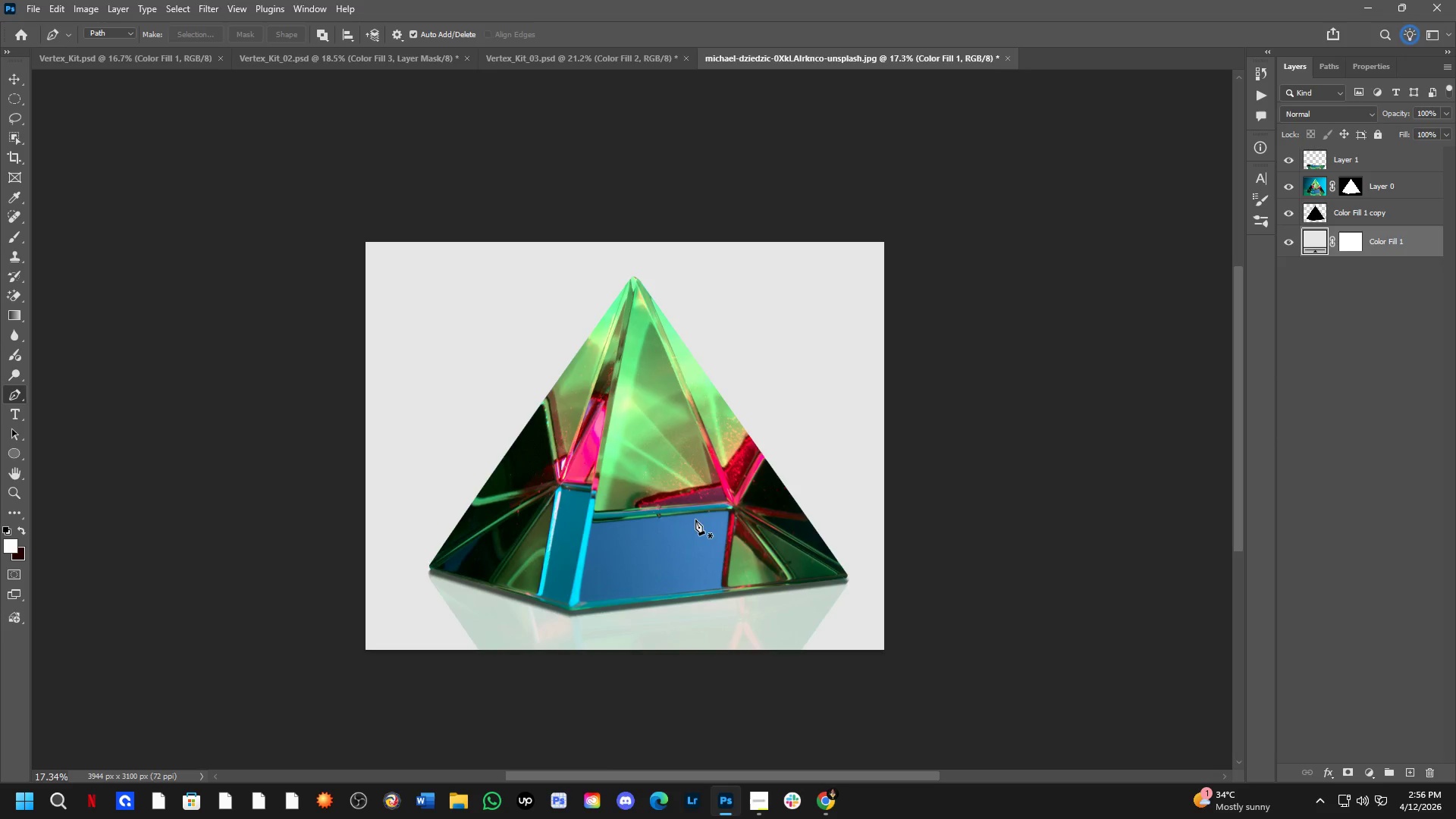 
scroll: coordinate [640, 503], scroll_direction: down, amount: 7.0
 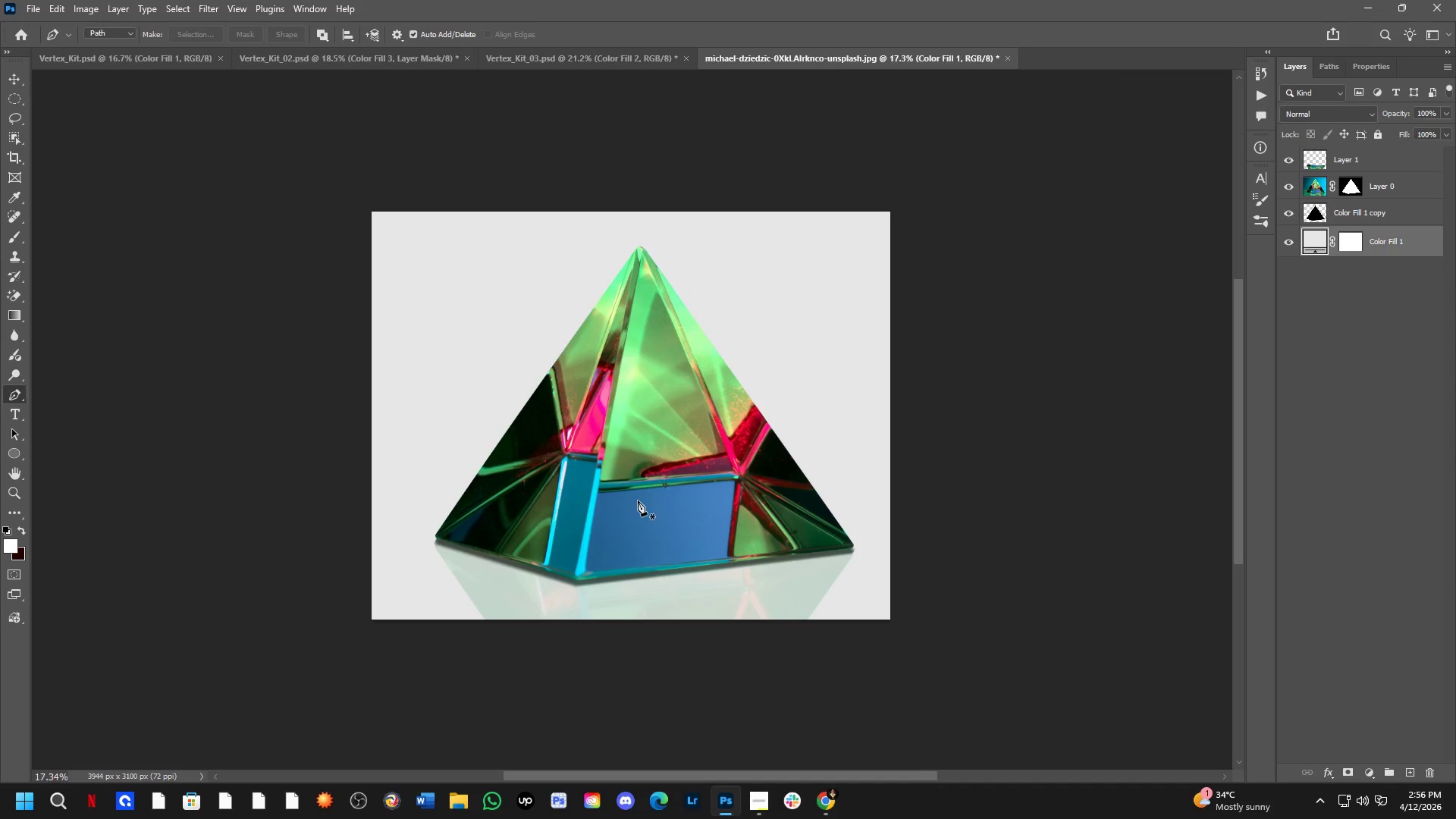 
key(Control+ControlLeft)
 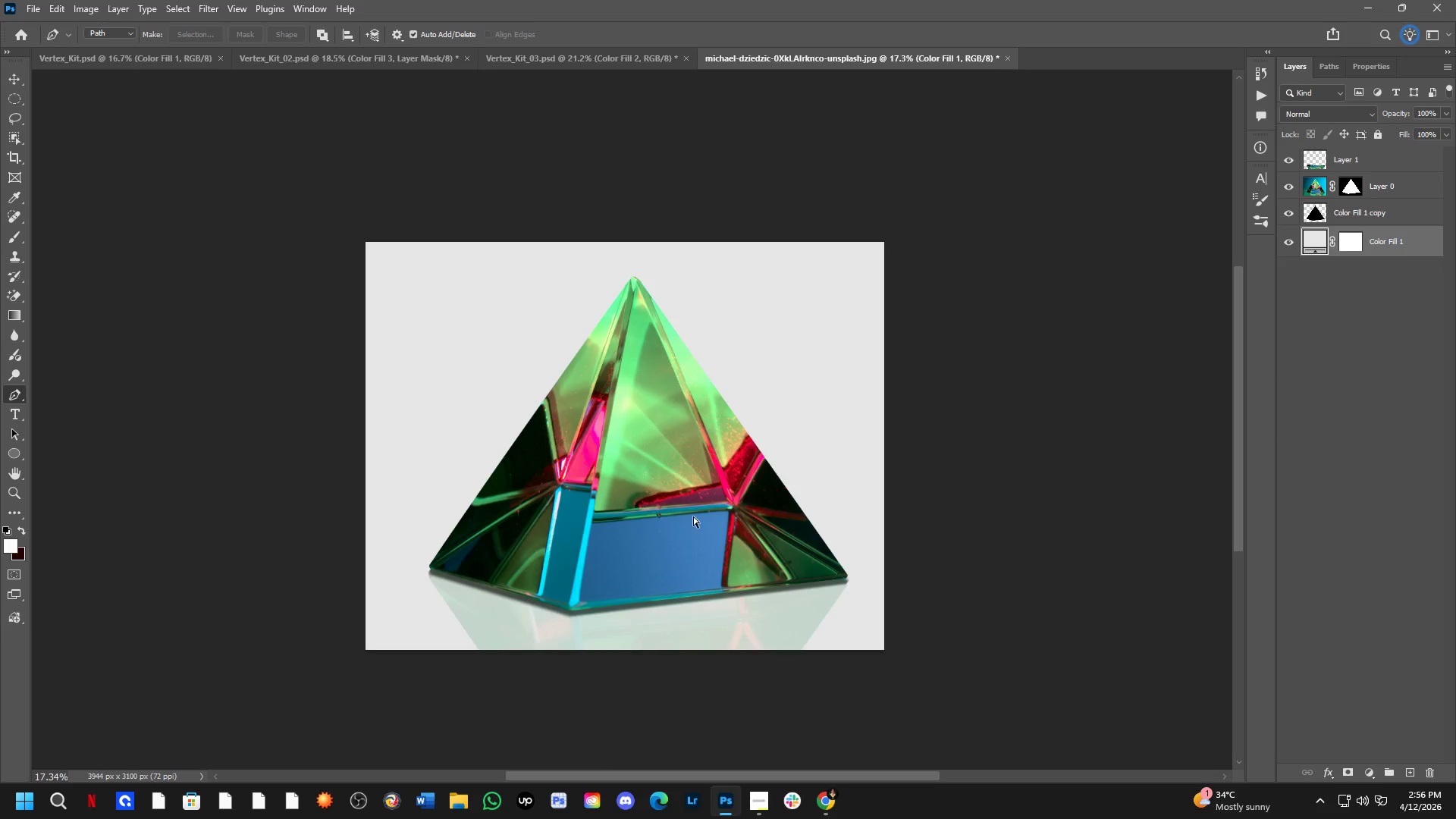 
key(Control+Tab)
 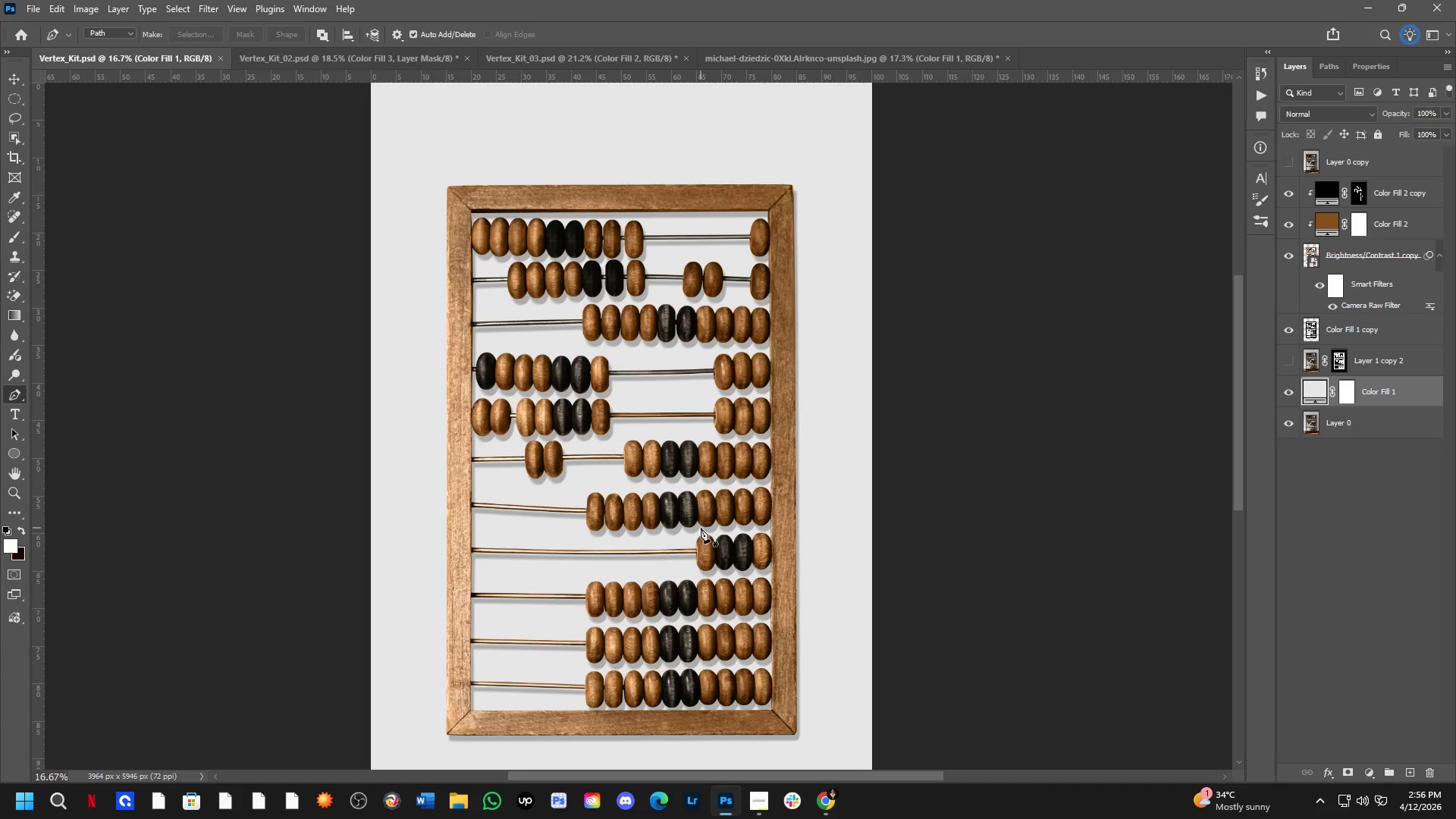 
key(Control+ControlLeft)
 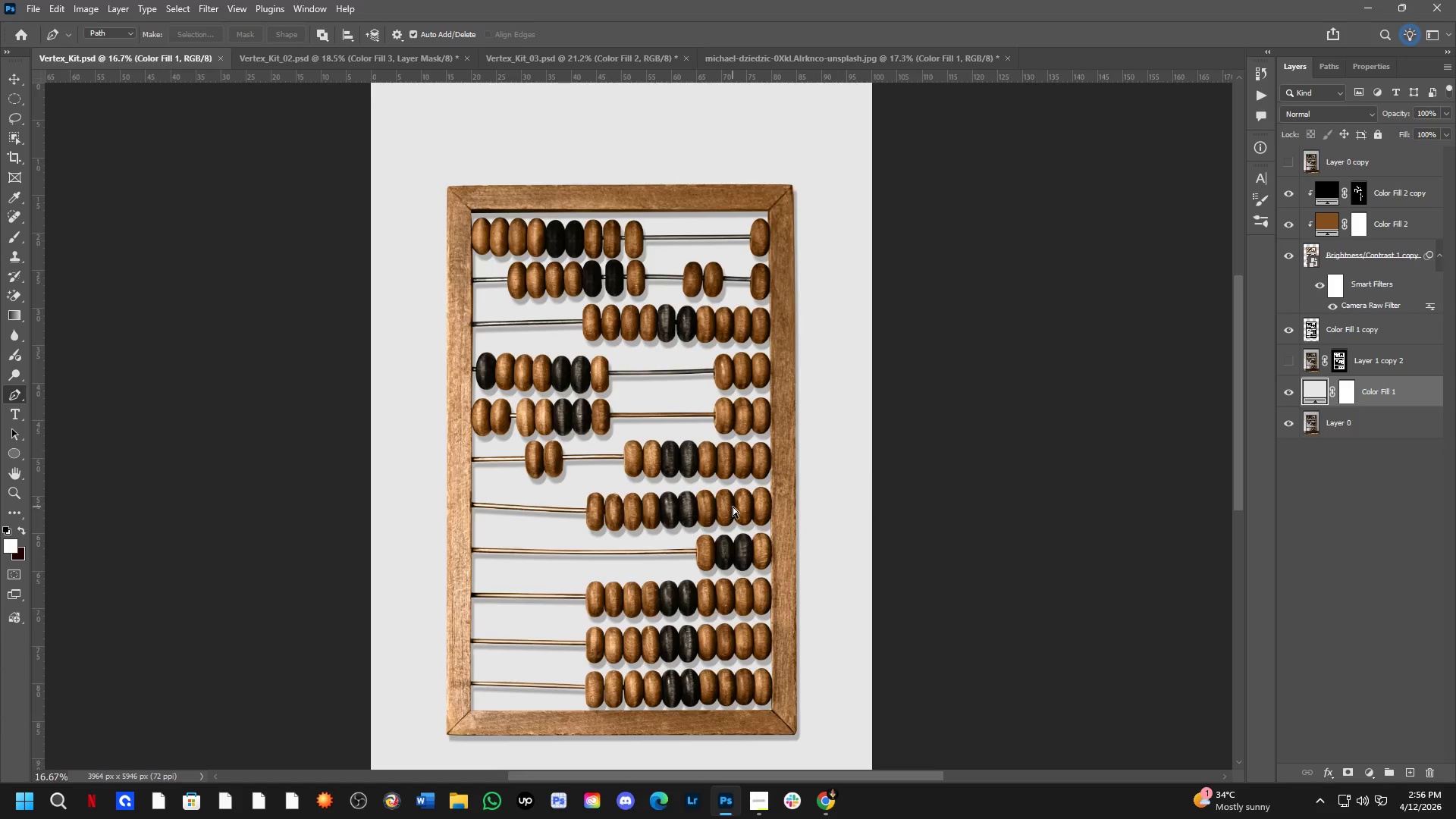 
key(Control+Tab)
 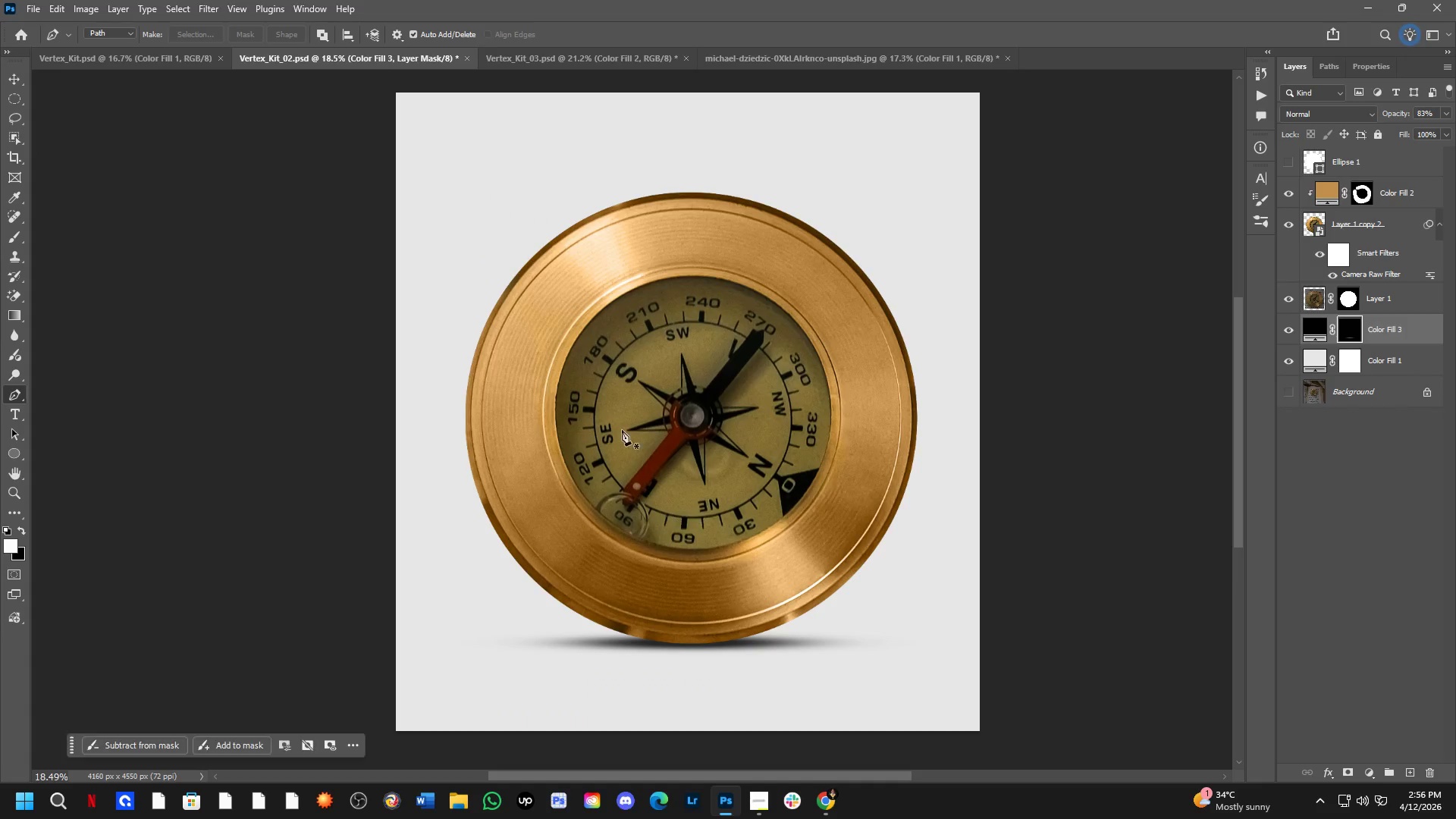 
key(Control+ControlLeft)
 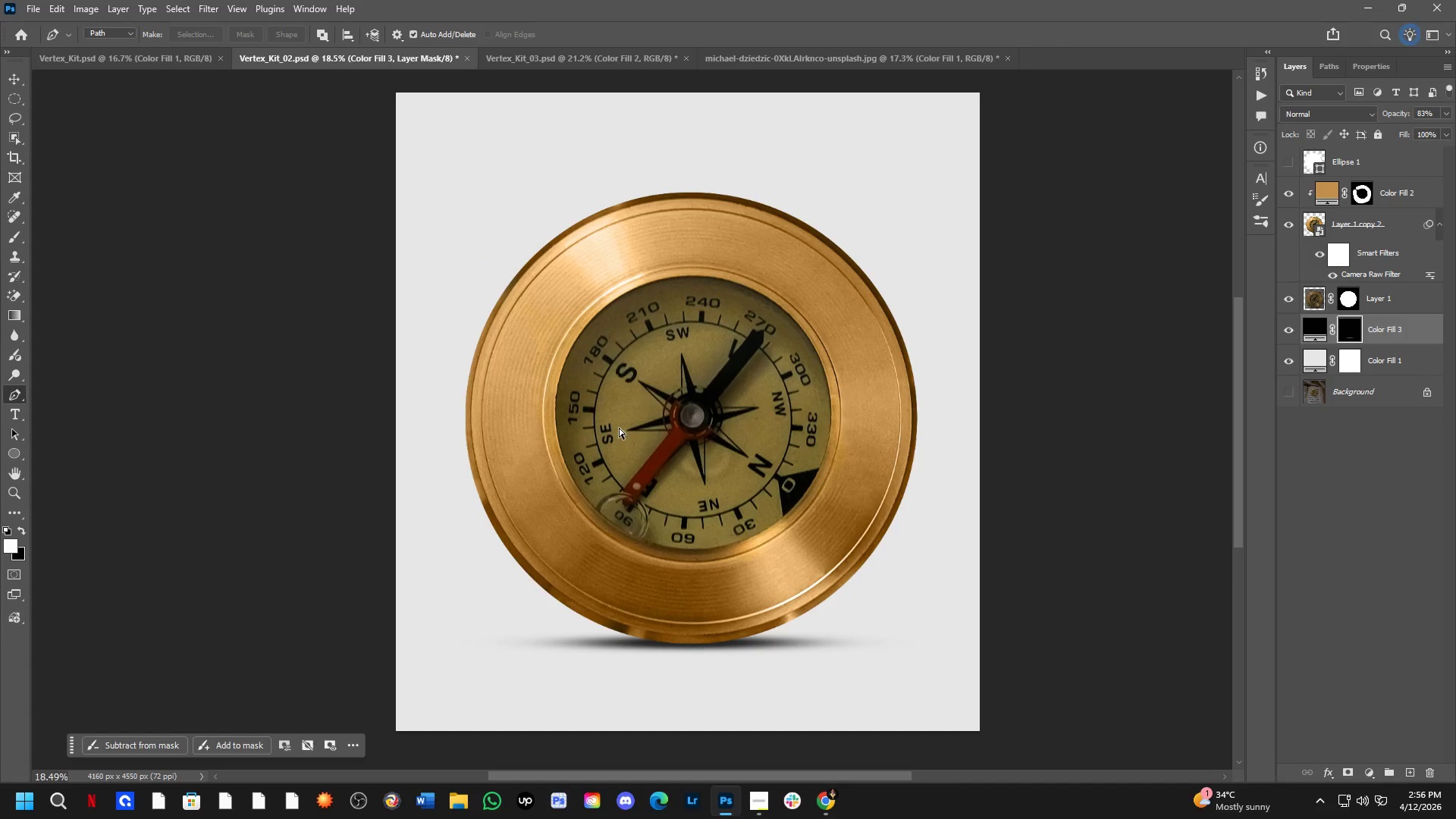 
key(Control+Tab)
 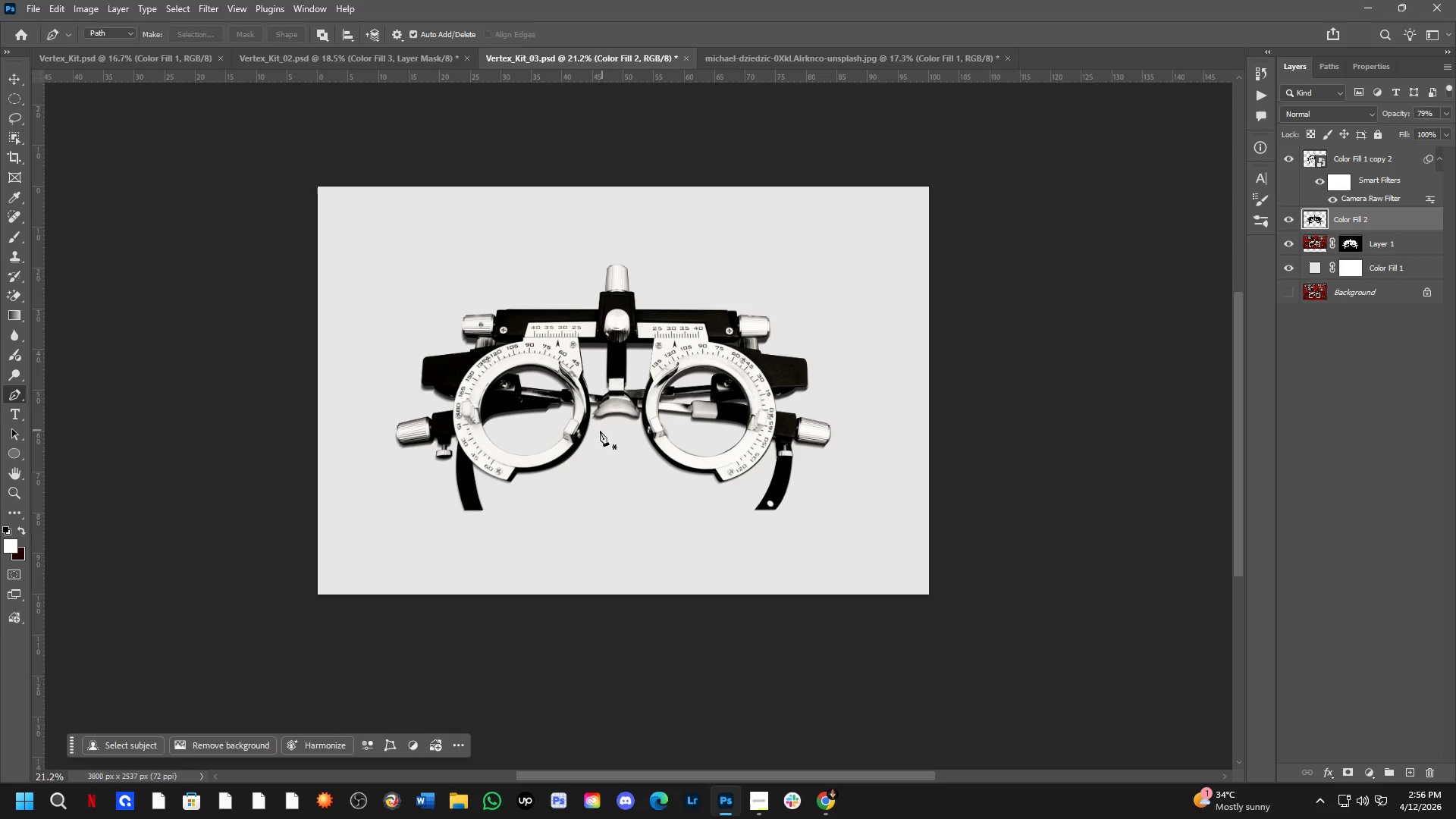 
key(Control+ControlLeft)
 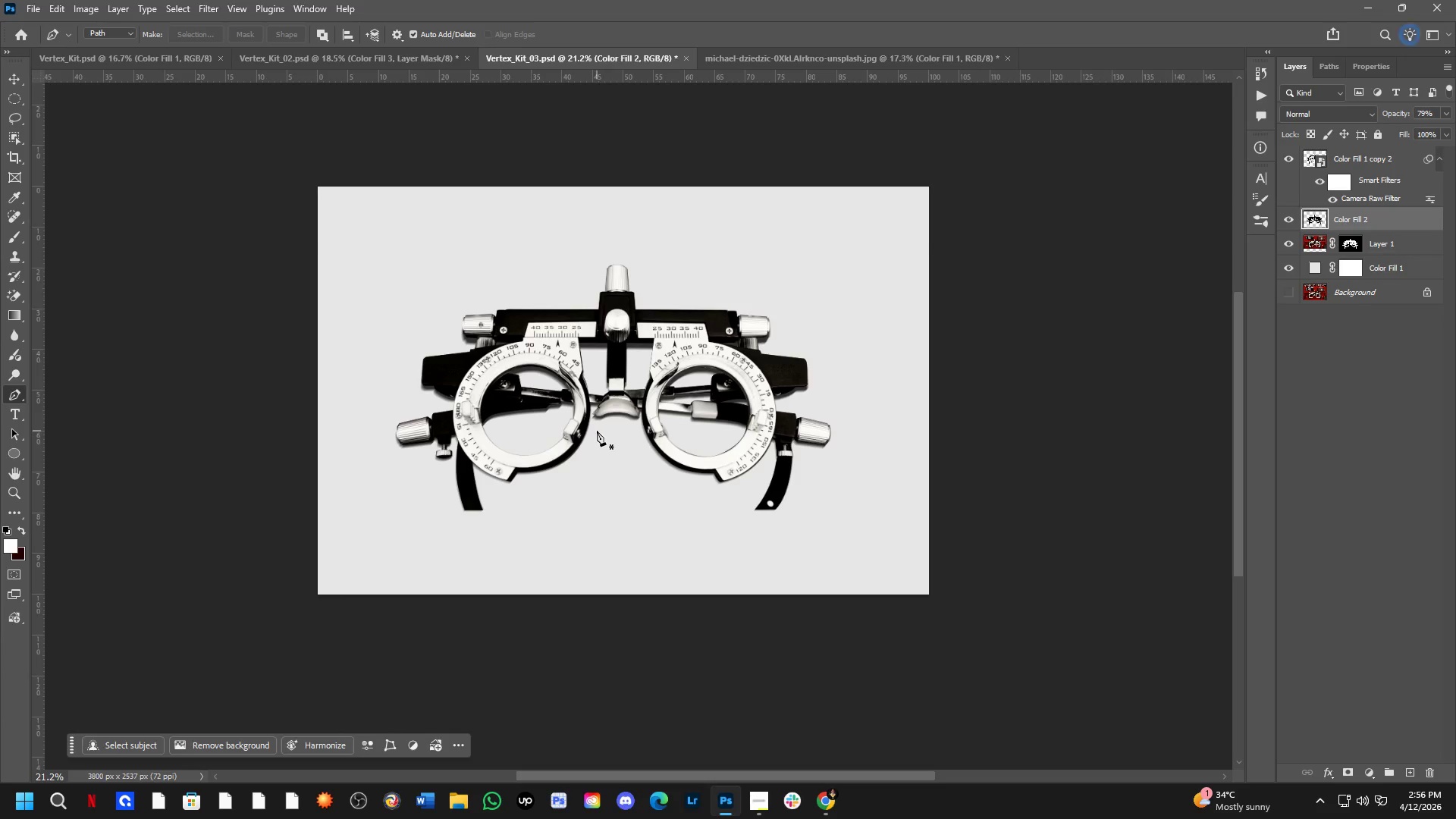 
key(Control+Tab)
 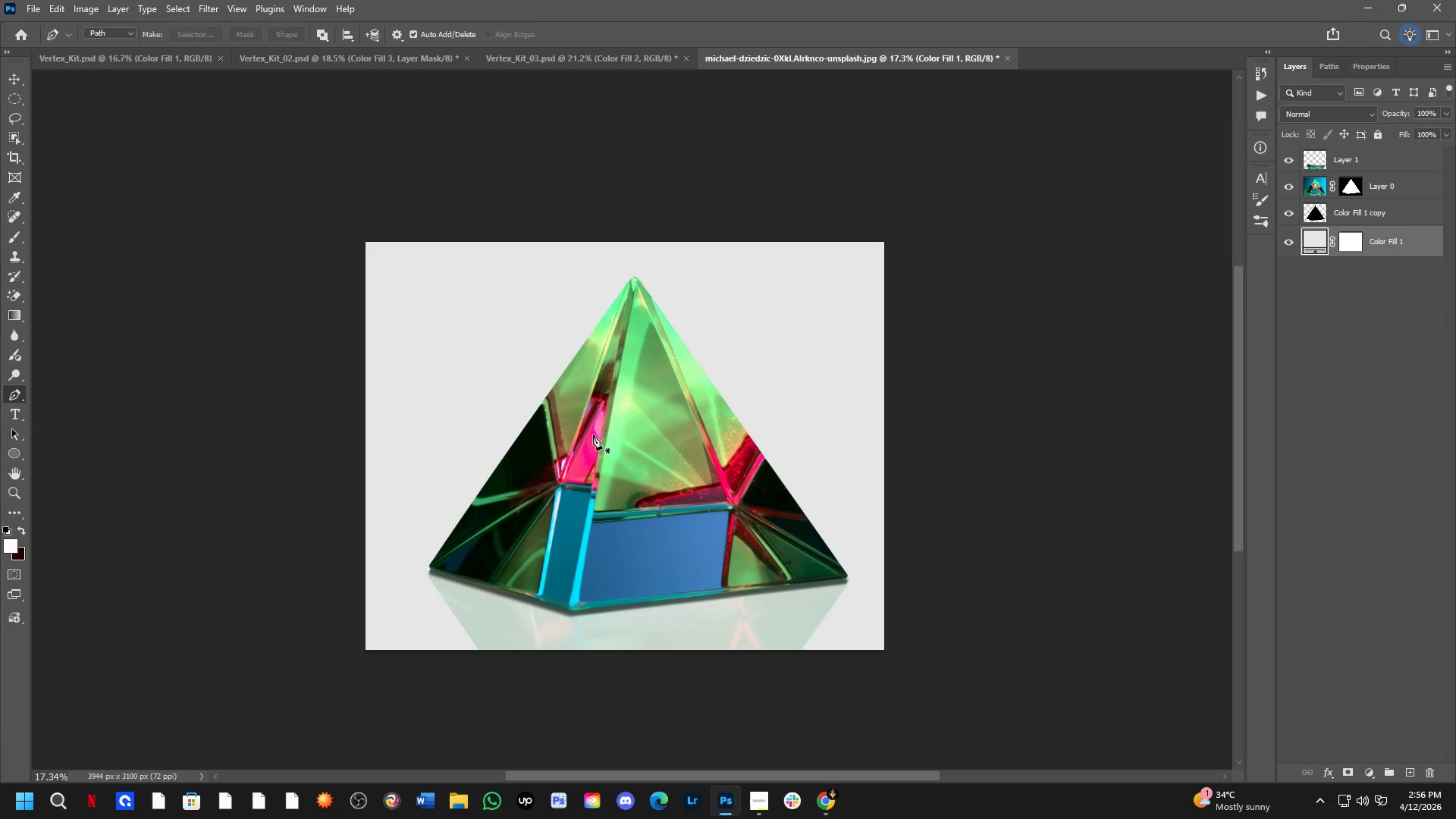 
hold_key(key=Space, duration=0.48)
 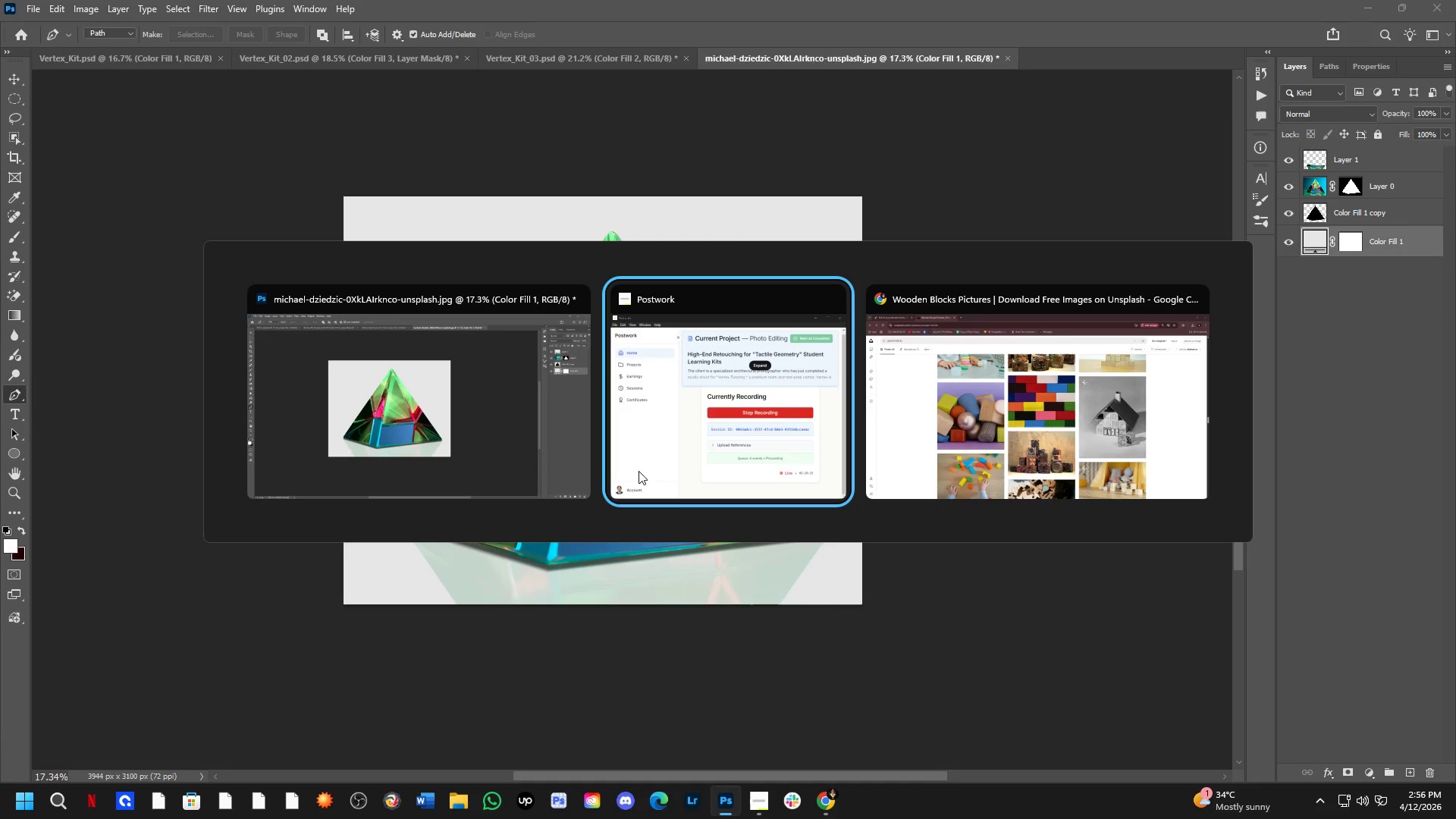 
left_click_drag(start_coordinate=[679, 522], to_coordinate=[657, 477])
 